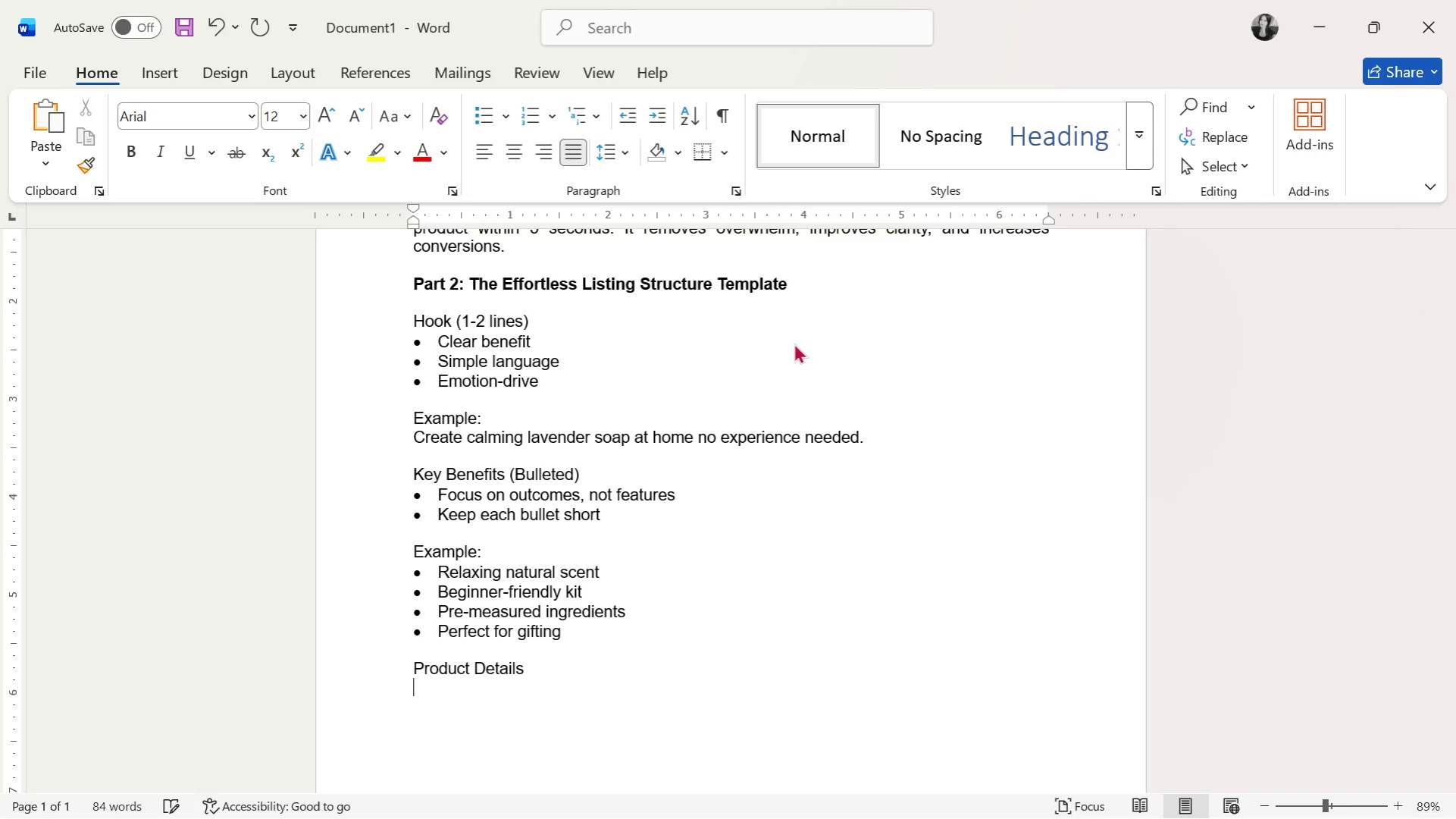 
key(Enter)
 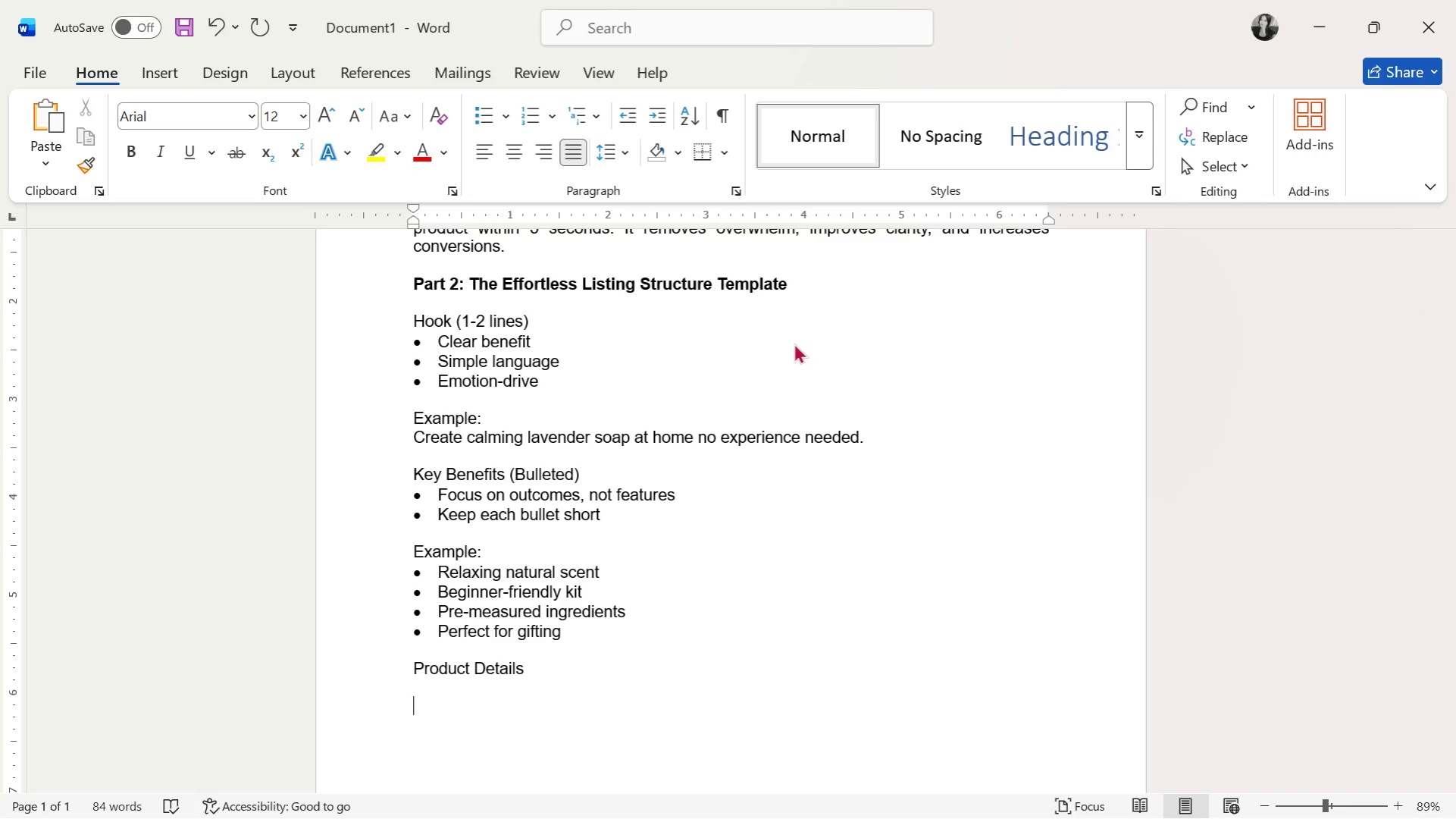 
key(Backspace)
 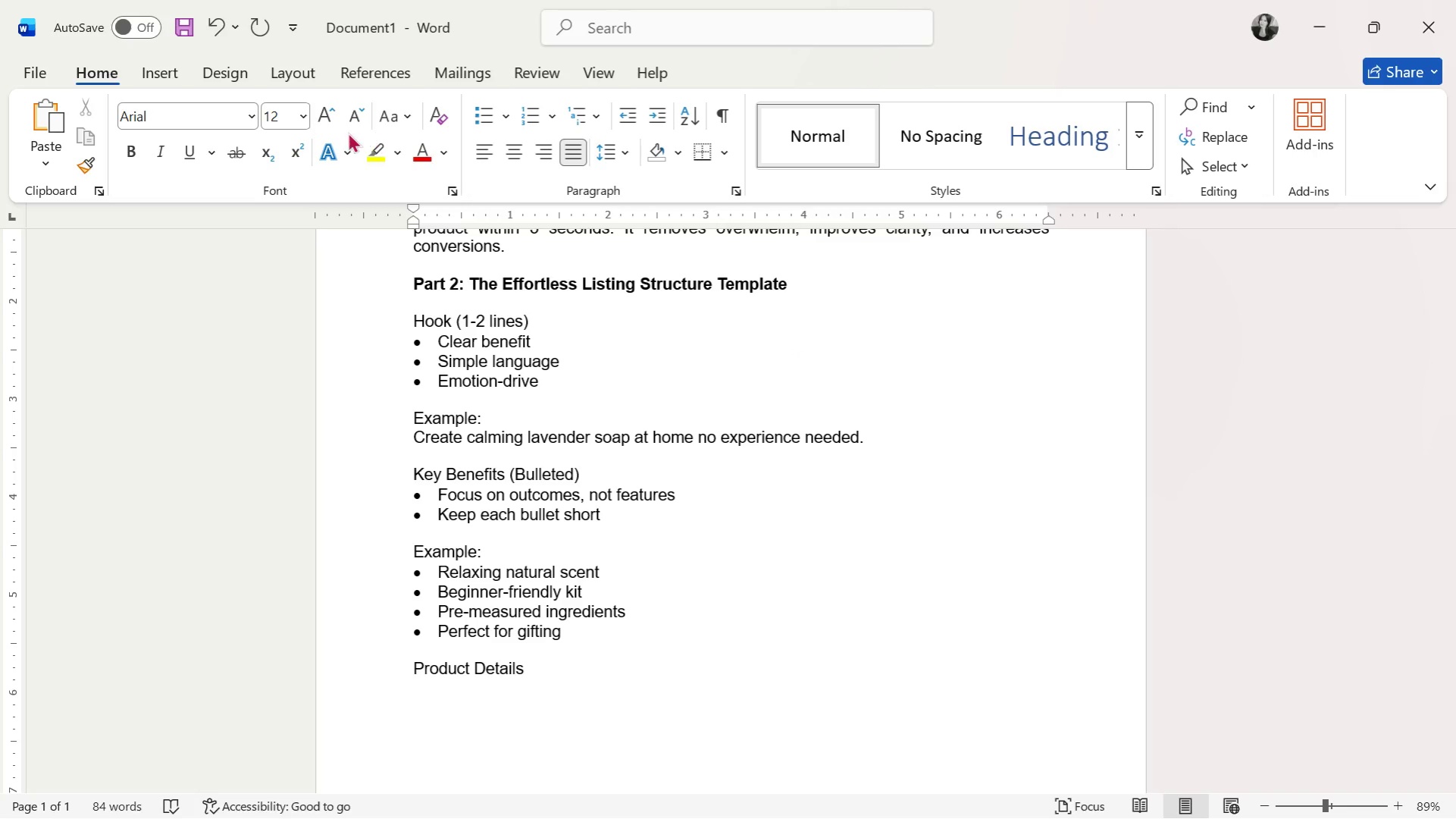 
left_click([490, 115])
 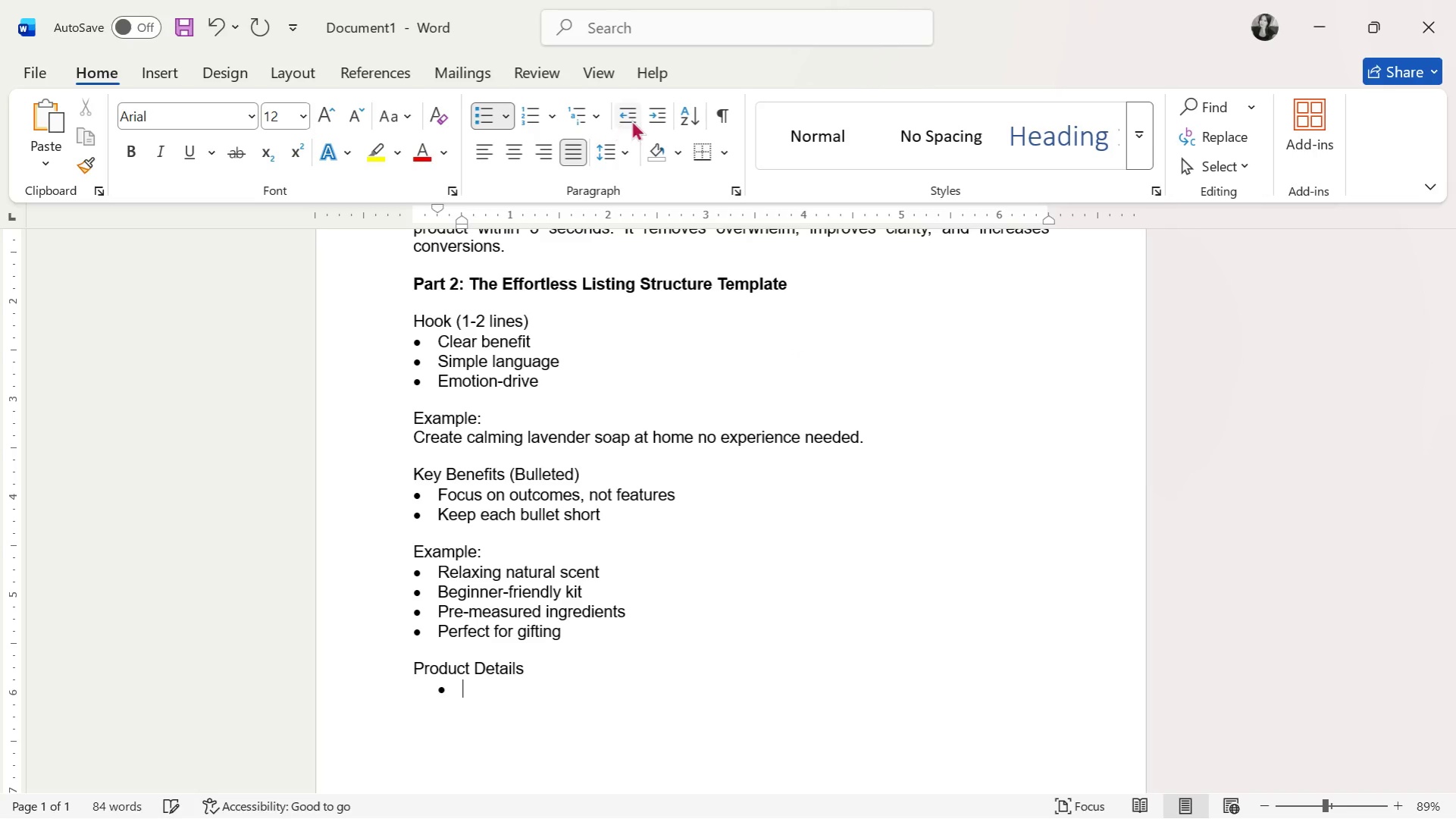 
left_click([635, 118])
 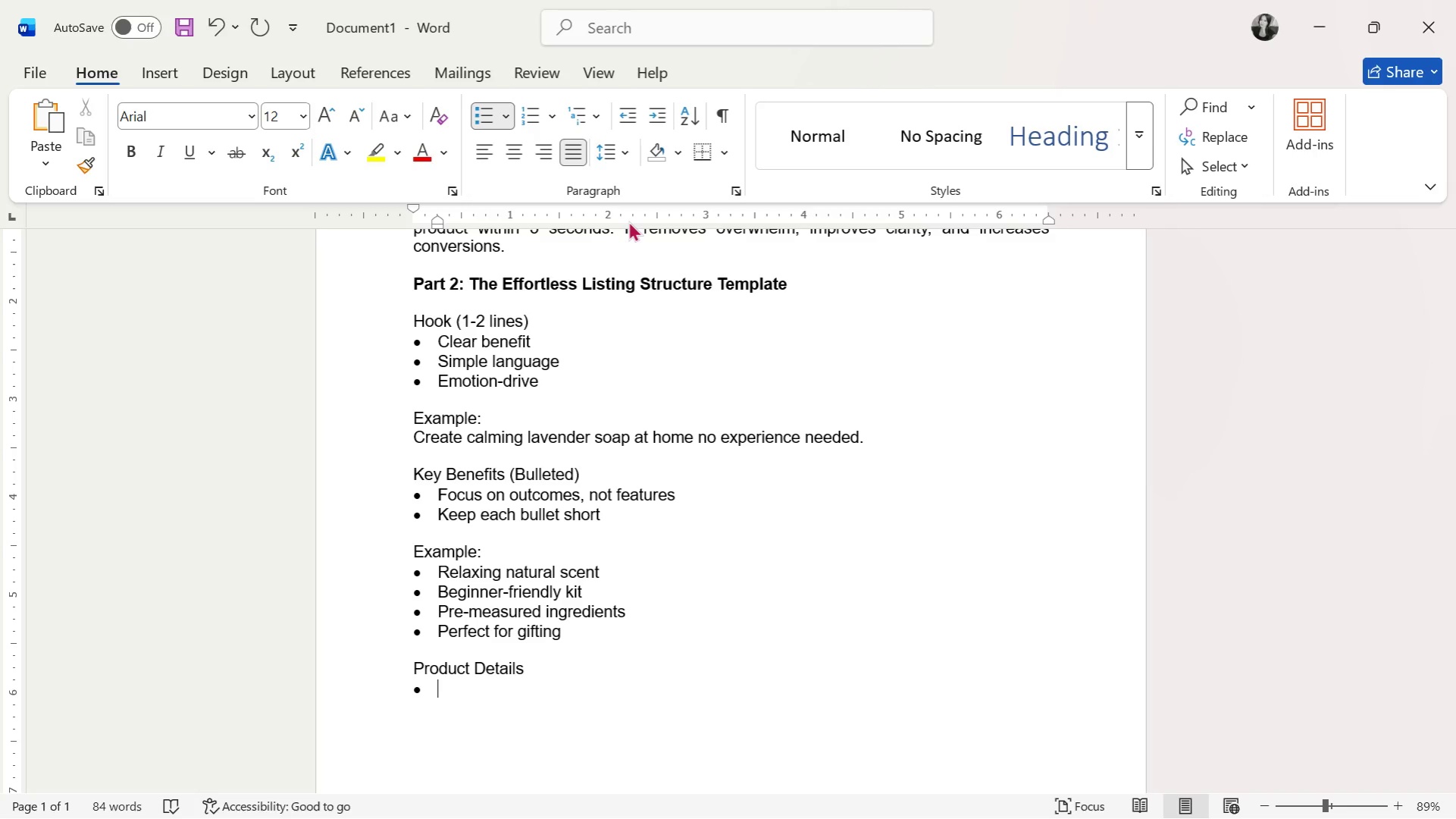 
wait(16.34)
 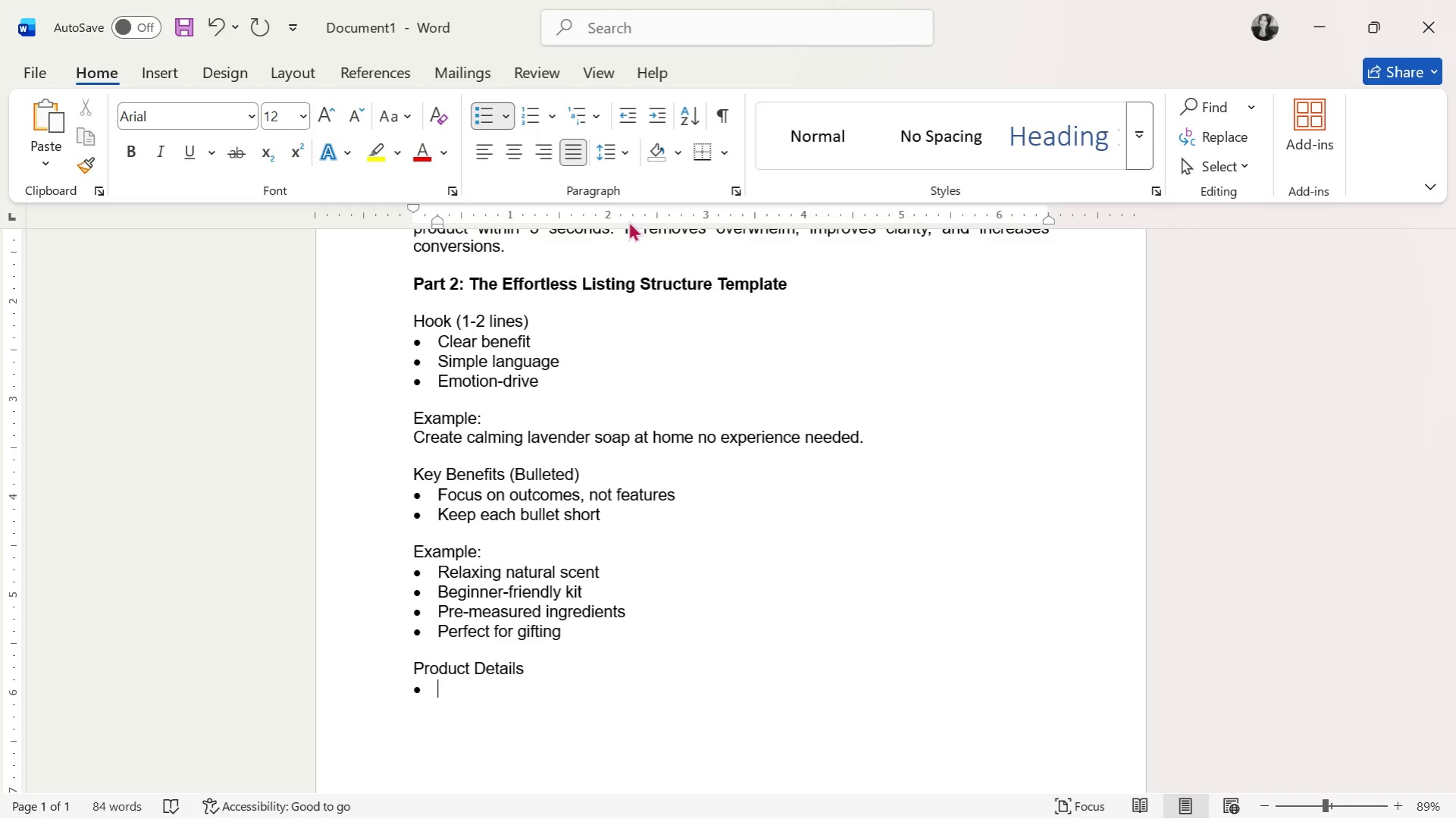 
type(What's included)
 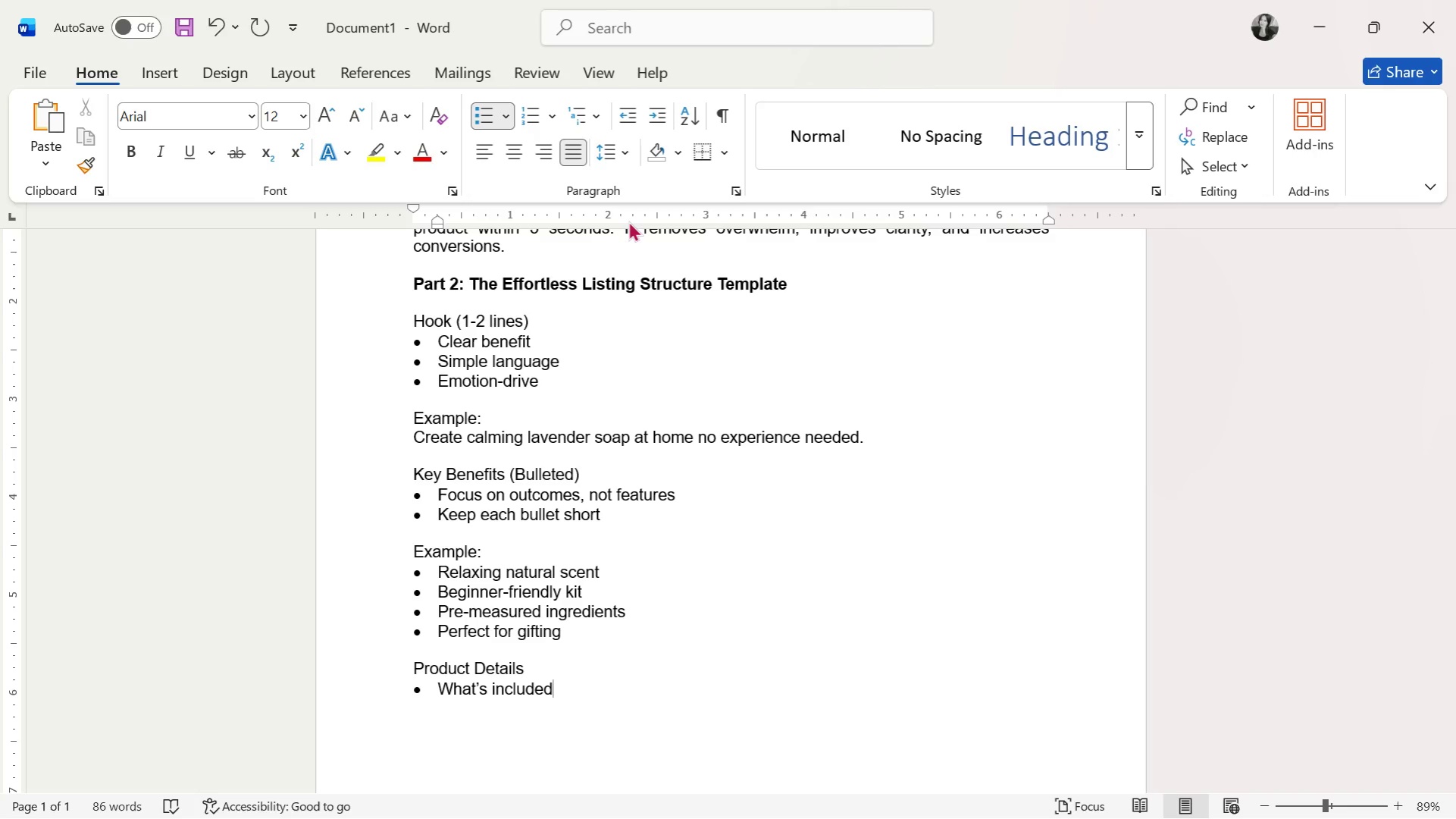 
key(Enter)
 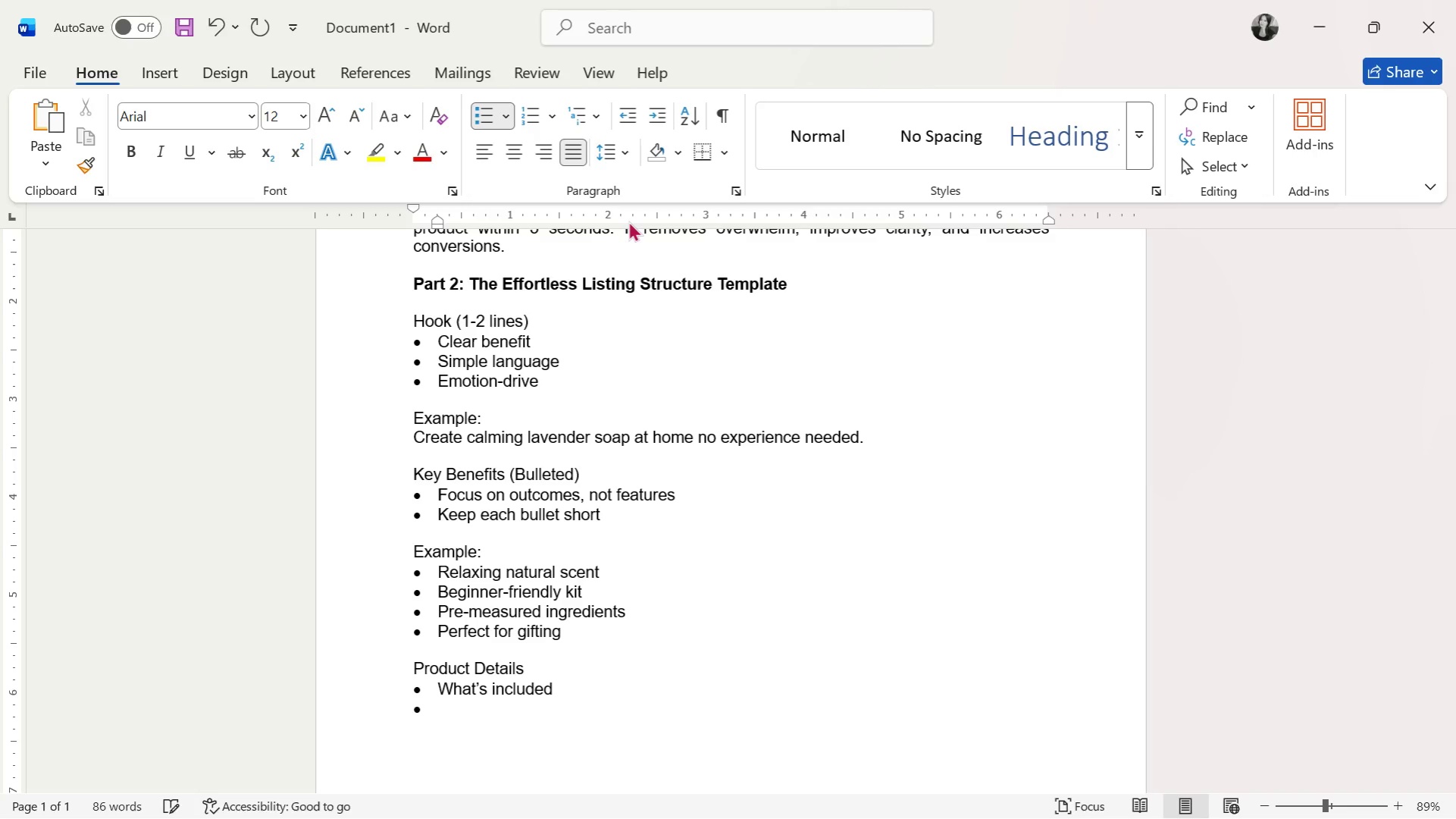 
type(z)
key(Backspace)
type(Size / quanta)
key(Backspace)
type(ity)
 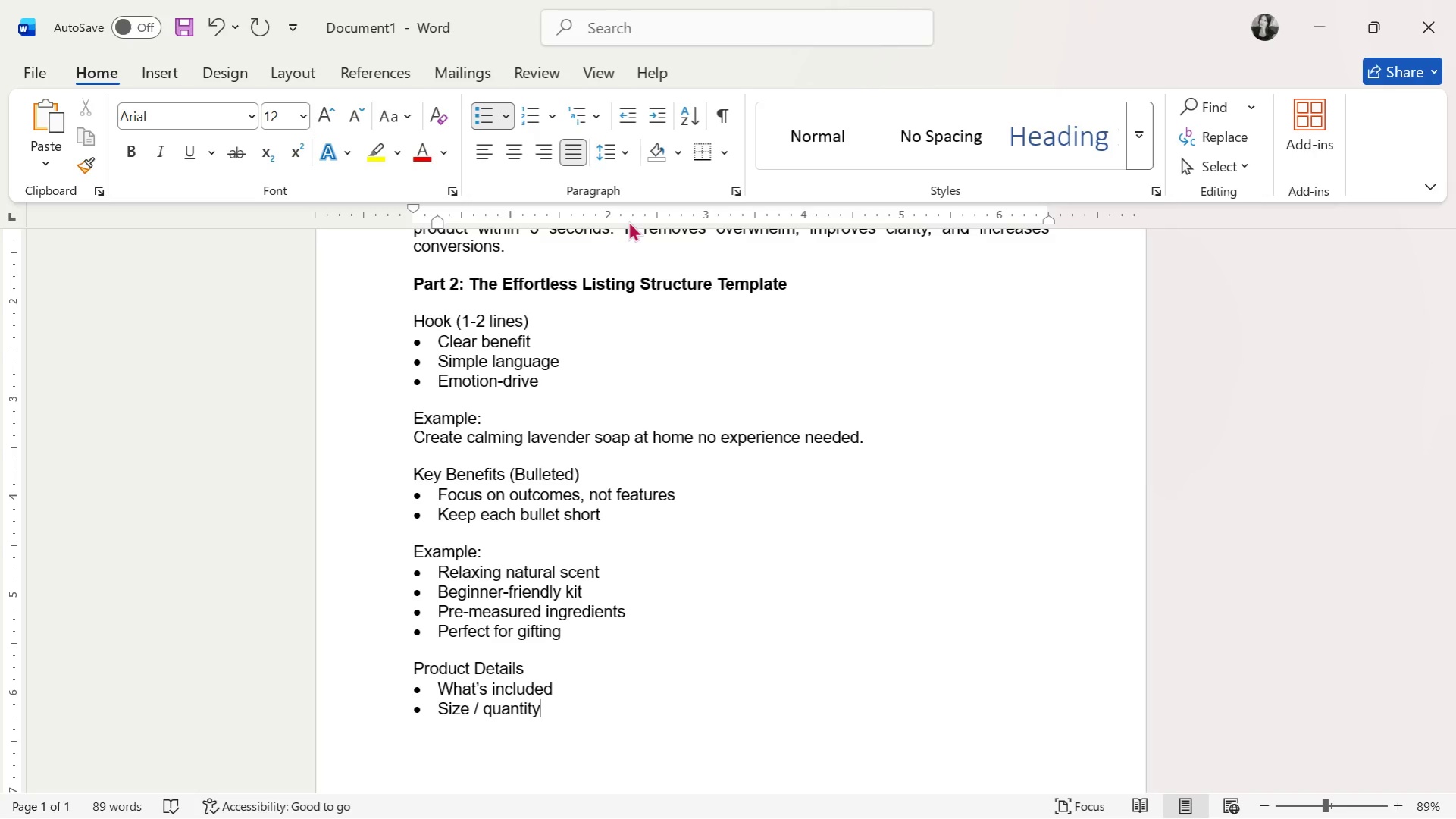 
wait(10.91)
 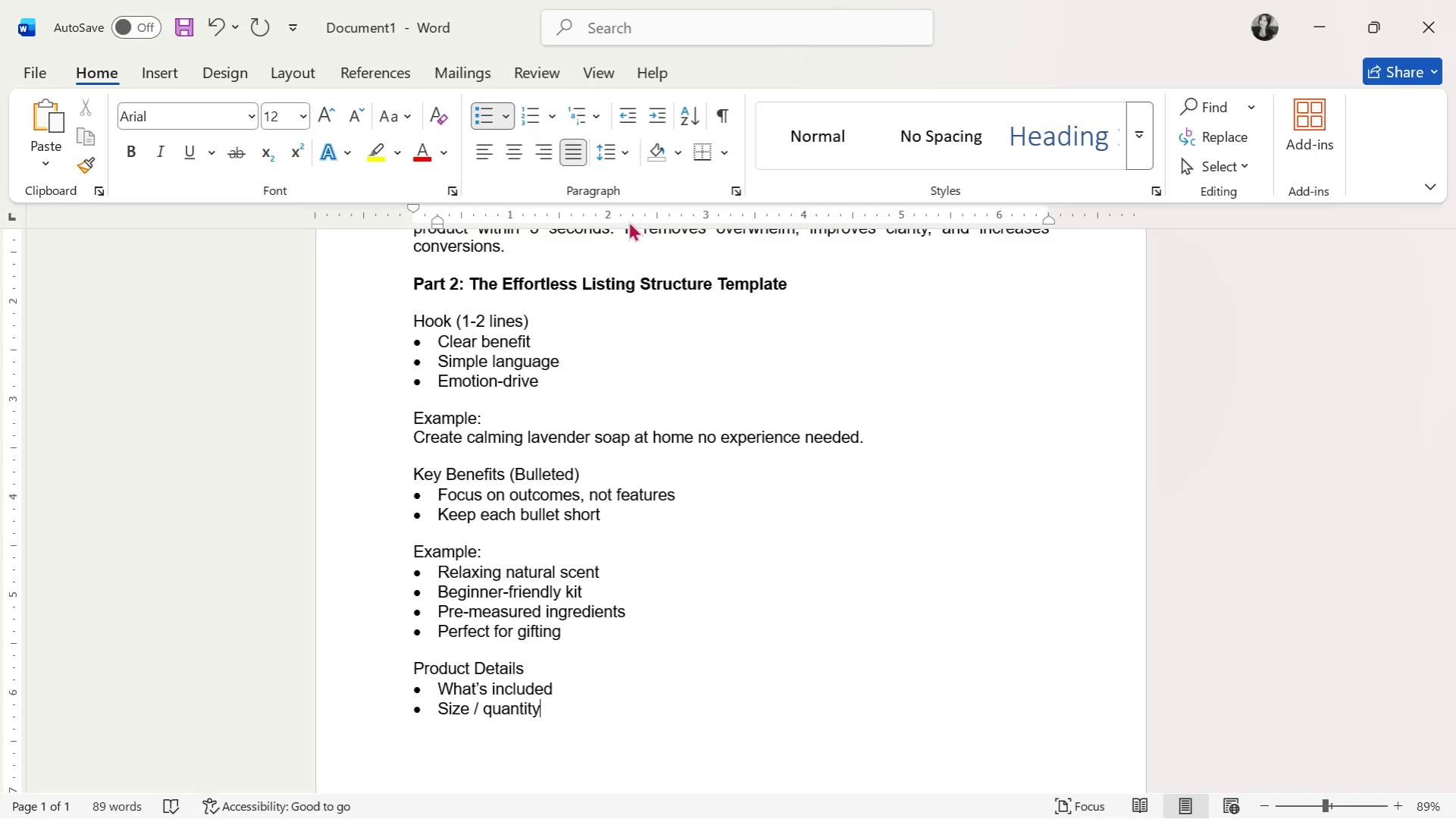 
key(Enter)
 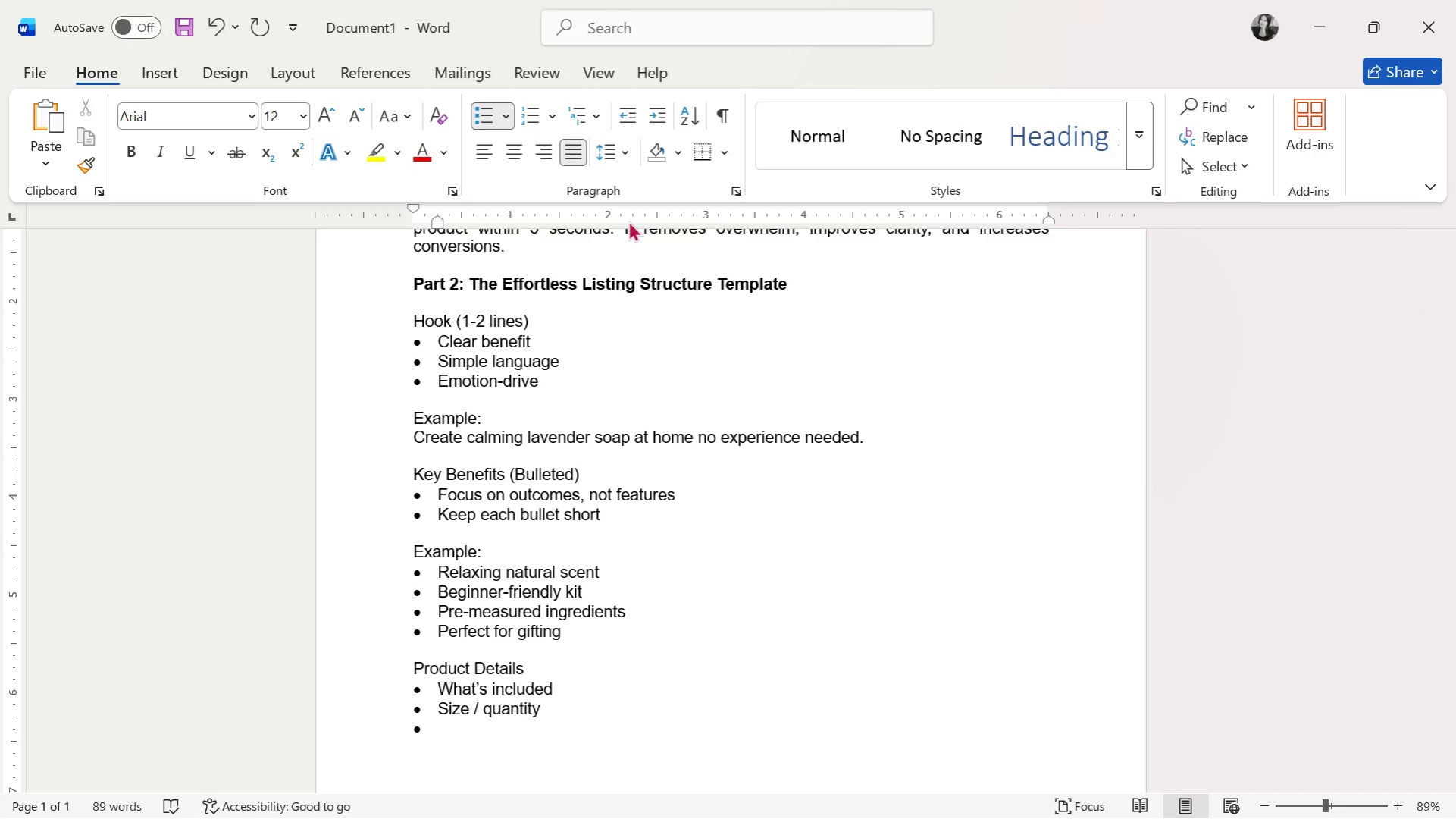 
type(Materials)
 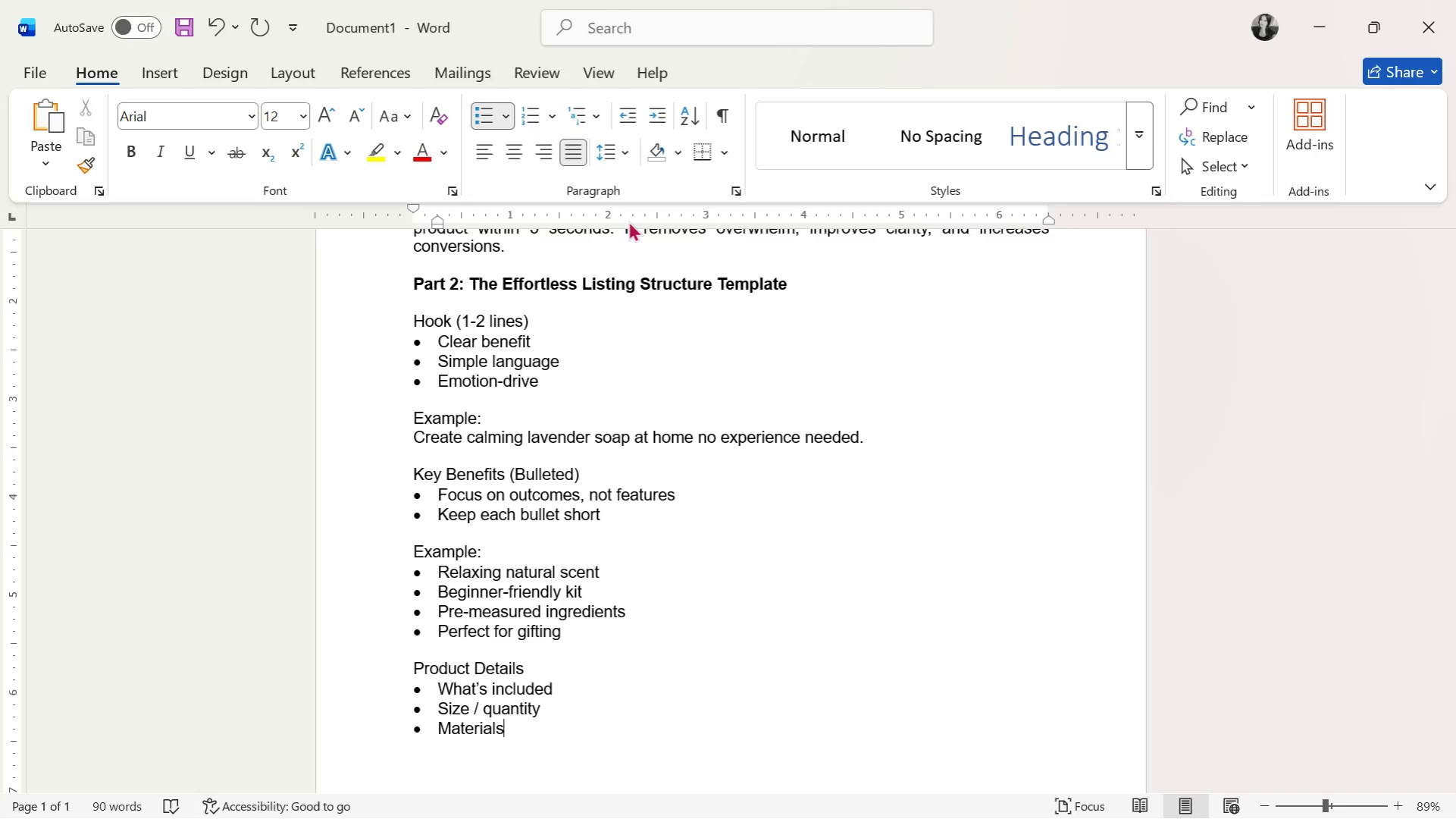 
key(Enter)
 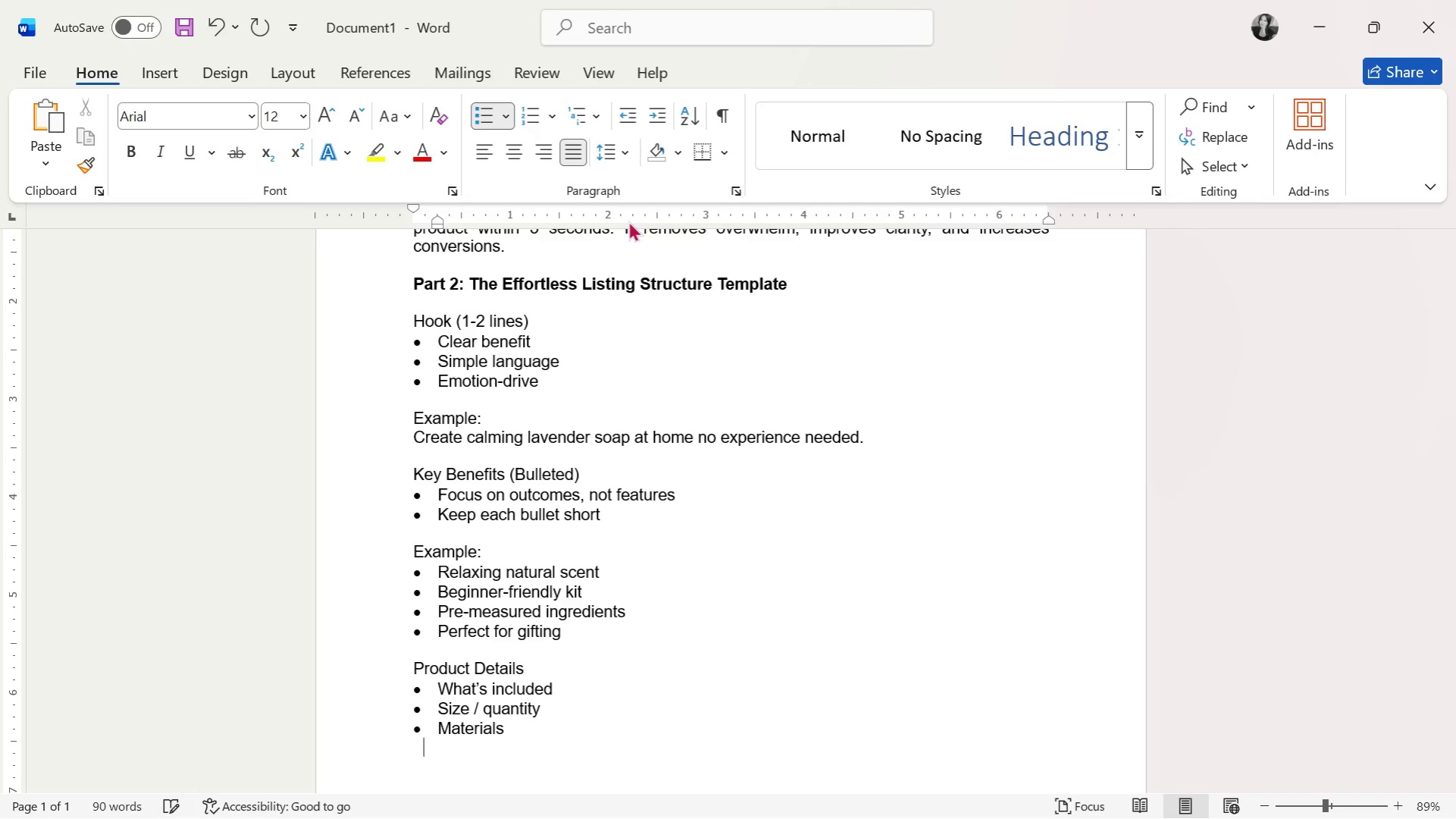 
key(Enter)
 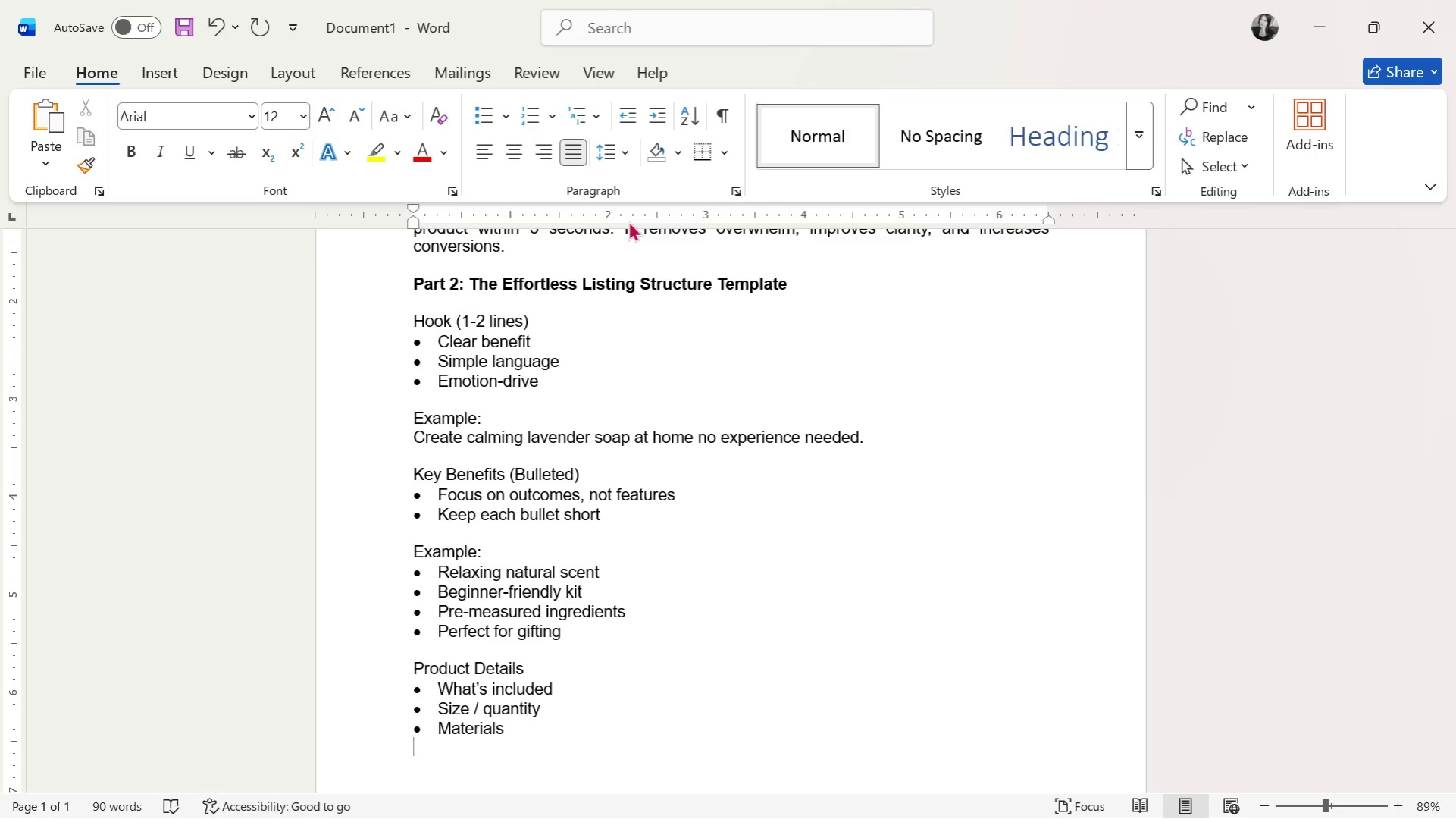 
key(Enter)
 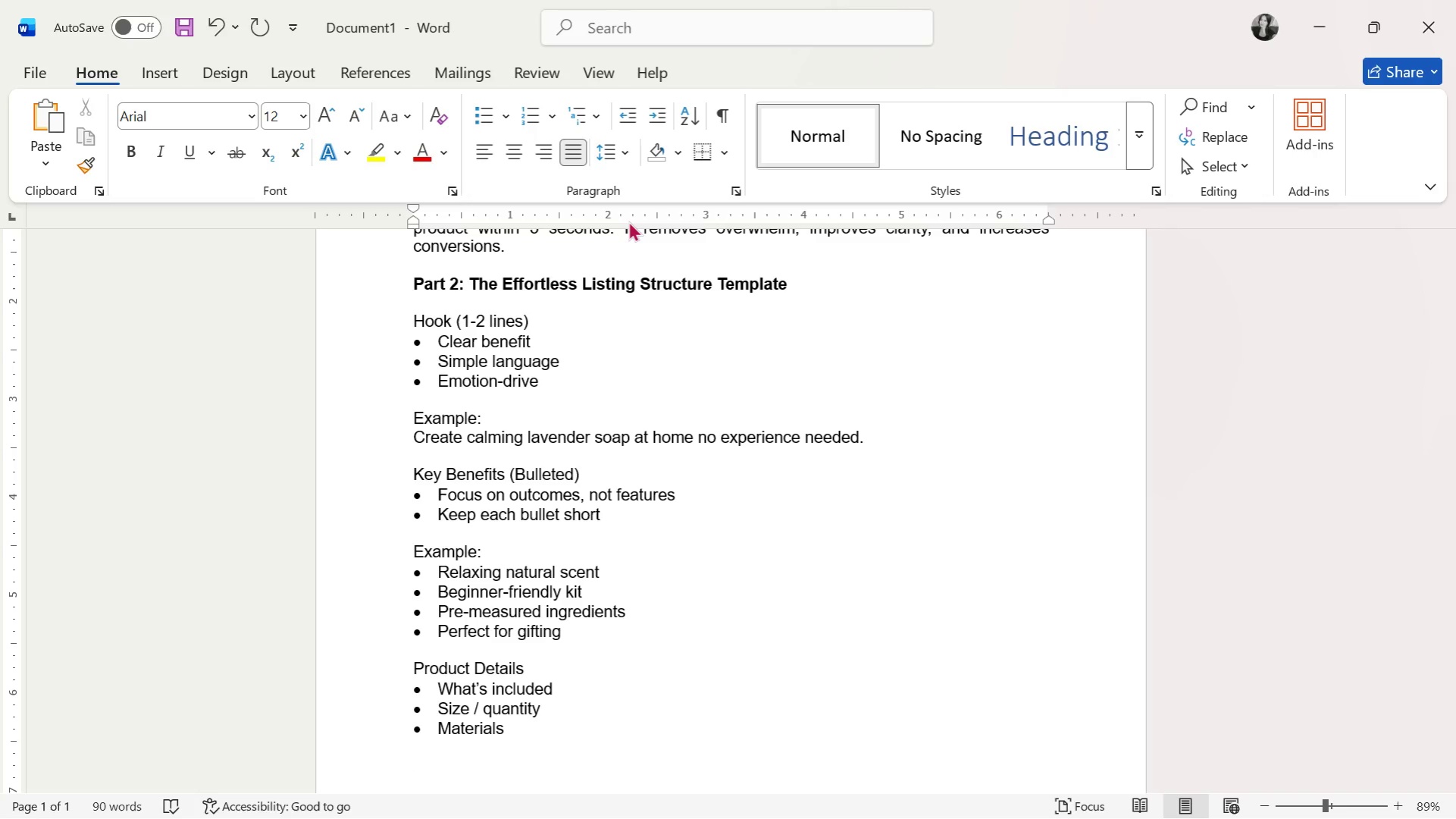 
type(G)
key(Backspace)
type(How it Ww)
key(Backspace)
key(Backspace)
type(works (Optional))
 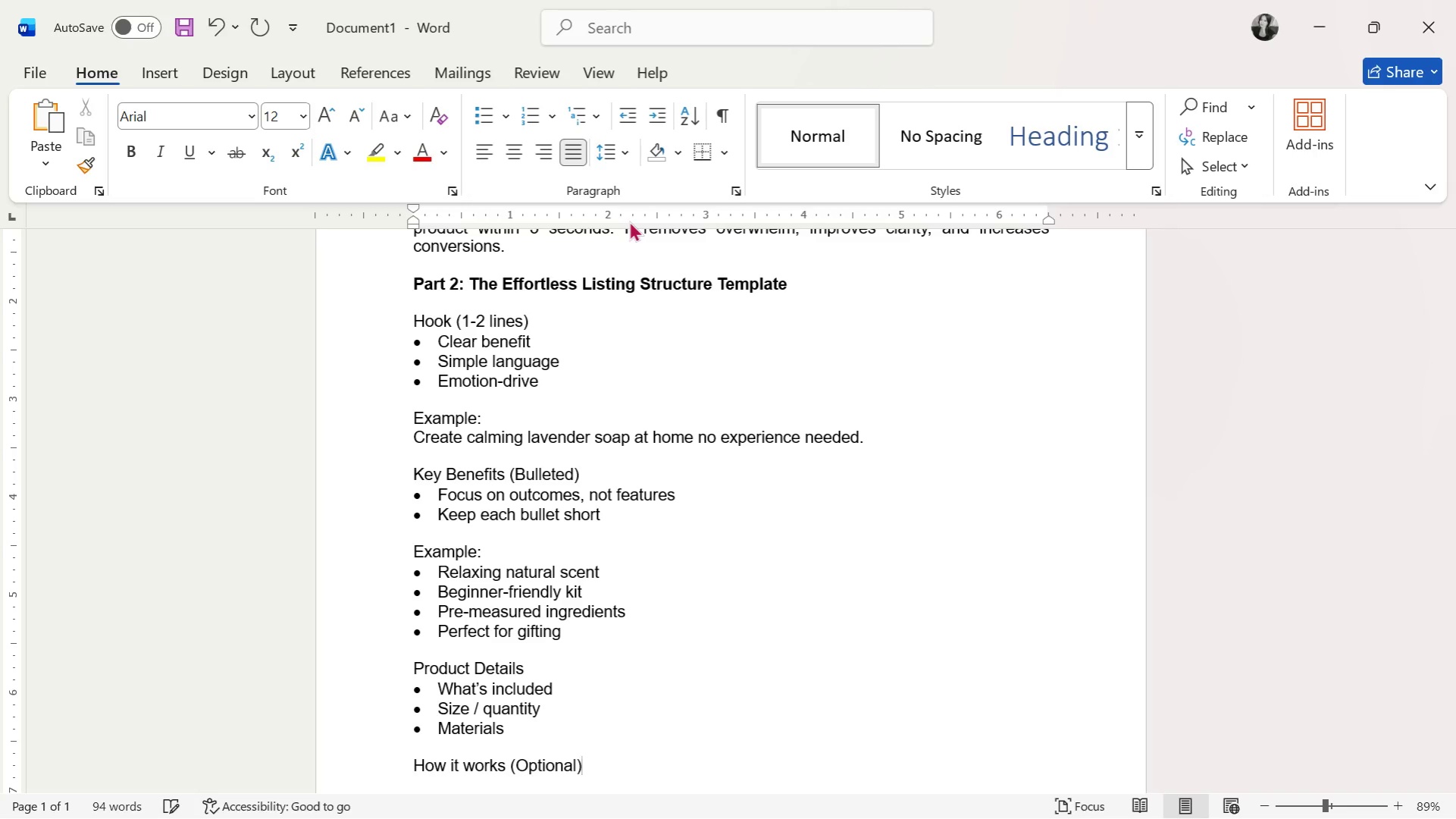 
wait(13.91)
 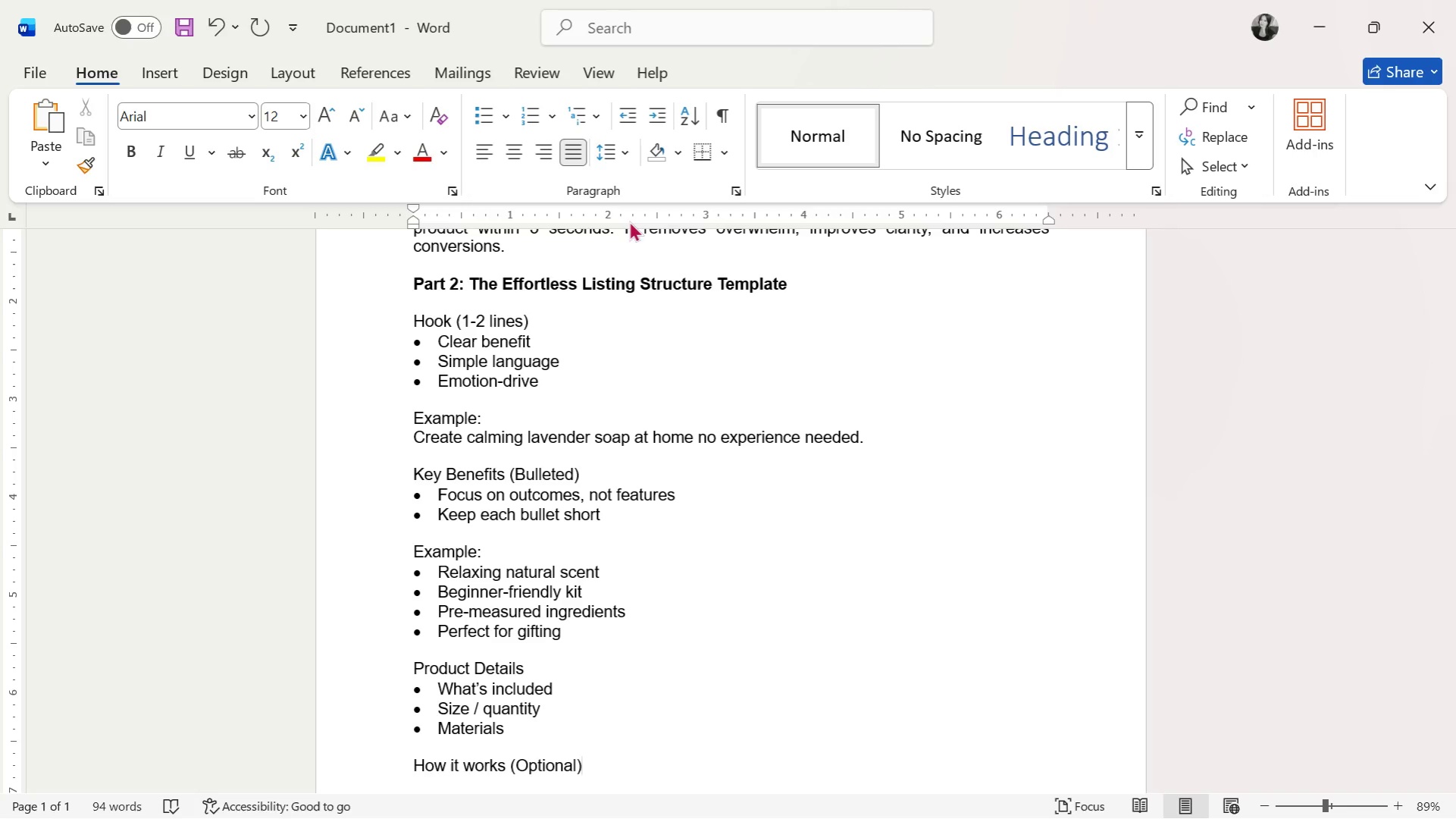 
key(Enter)
 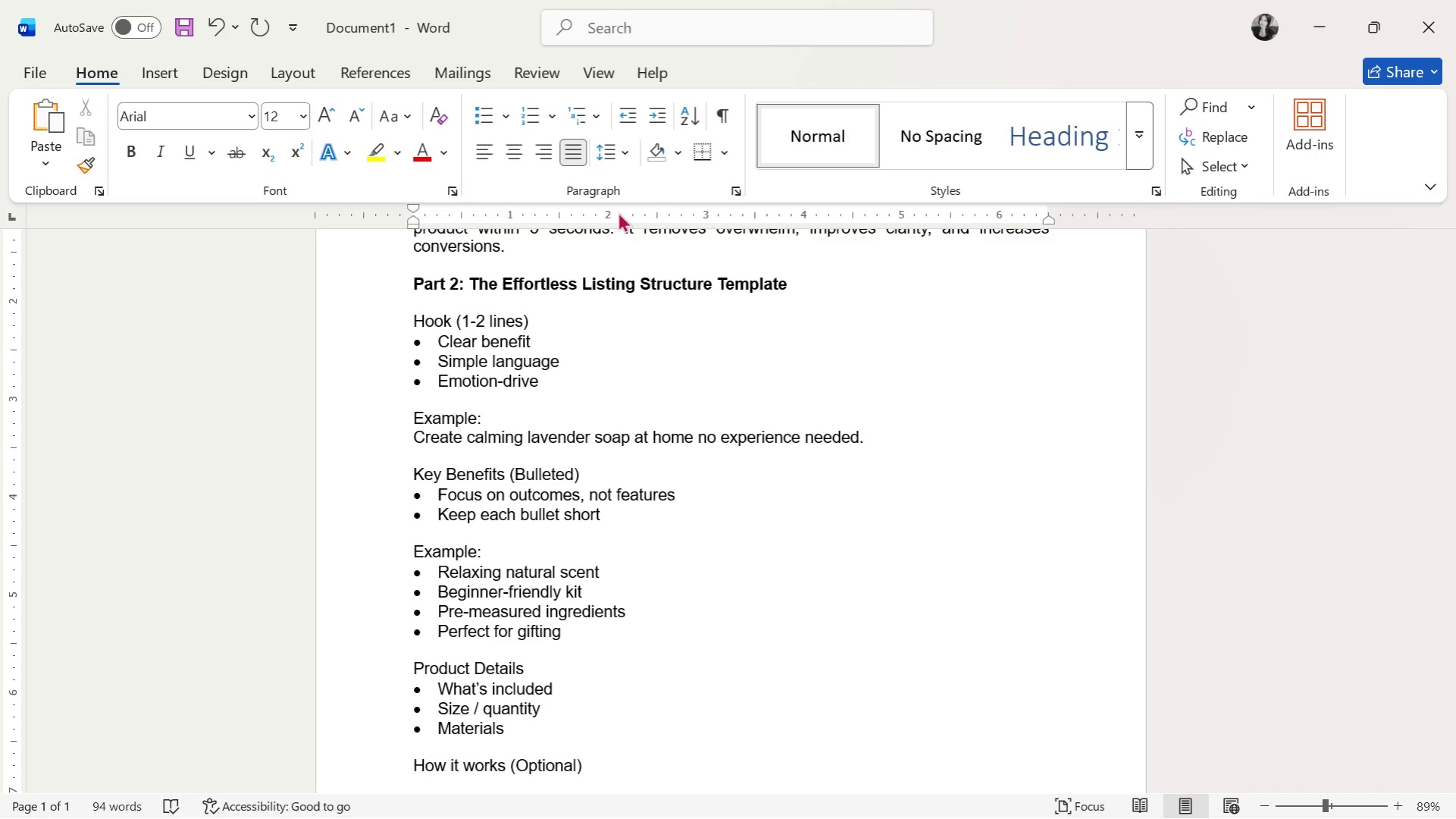 
left_click([485, 120])
 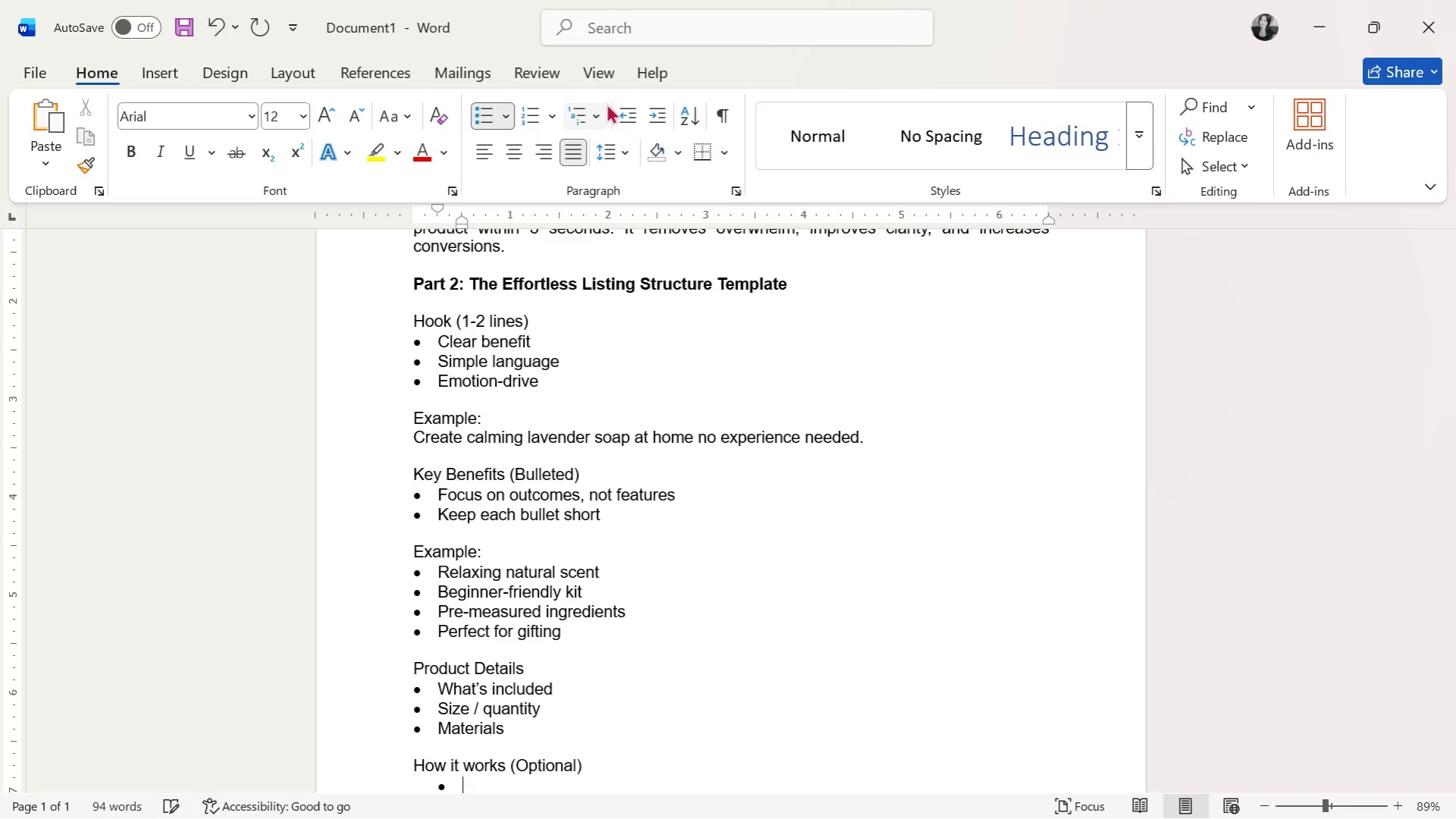 
left_click([619, 102])
 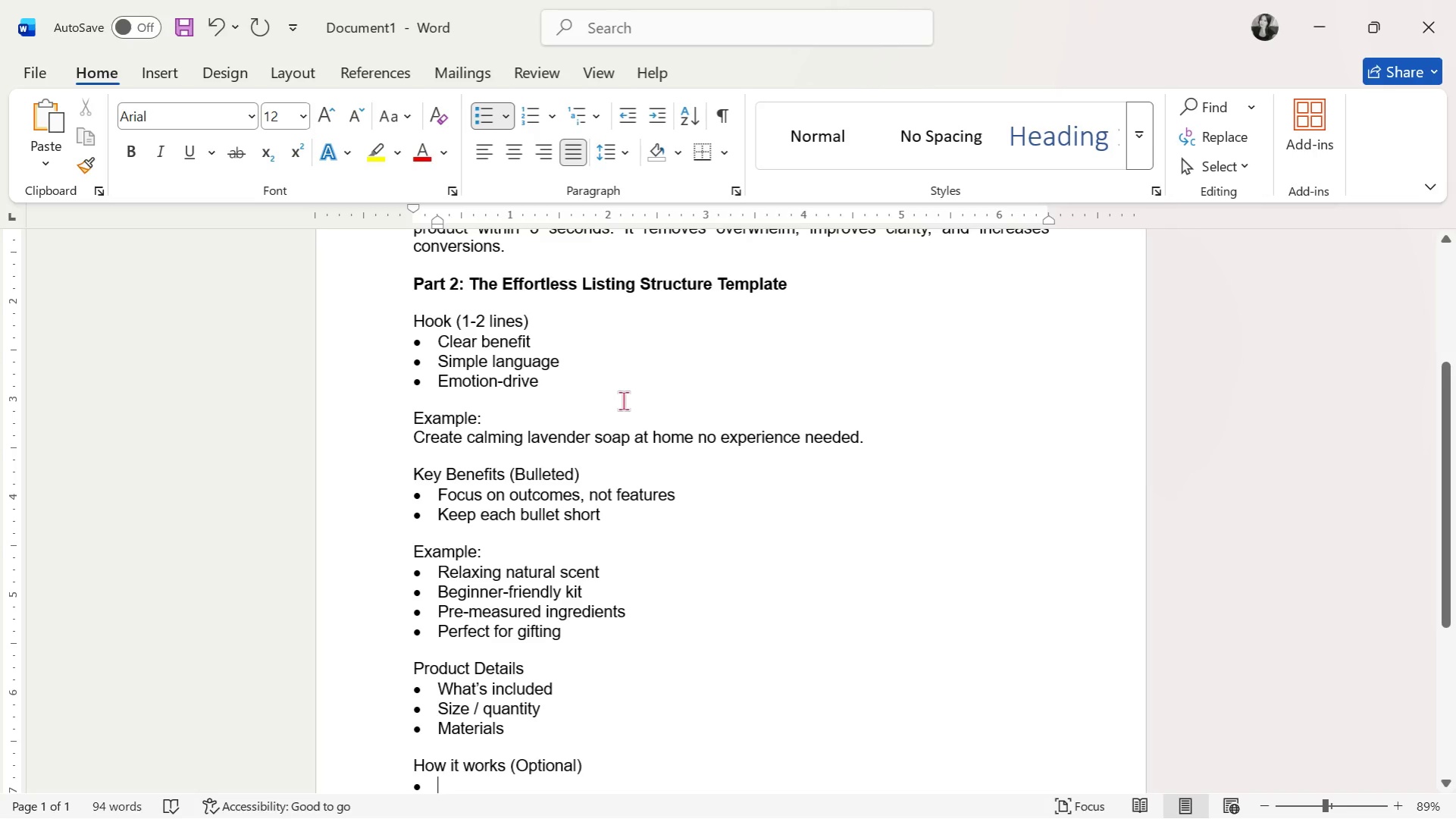 
type(2-4 simple steps)
 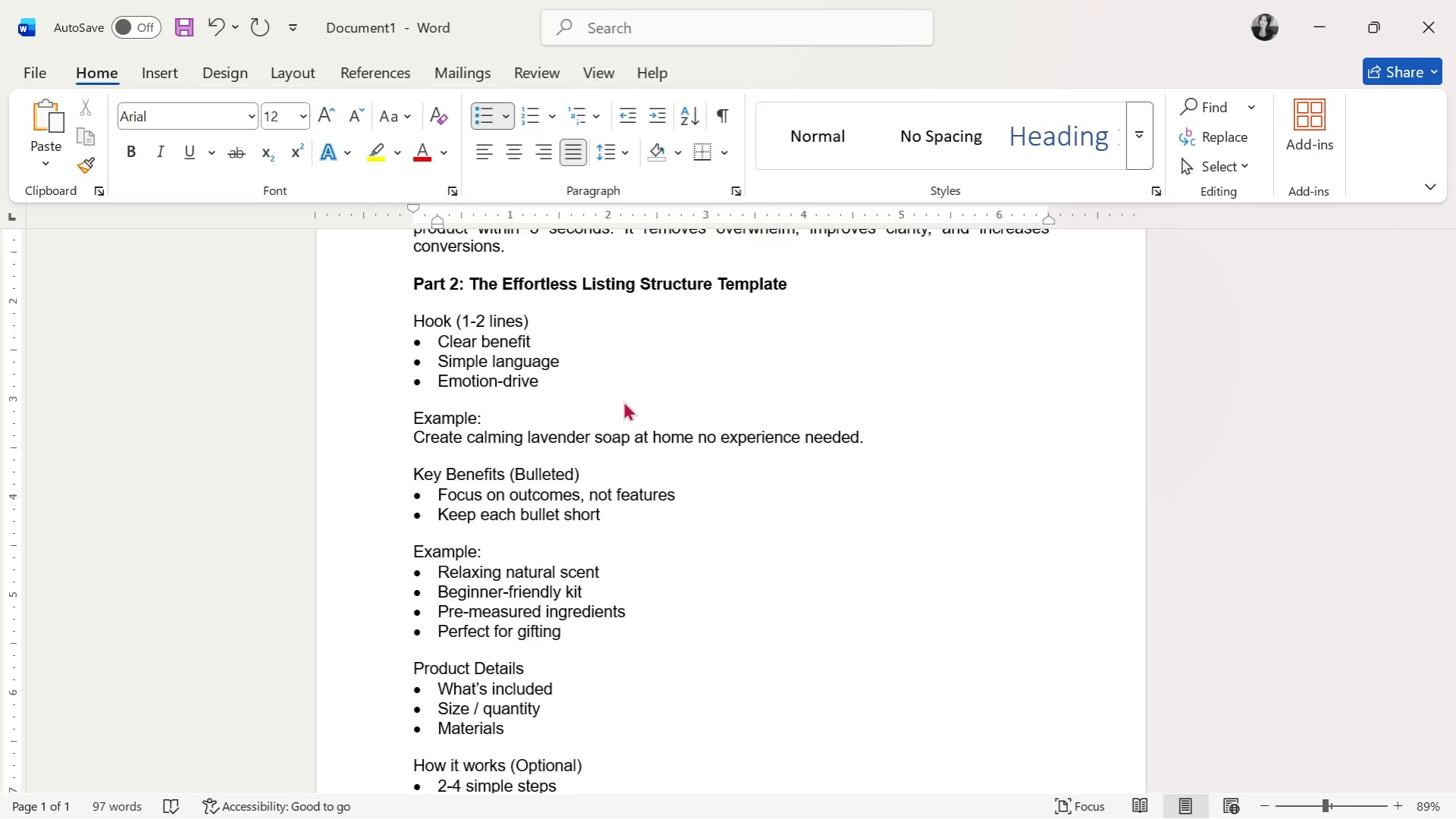 
key(Enter)
 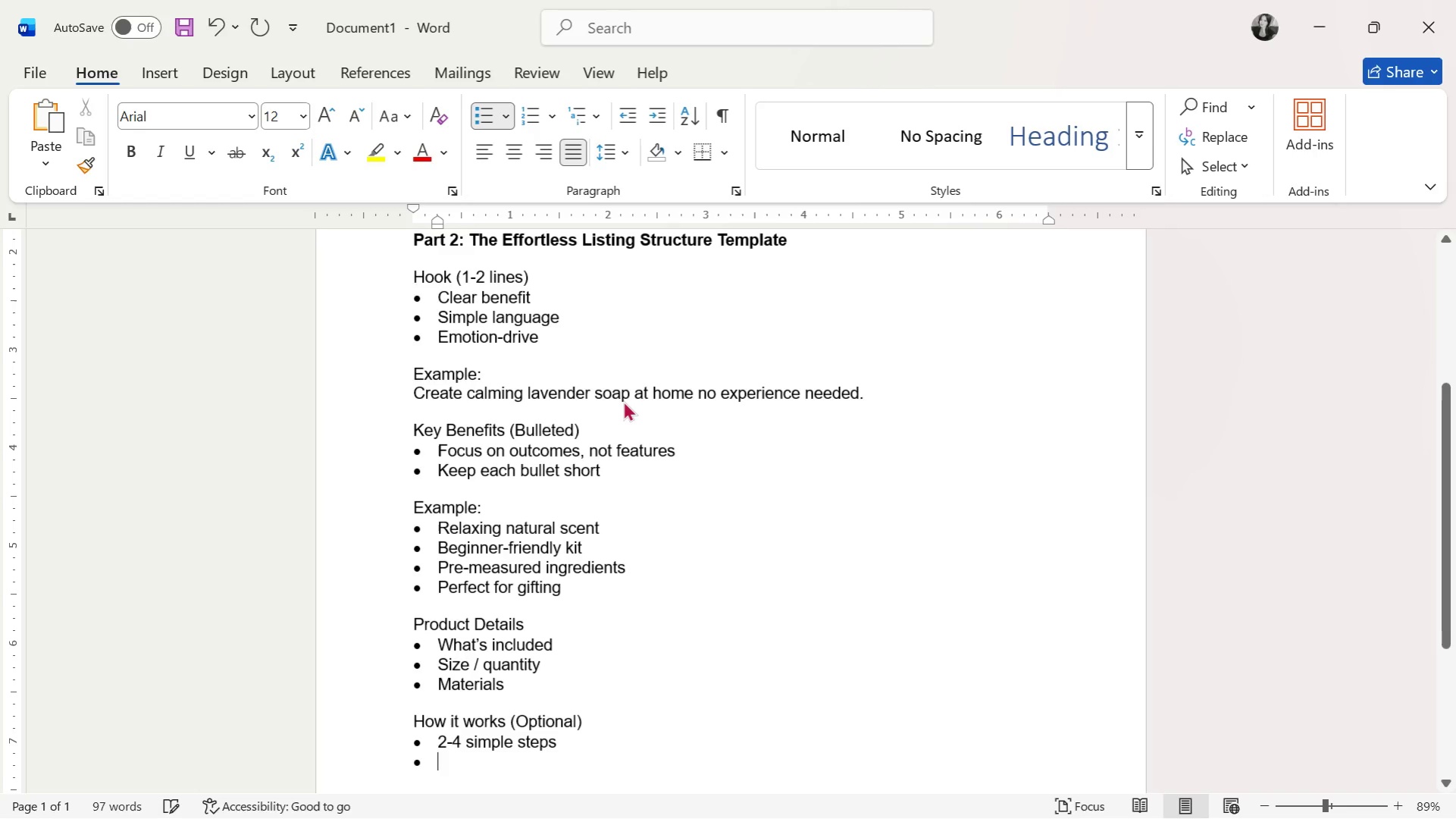 
key(Enter)
 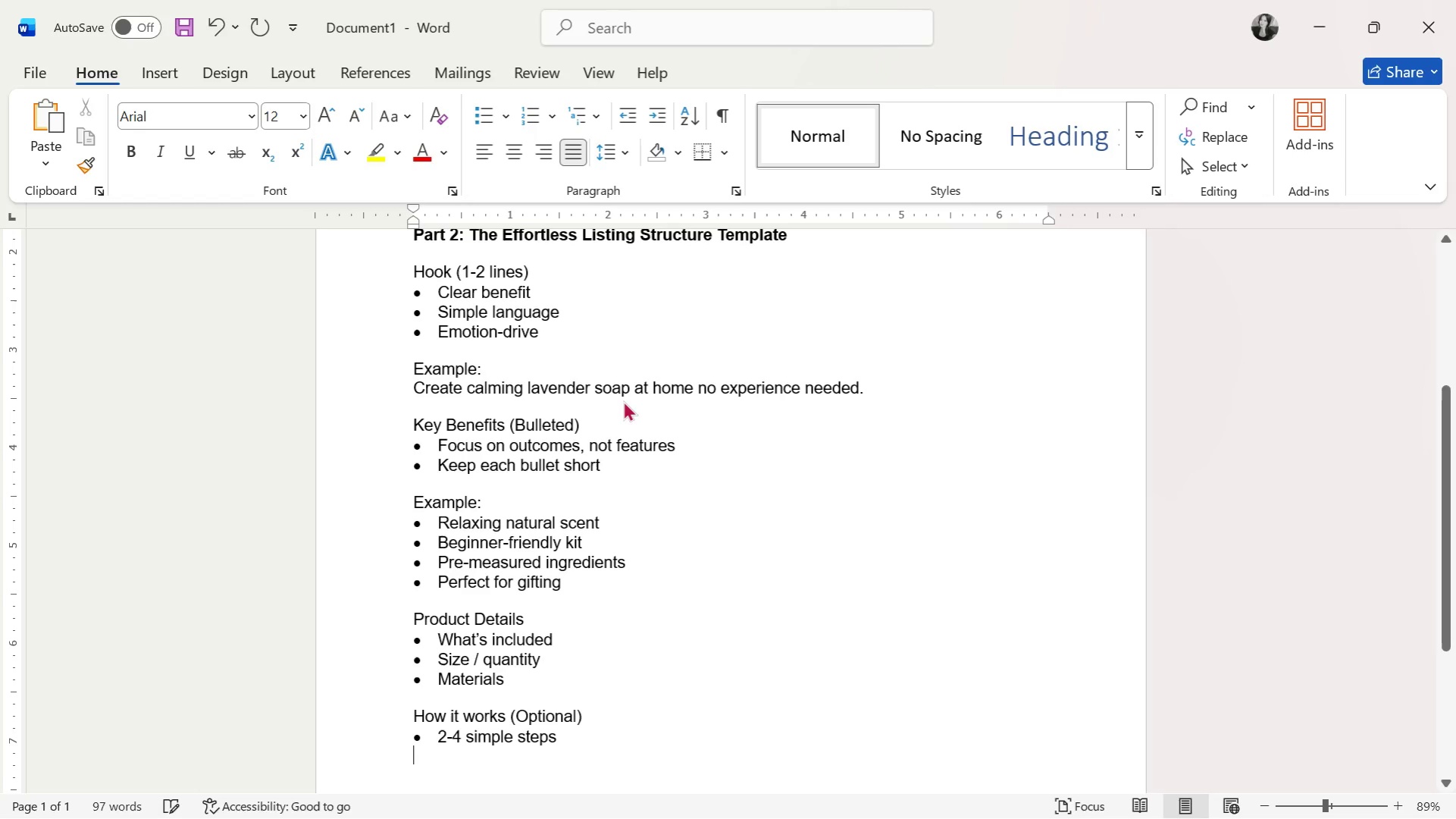 
key(Enter)
 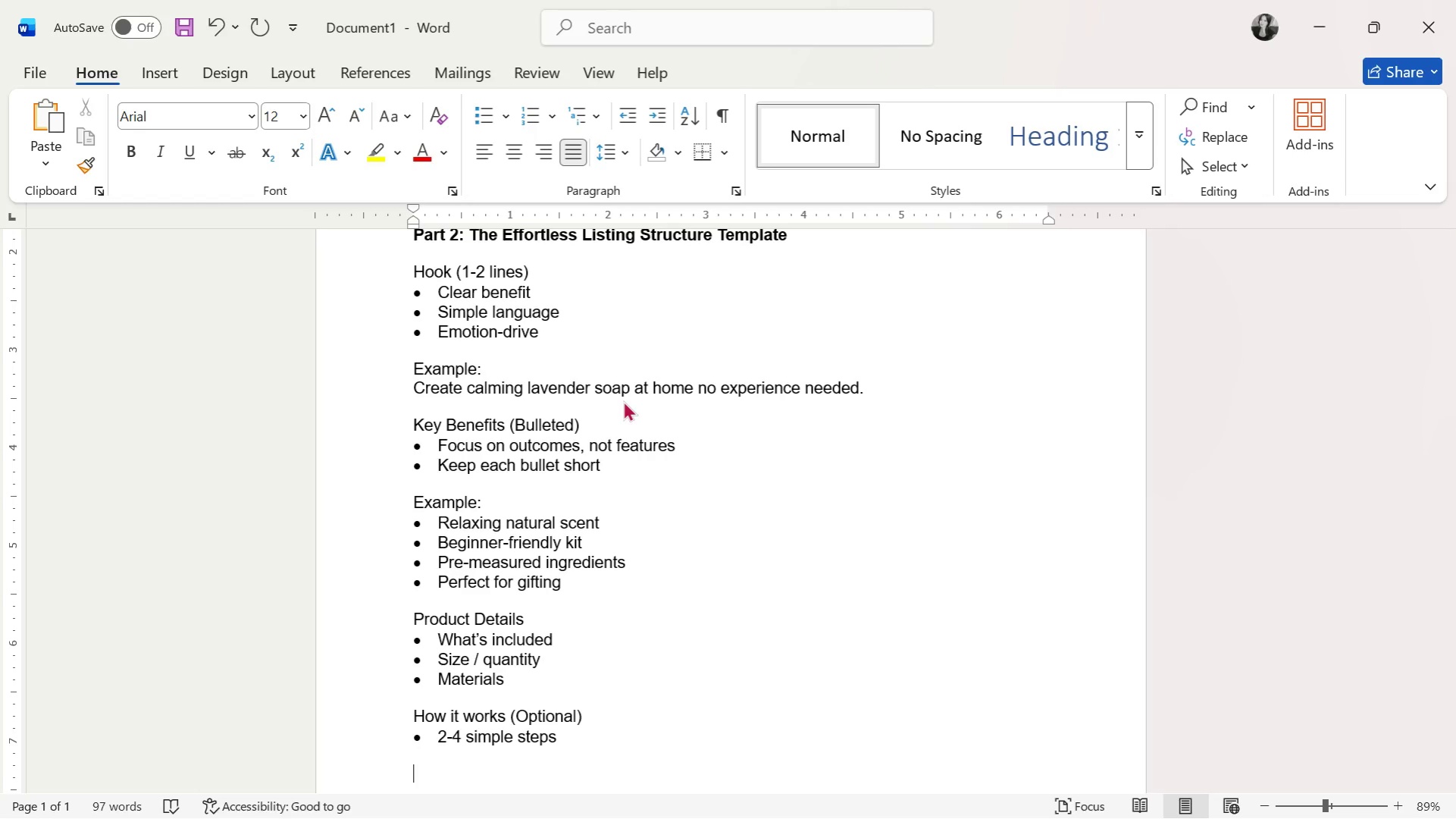 
type(Call to action (CTA))
 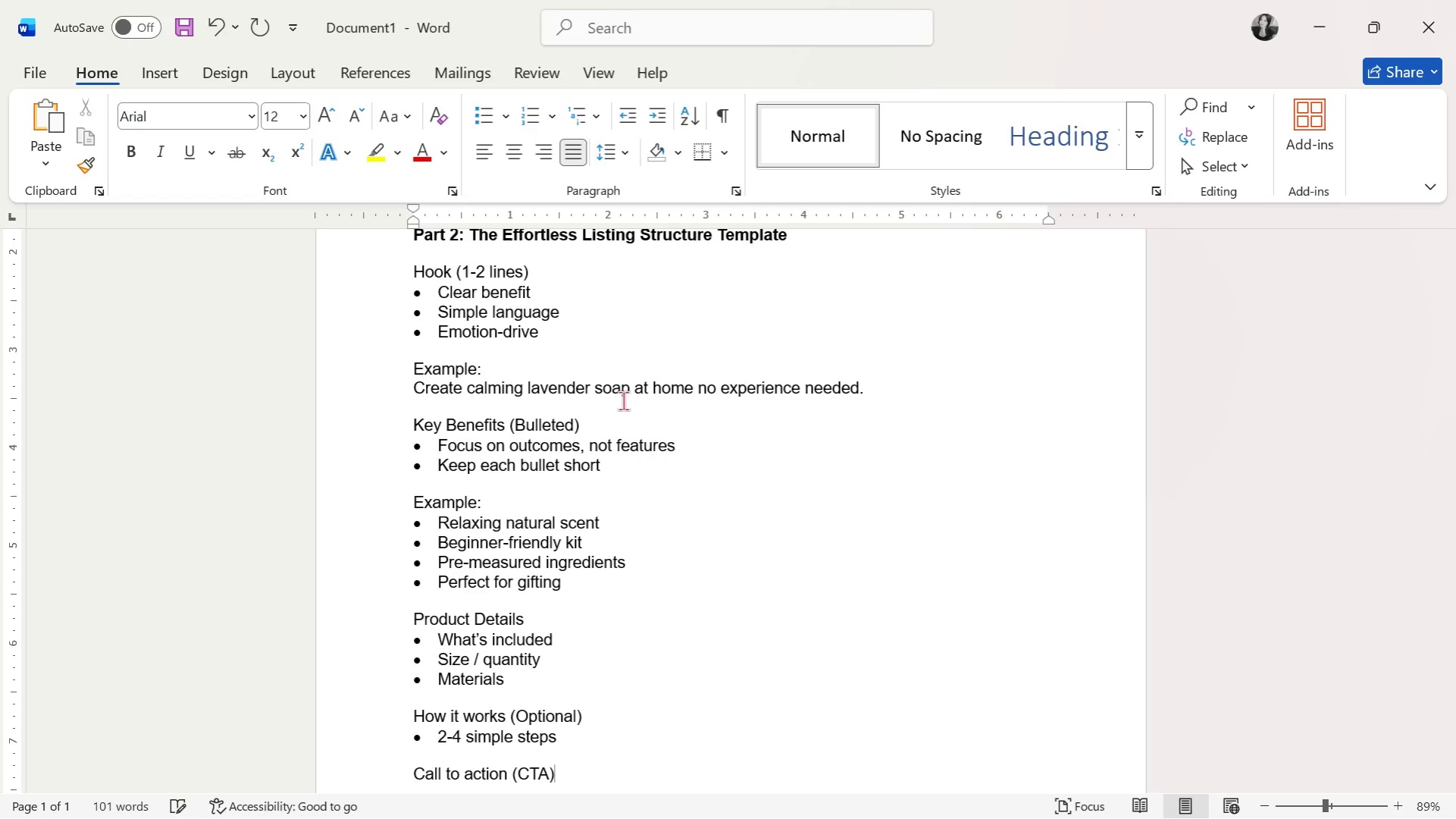 
key(Enter)
 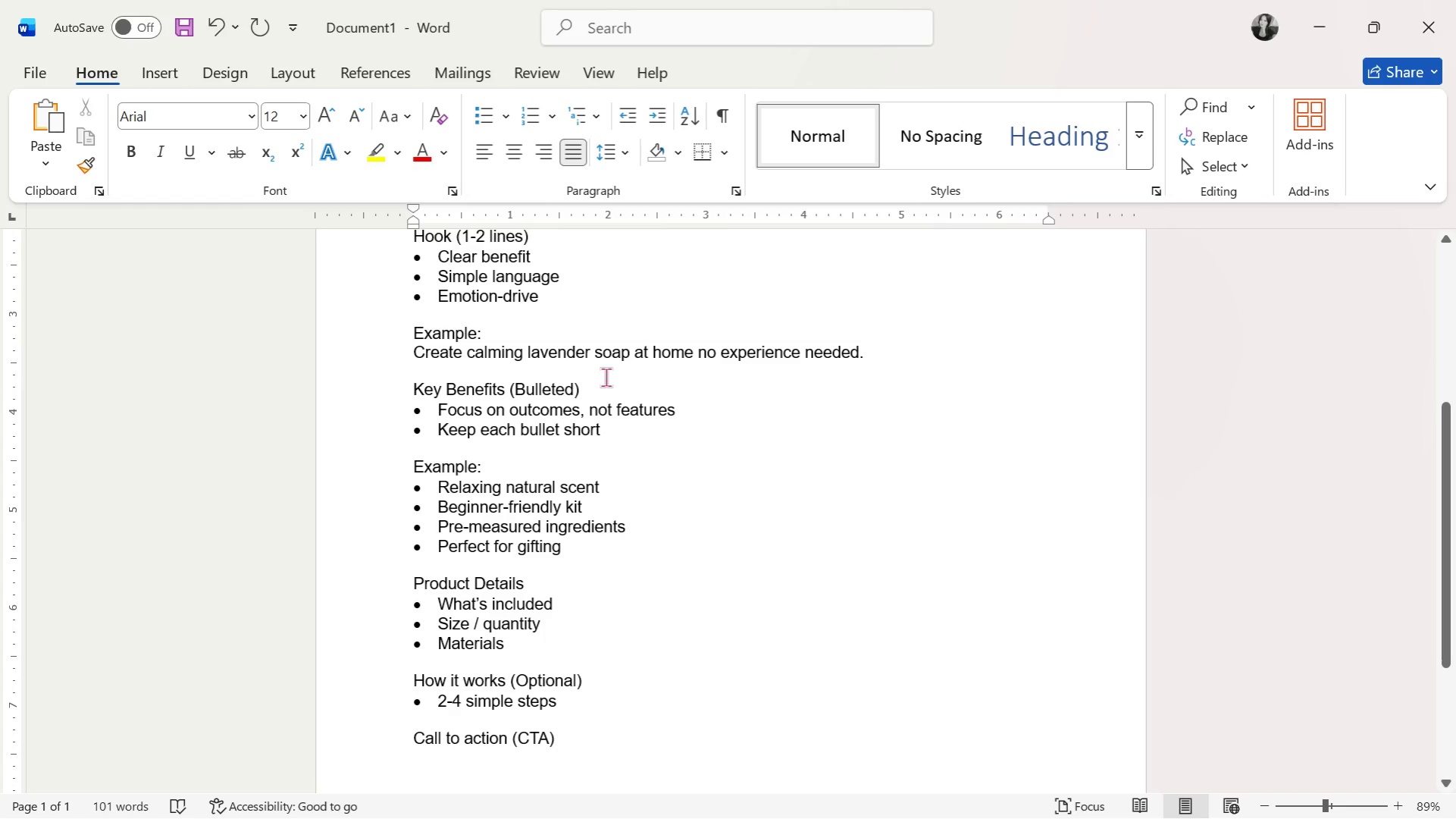 
wait(5.62)
 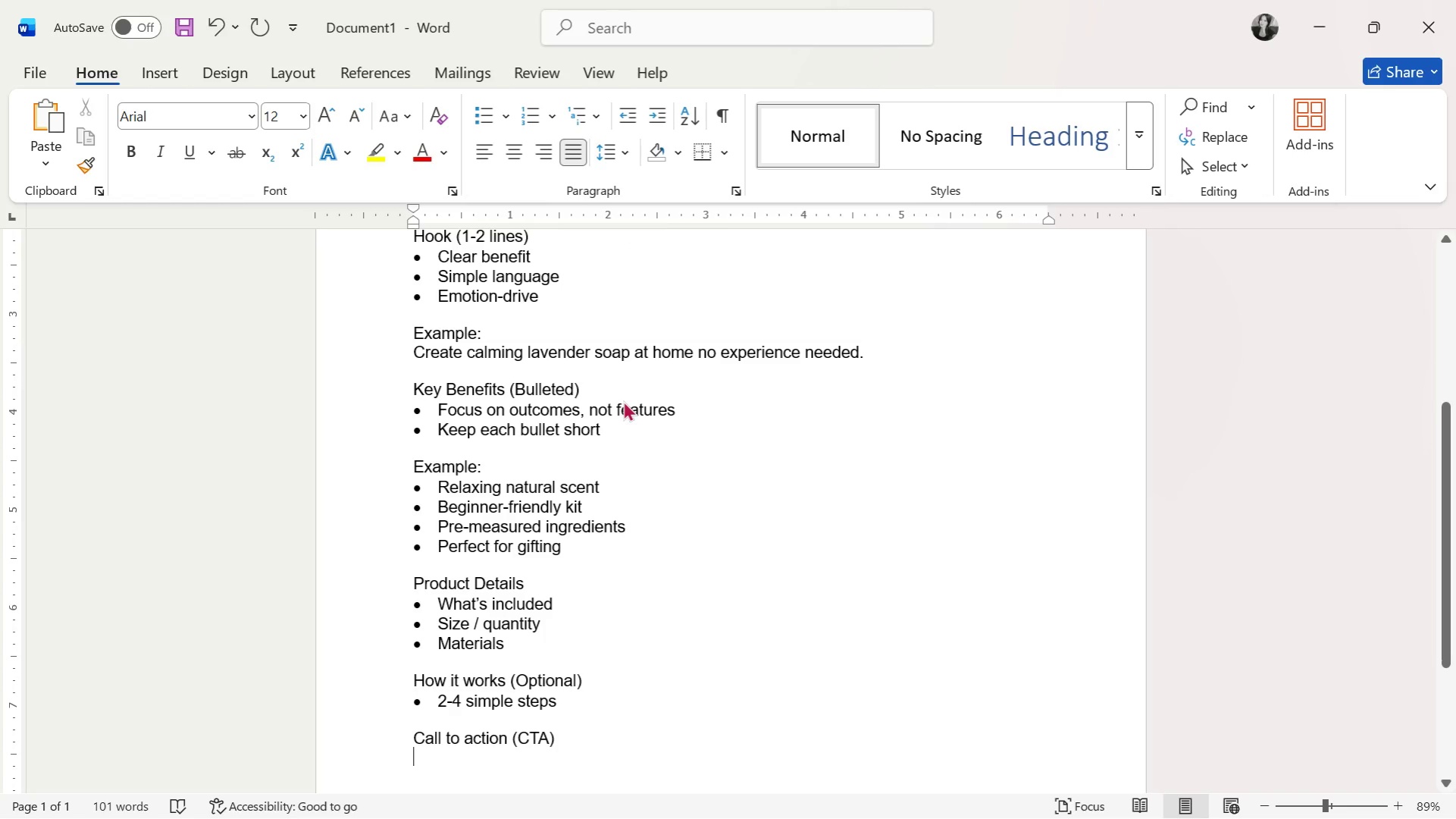 
mouse_move([514, 140])
 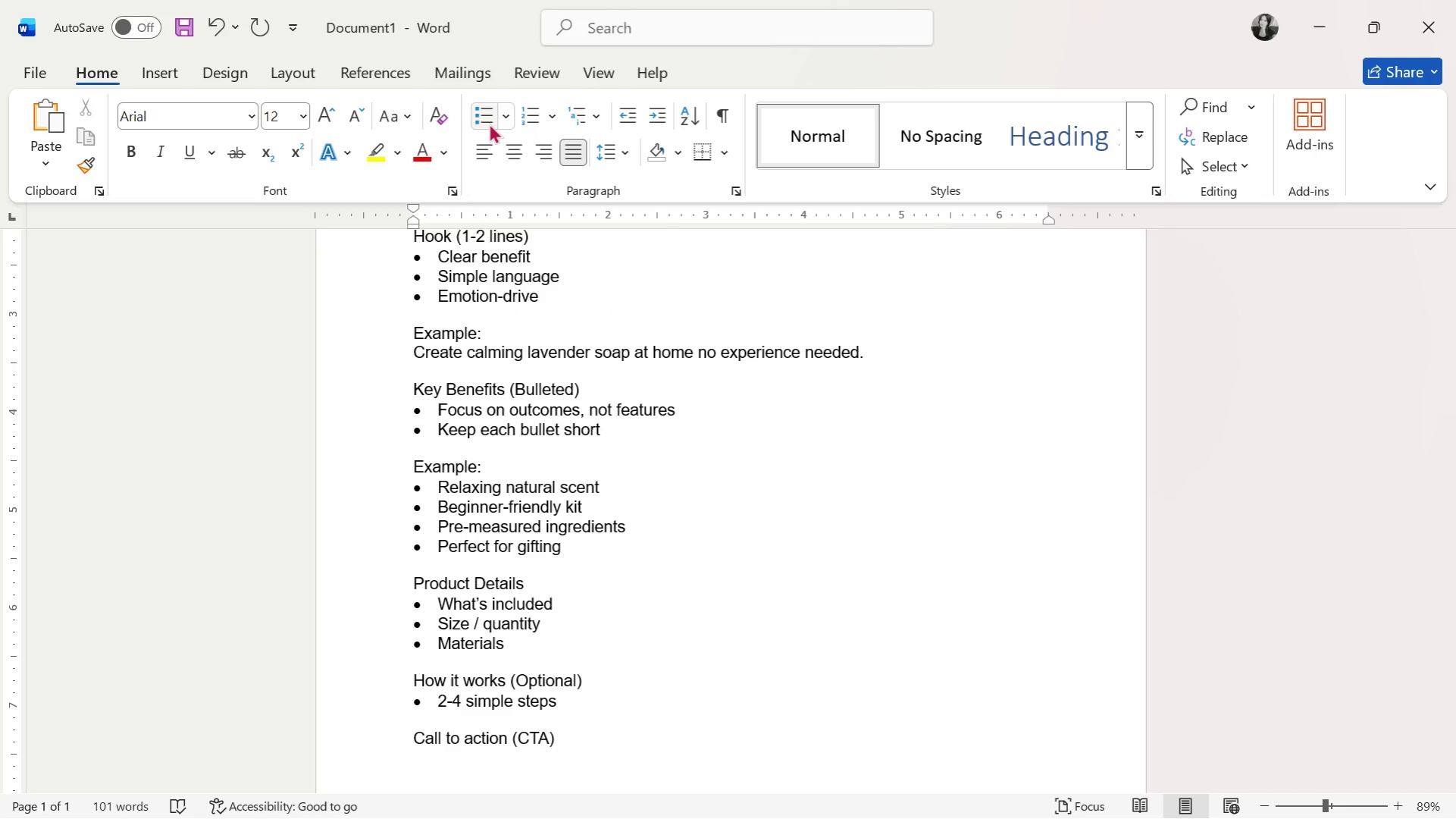 
left_click([489, 123])
 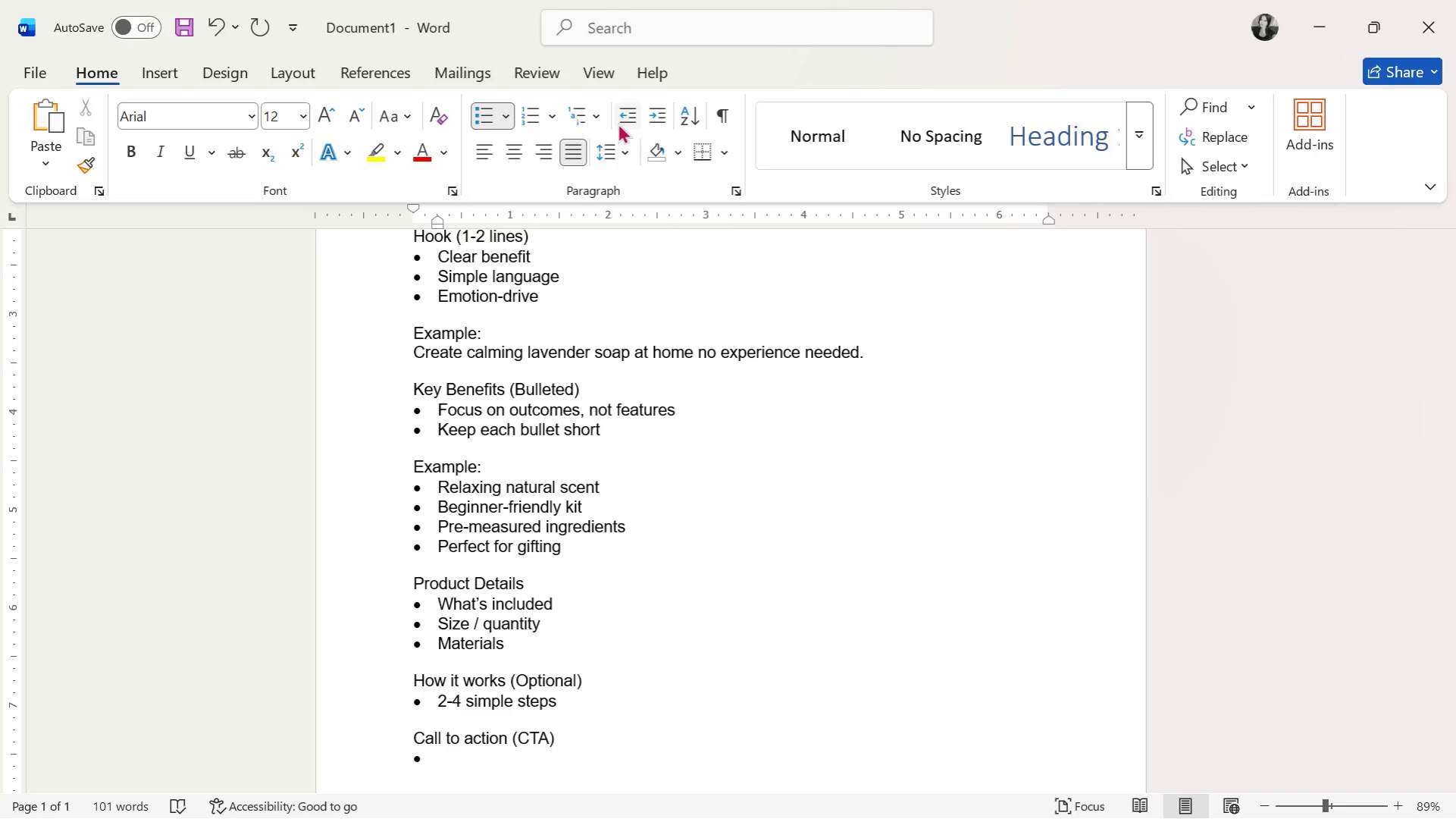 
left_click([621, 119])
 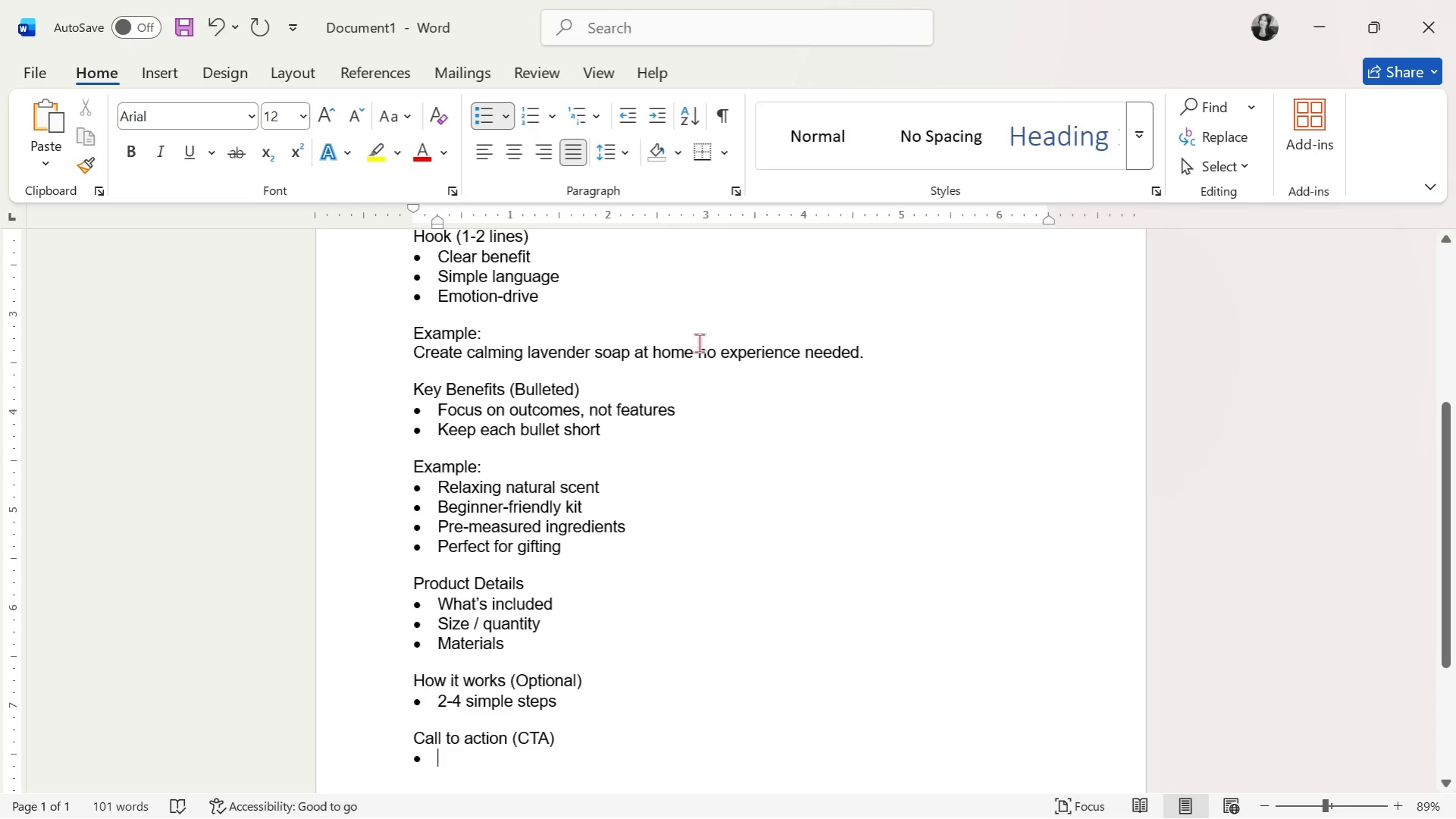 
wait(7.91)
 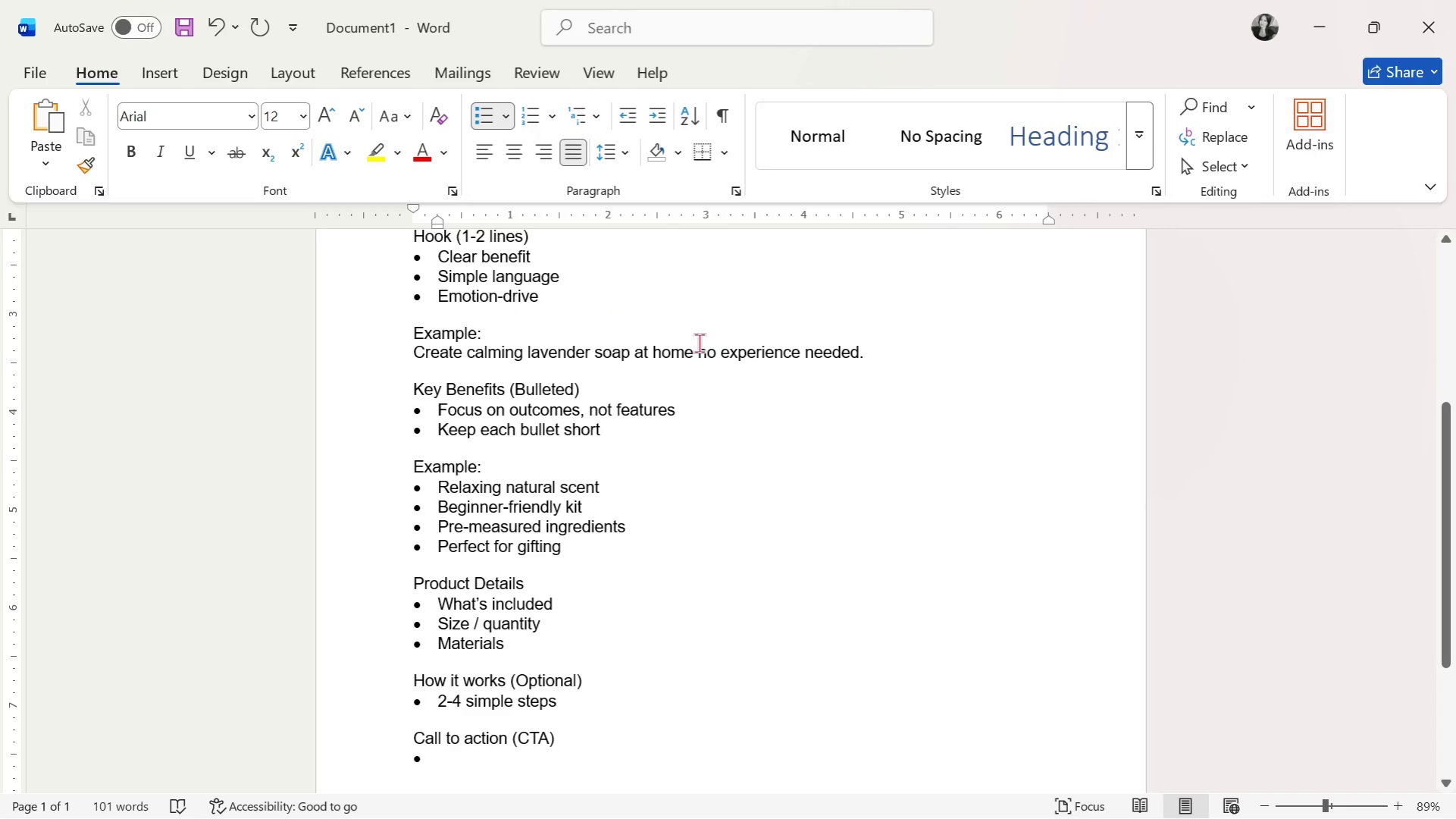 
scroll: coordinate [672, 355], scroll_direction: down, amount: 10.0
 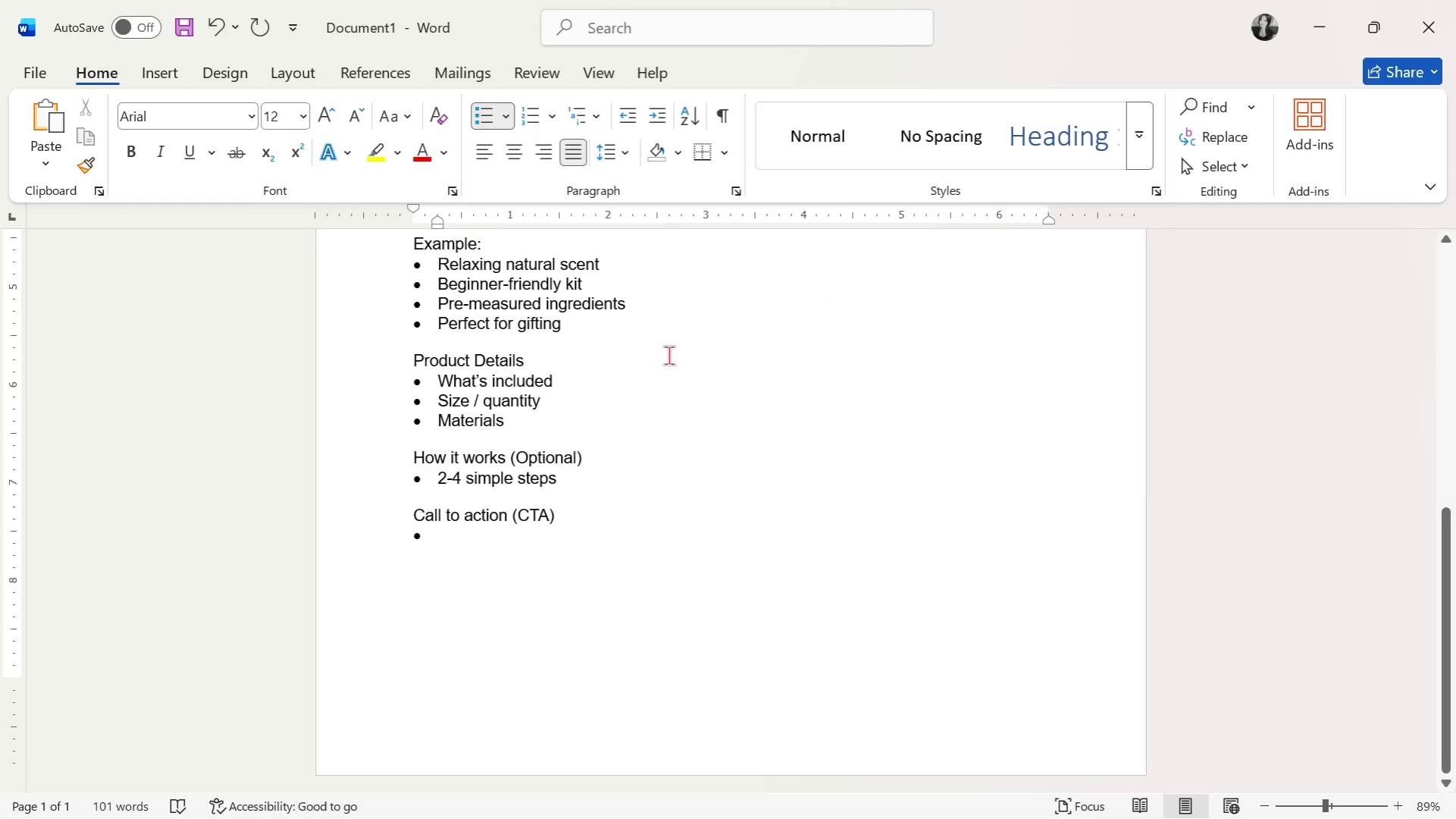 
type(Encourage action)
 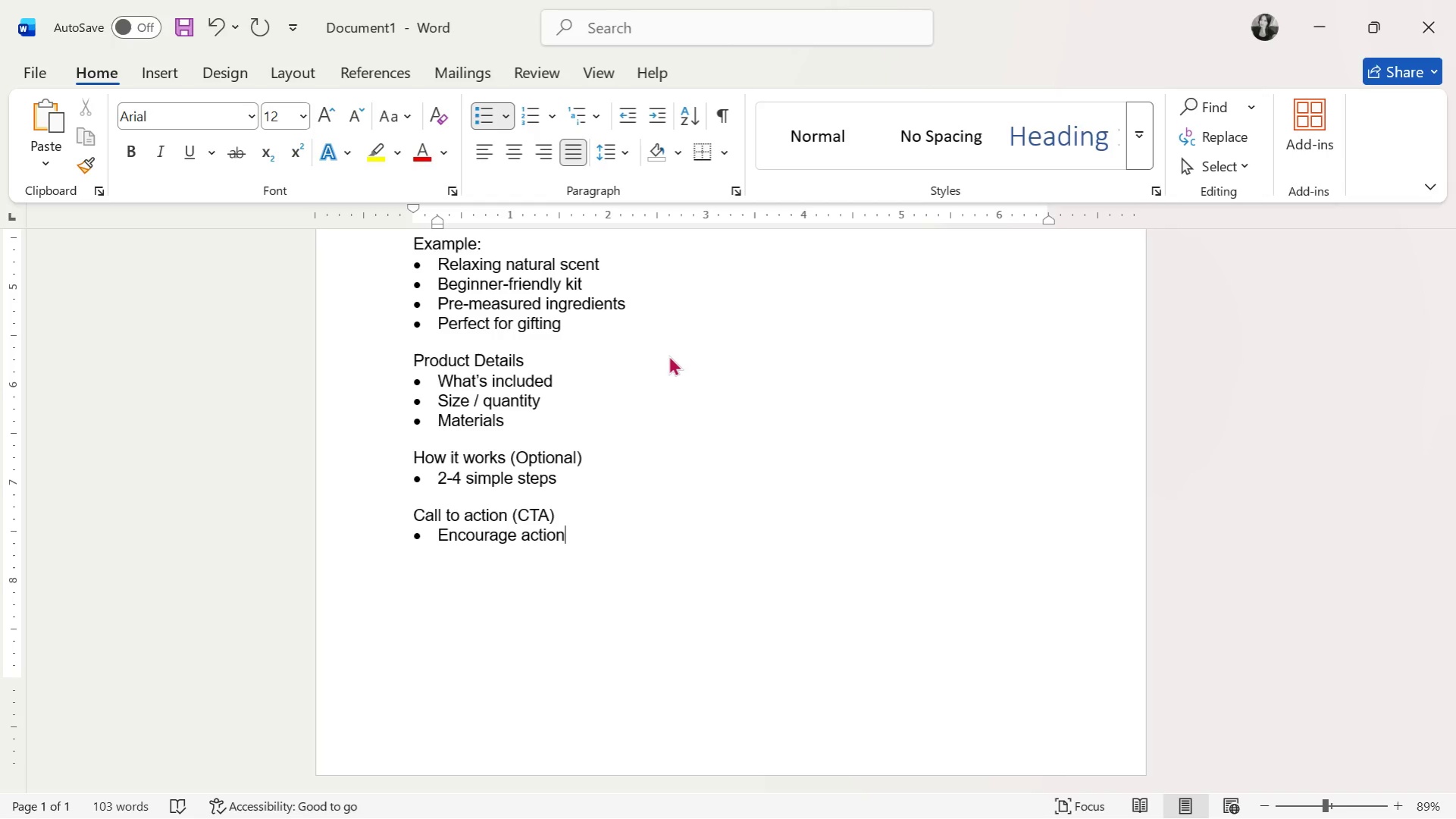 
wait(16.22)
 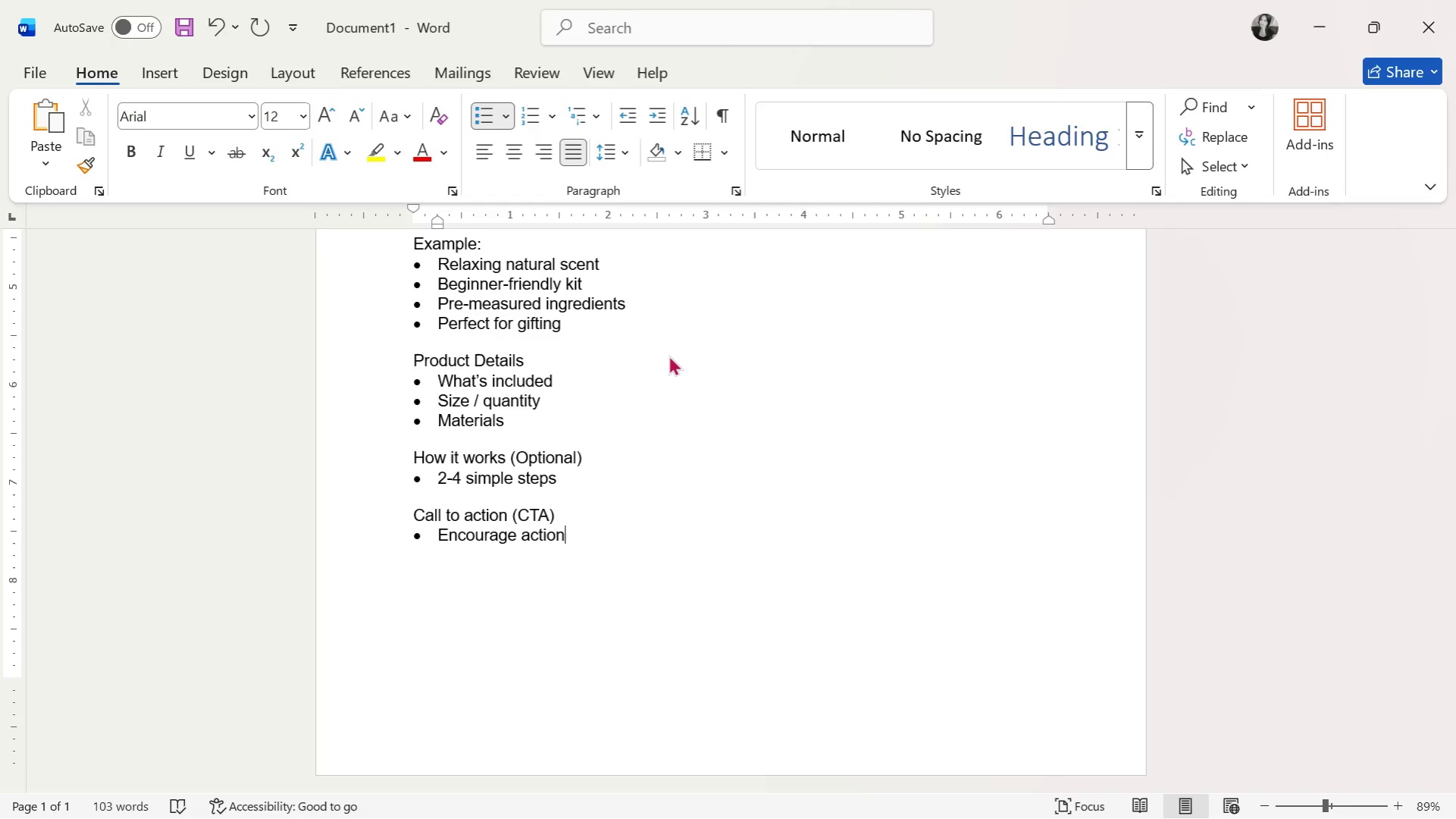 
key(Enter)
 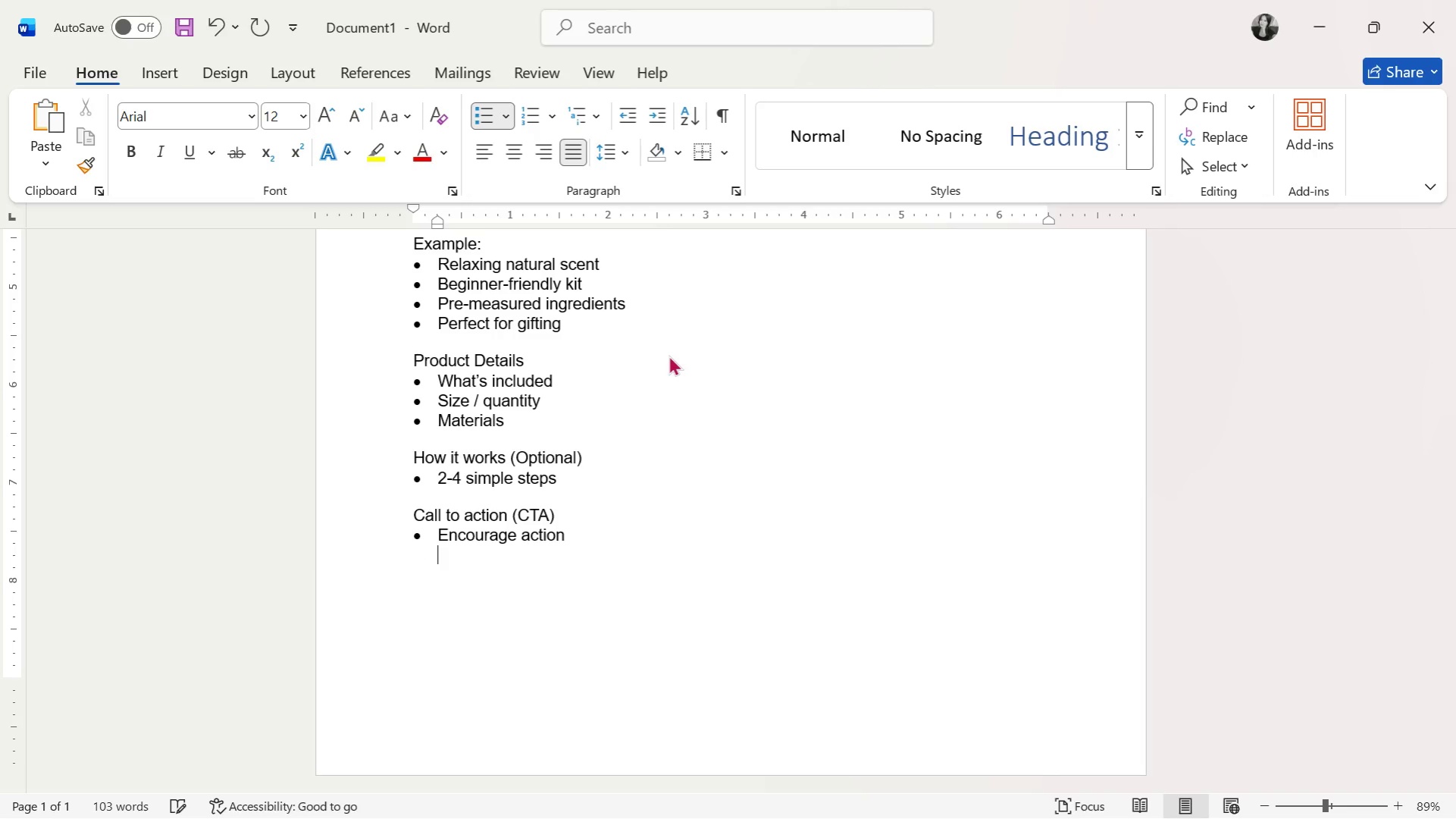 
key(Enter)
 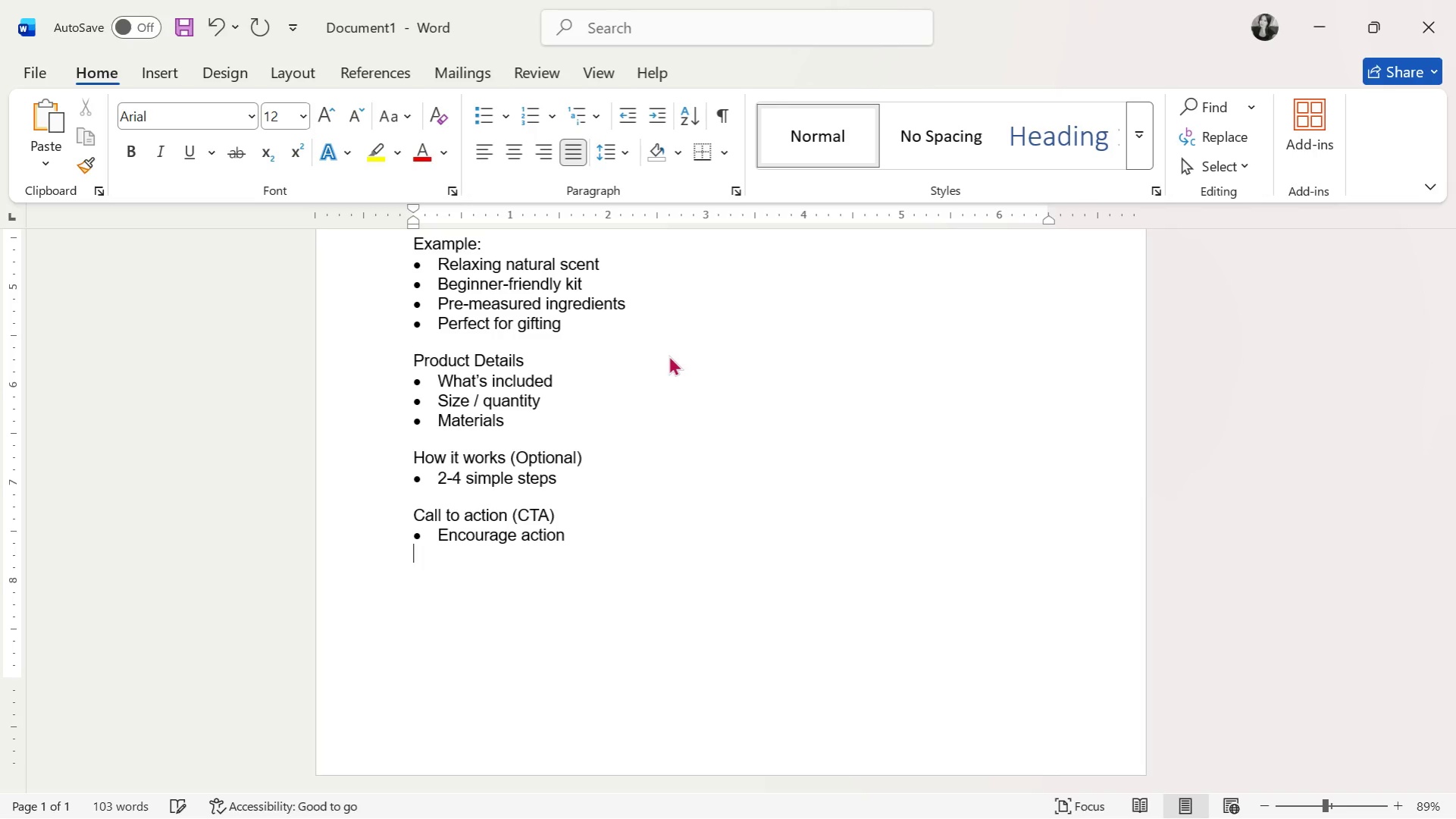 
key(Enter)
 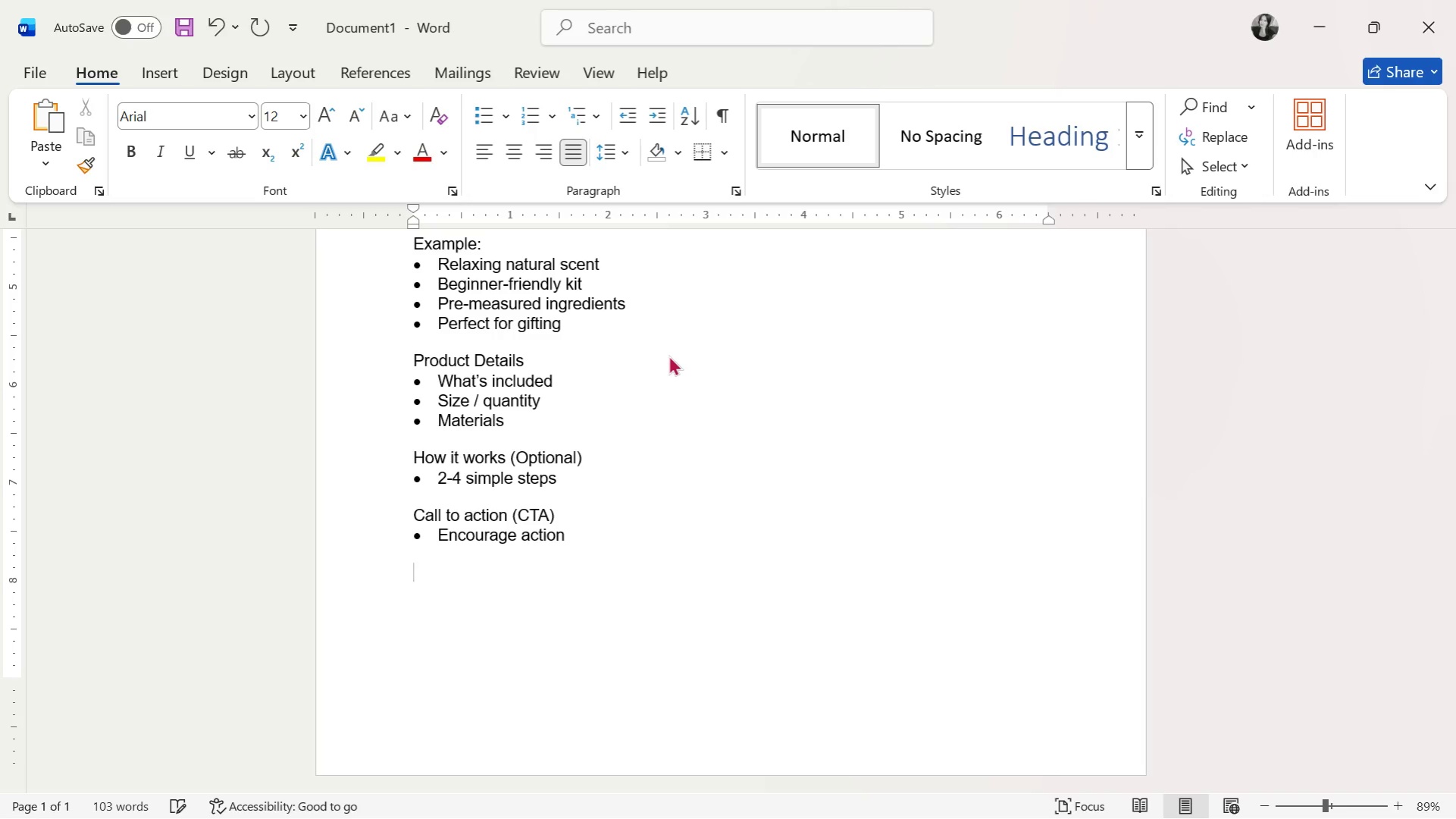 
type(Example:)
 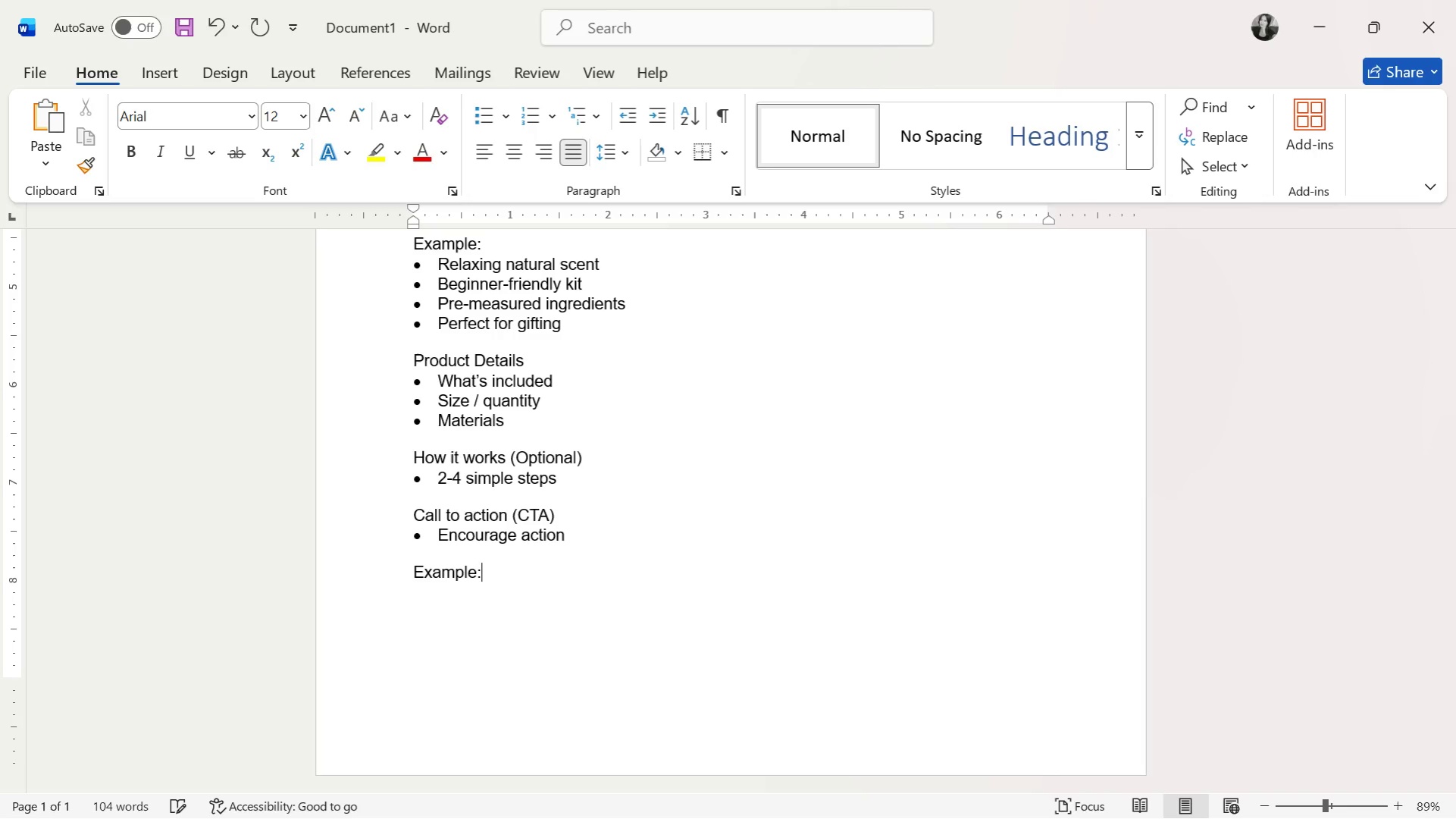 
key(Enter)
 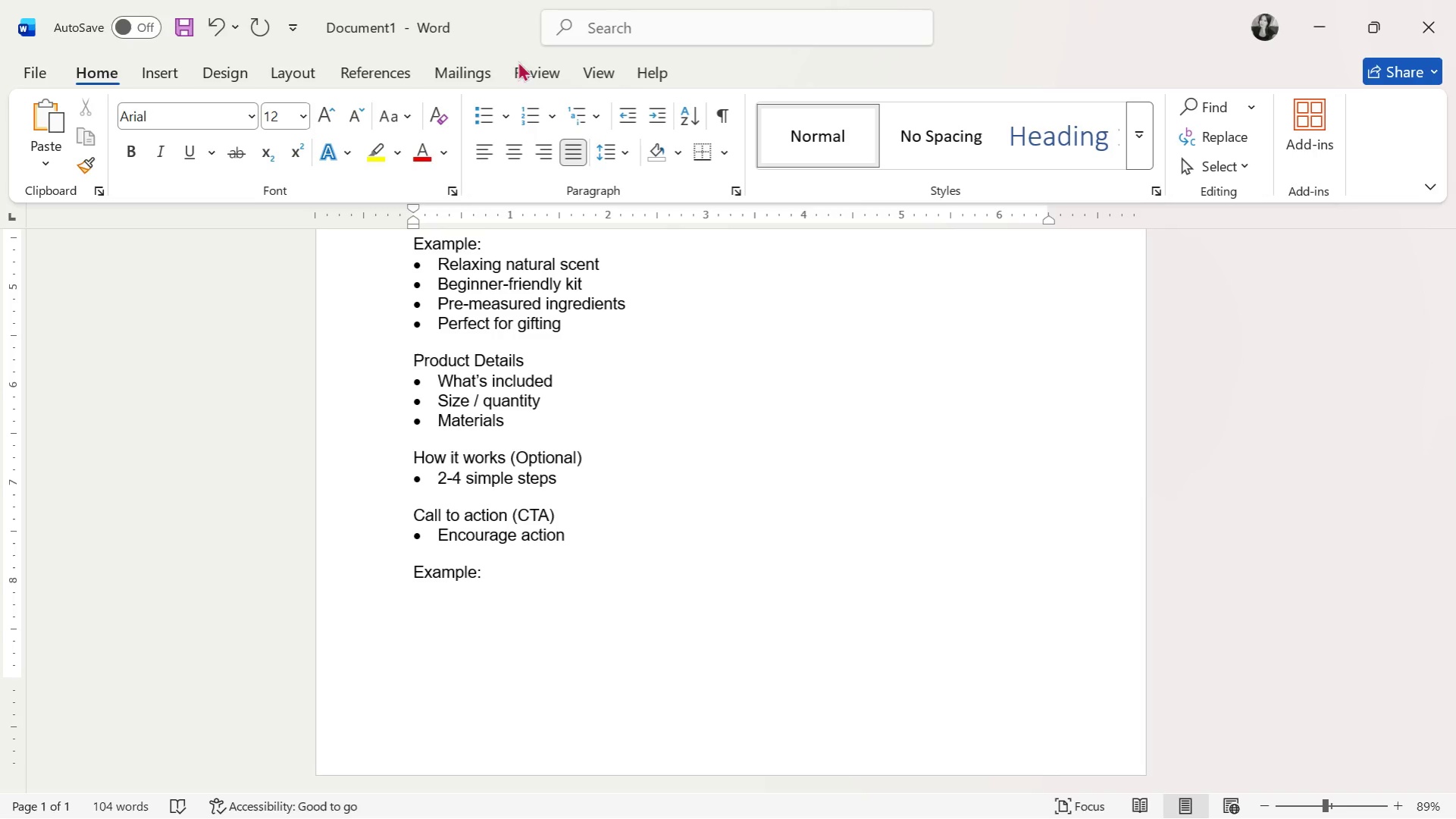 
double_click([478, 126])
 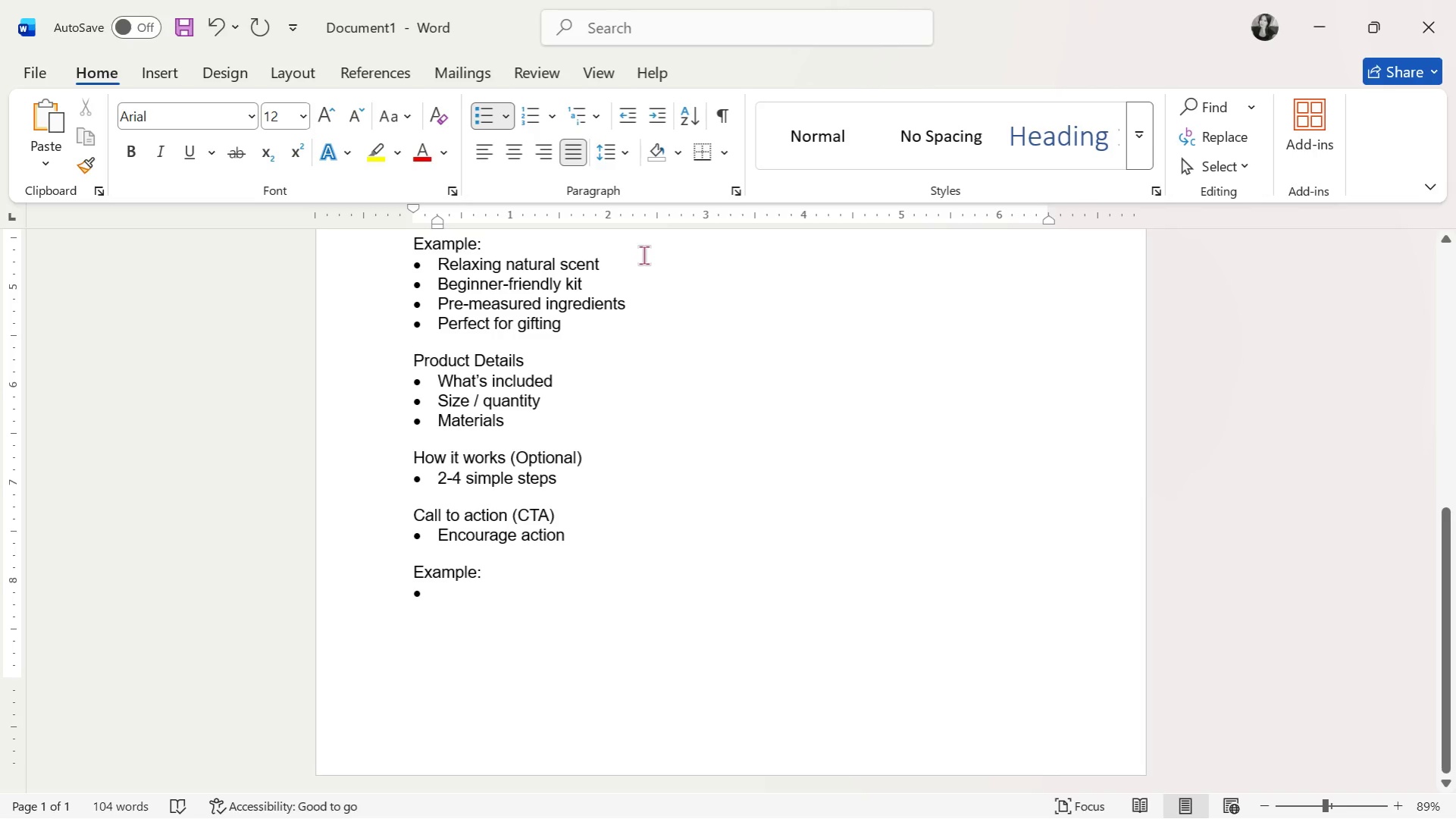 
type(Start your DIY journey ot)
key(Backspace)
key(Backspace)
type(today)
 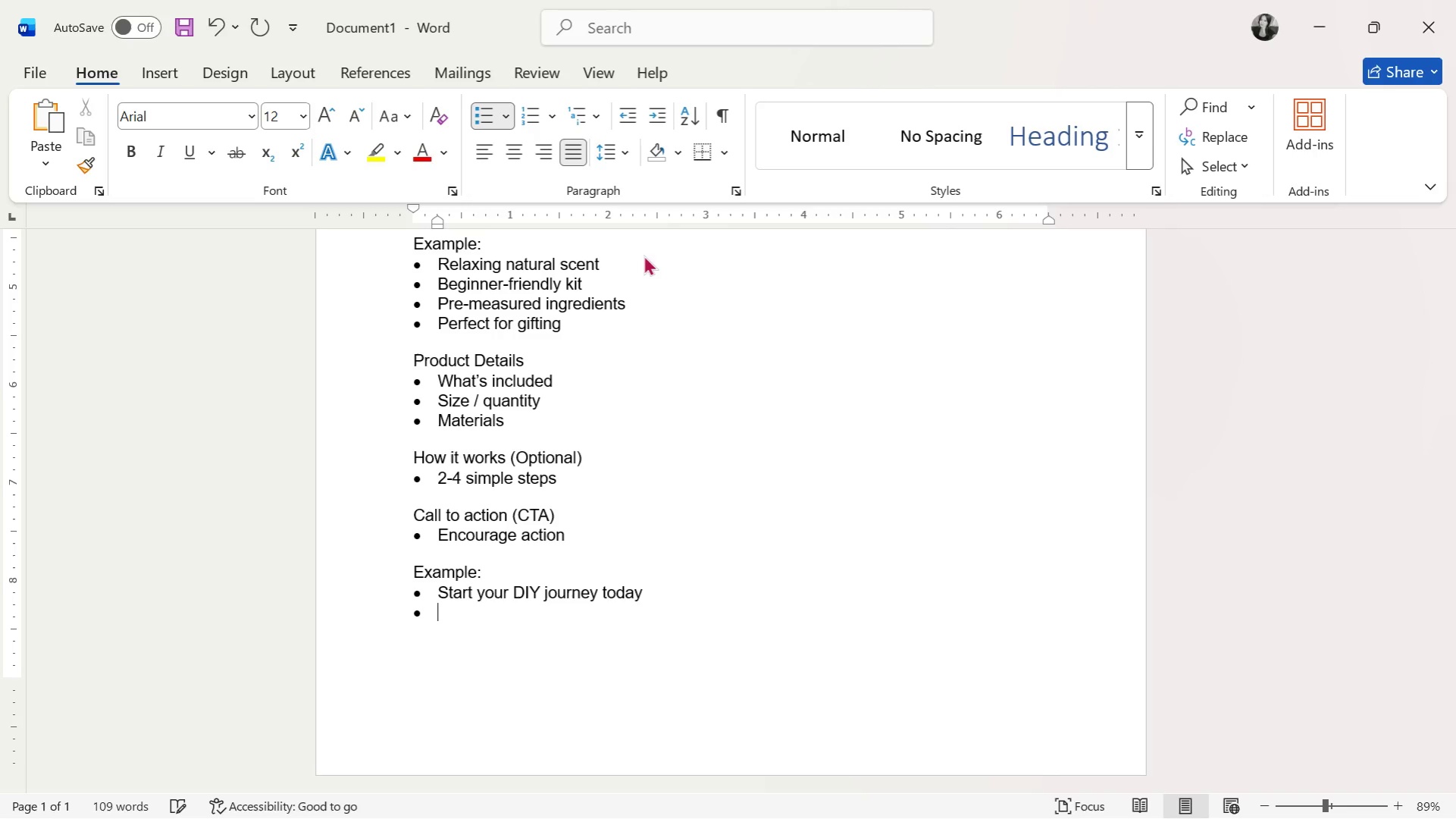 
 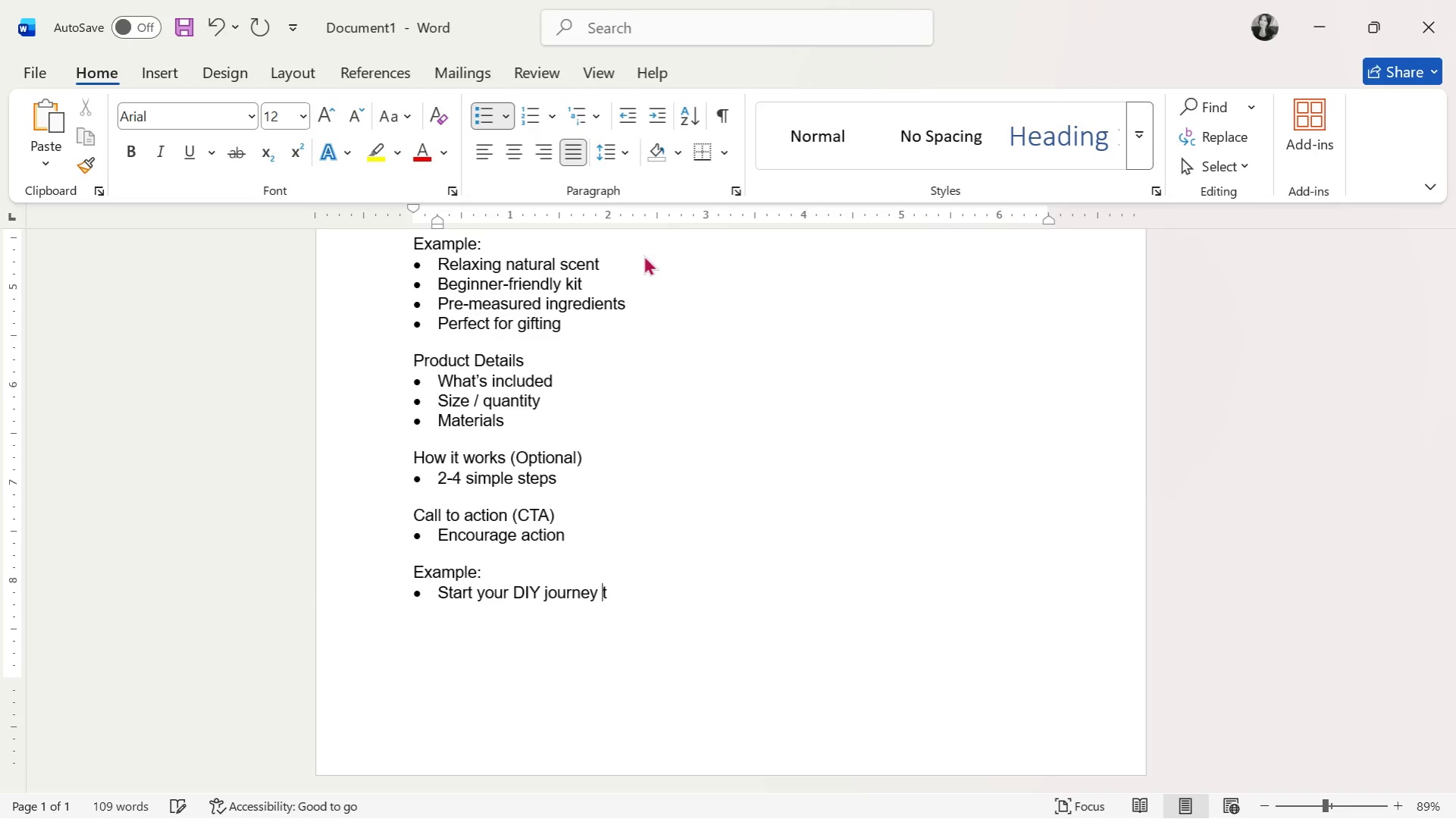 
key(Enter)
 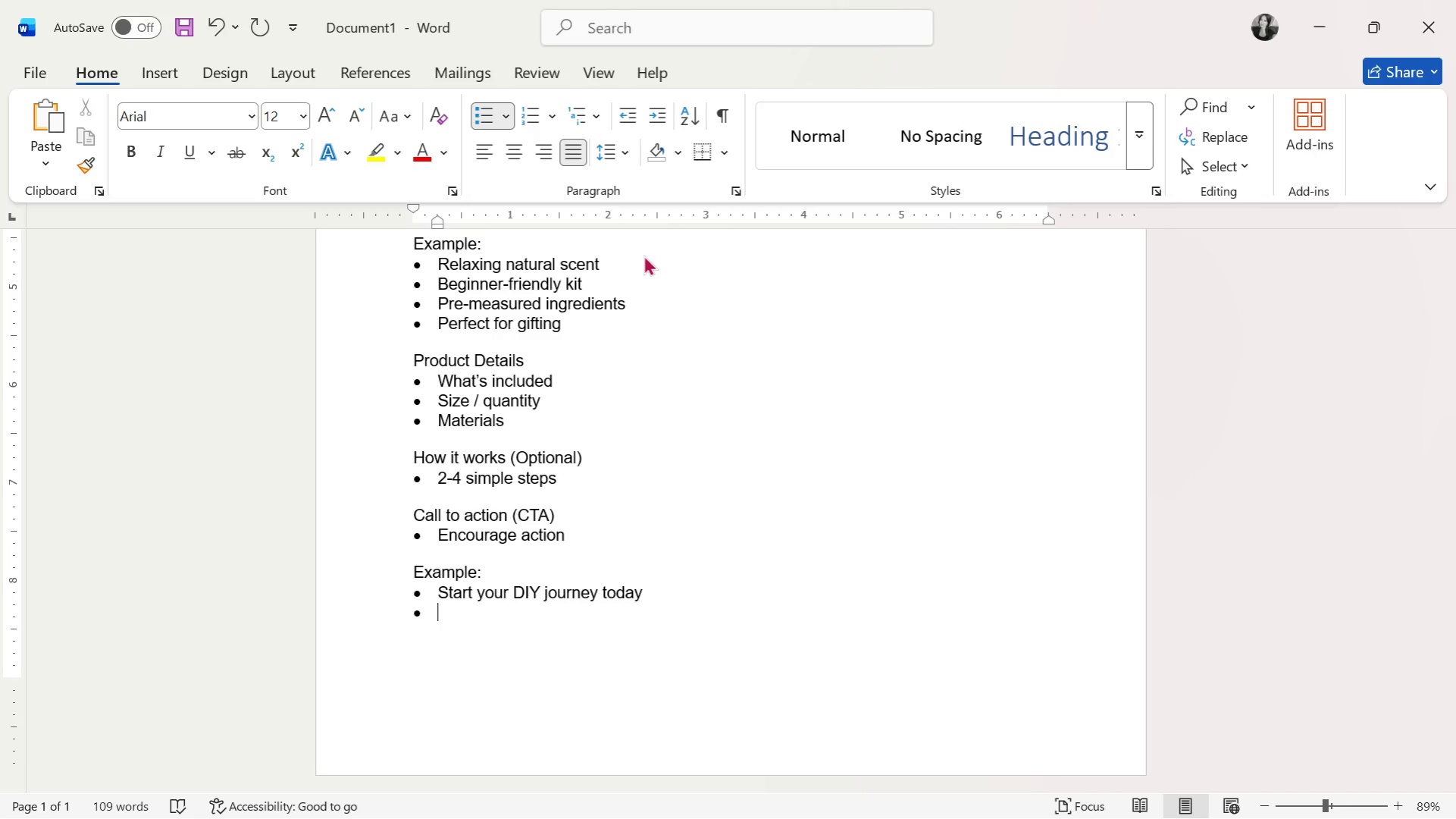 
wait(25.48)
 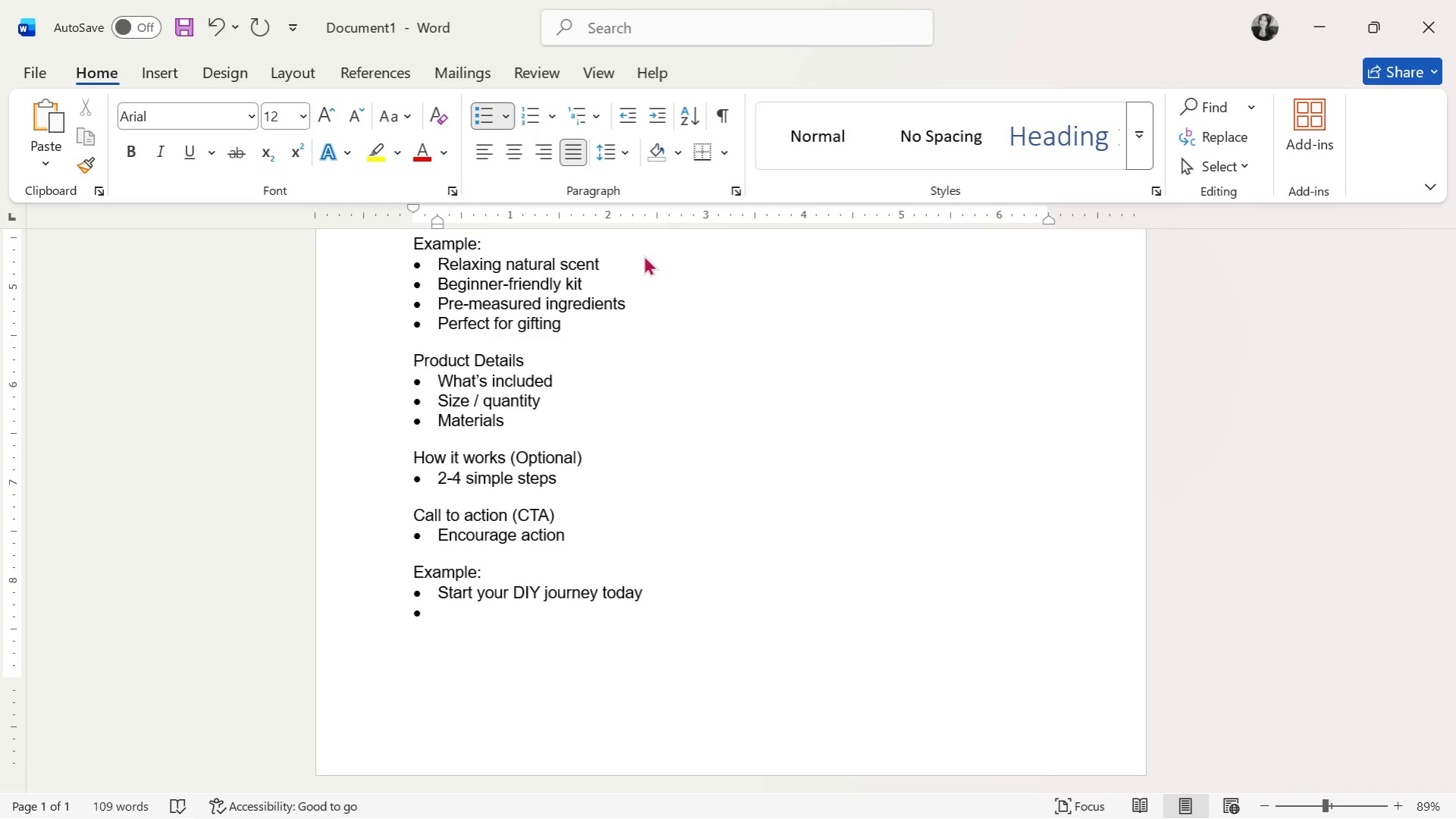 
type(Add to cart and create something beautifuk)
key(Backspace)
type(l)
 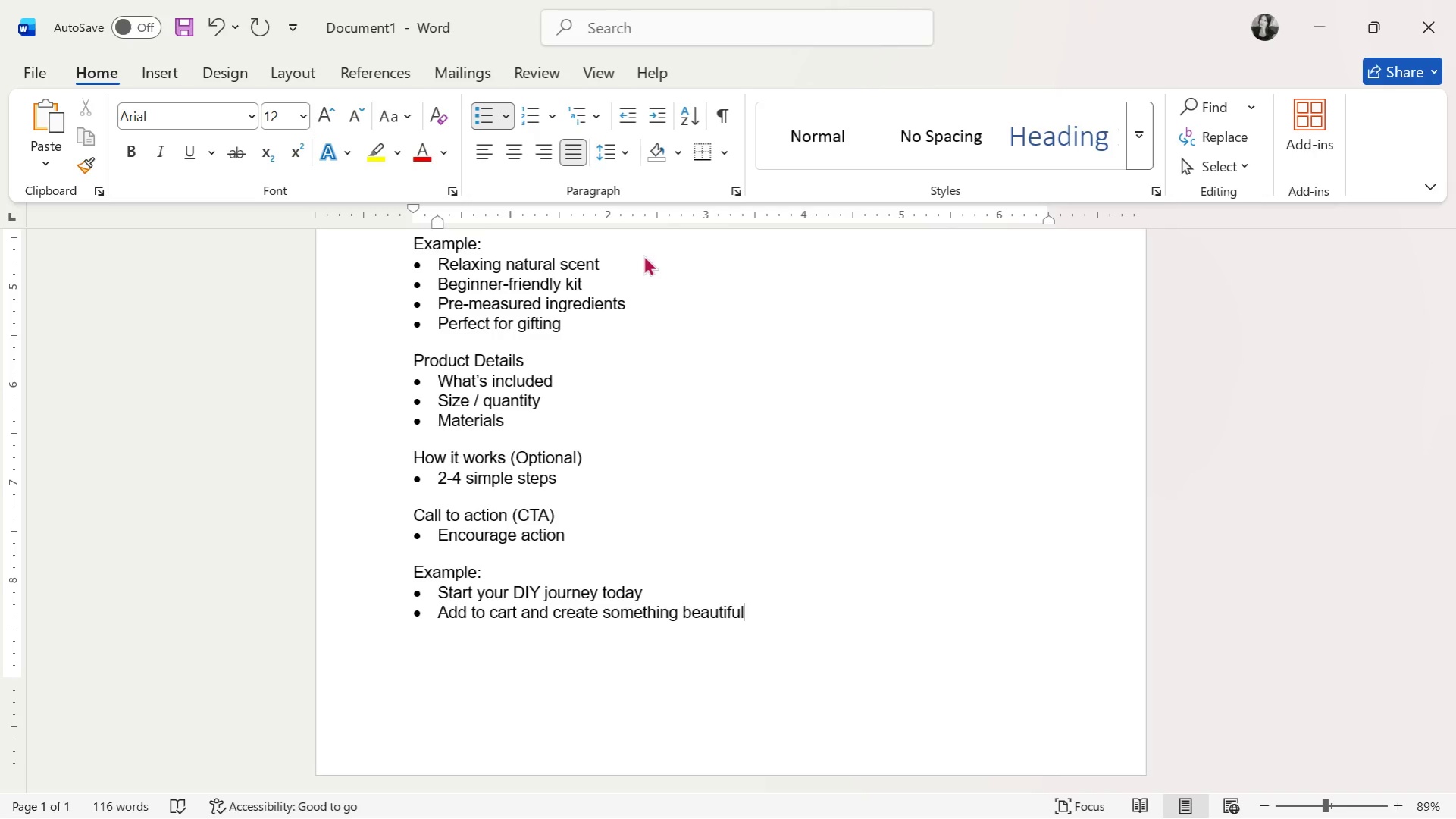 
key(Enter)
 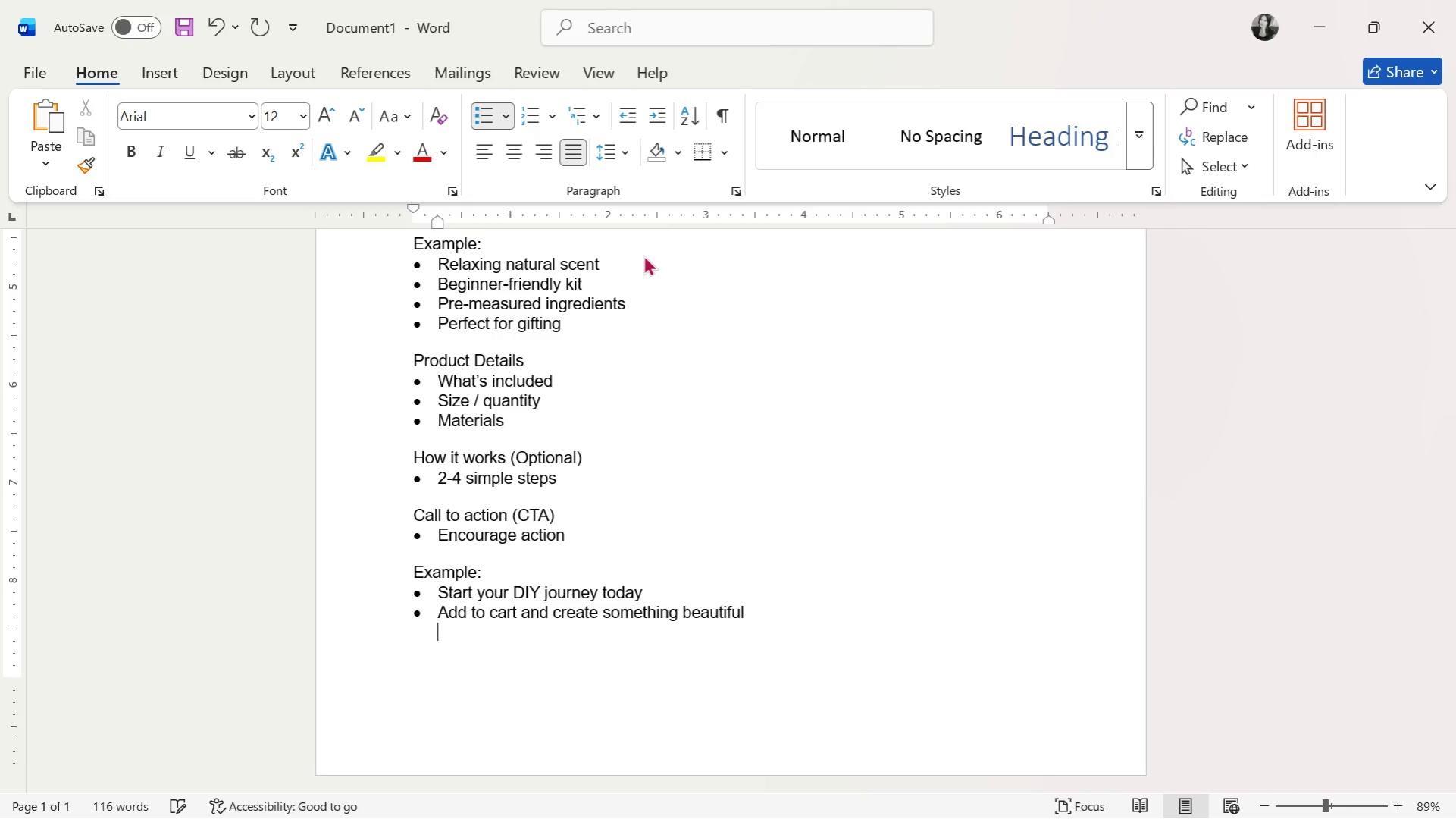 
key(Enter)
 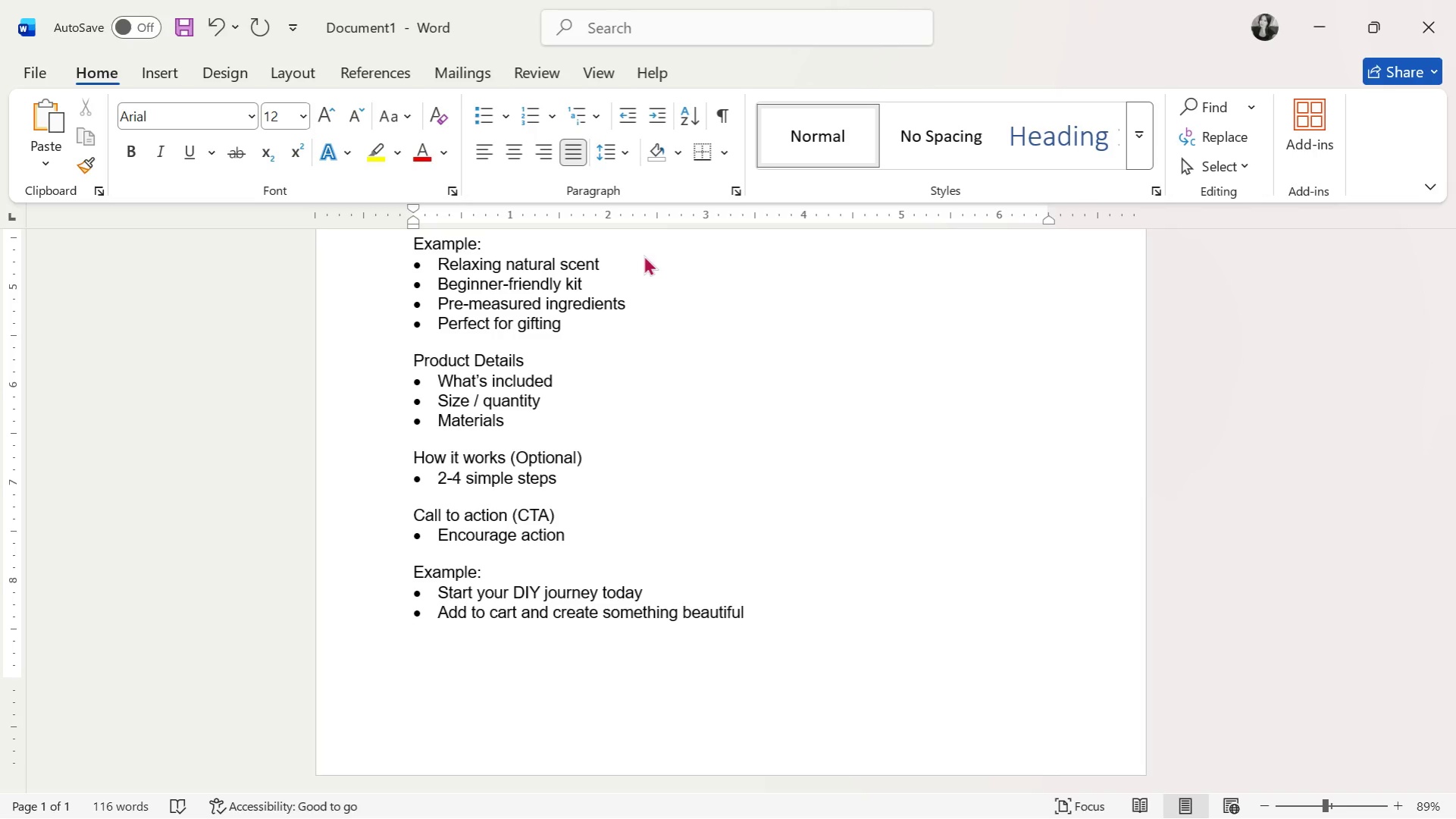 
scroll: coordinate [614, 283], scroll_direction: down, amount: 3.0
 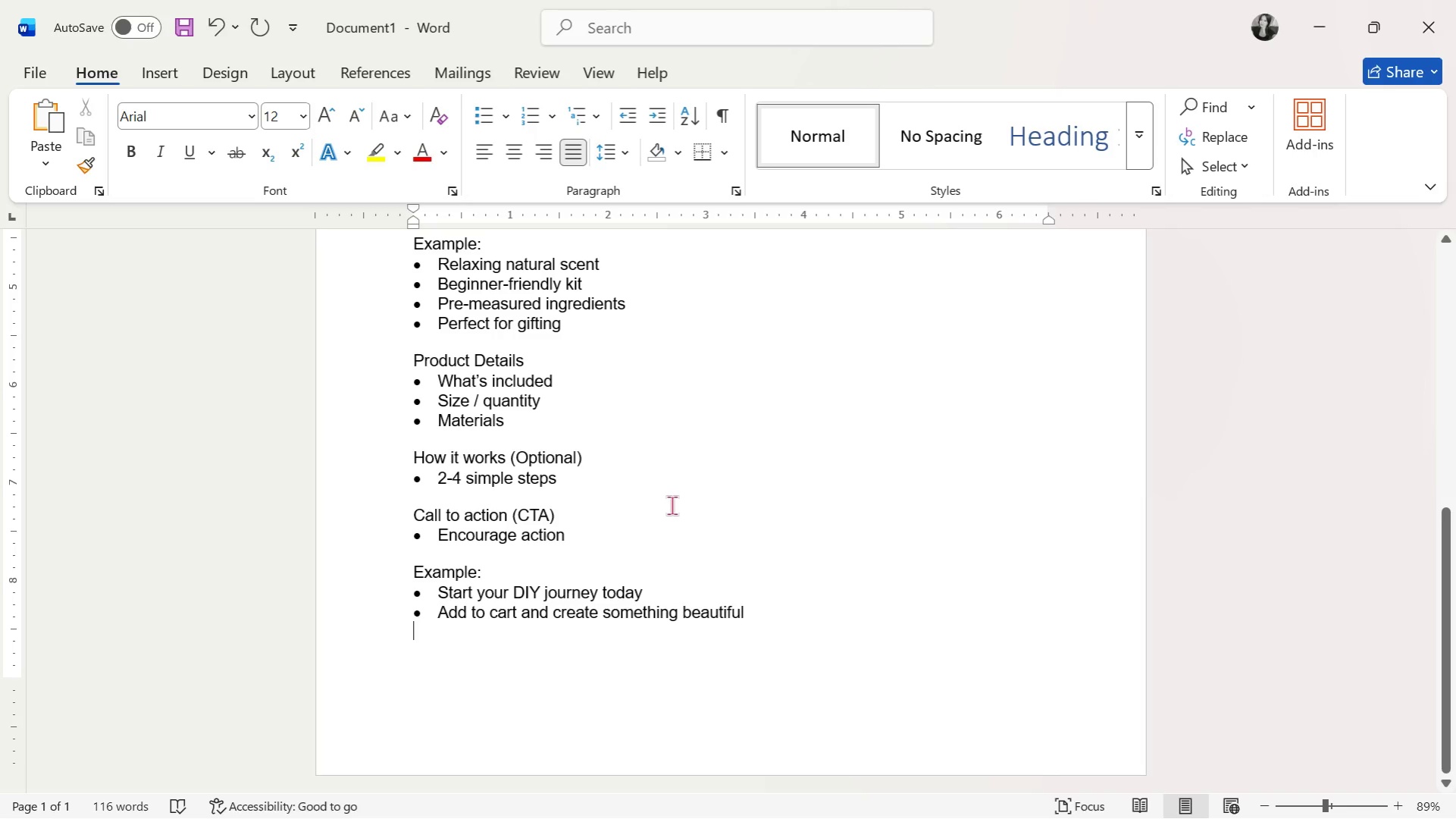 
key(Enter)
 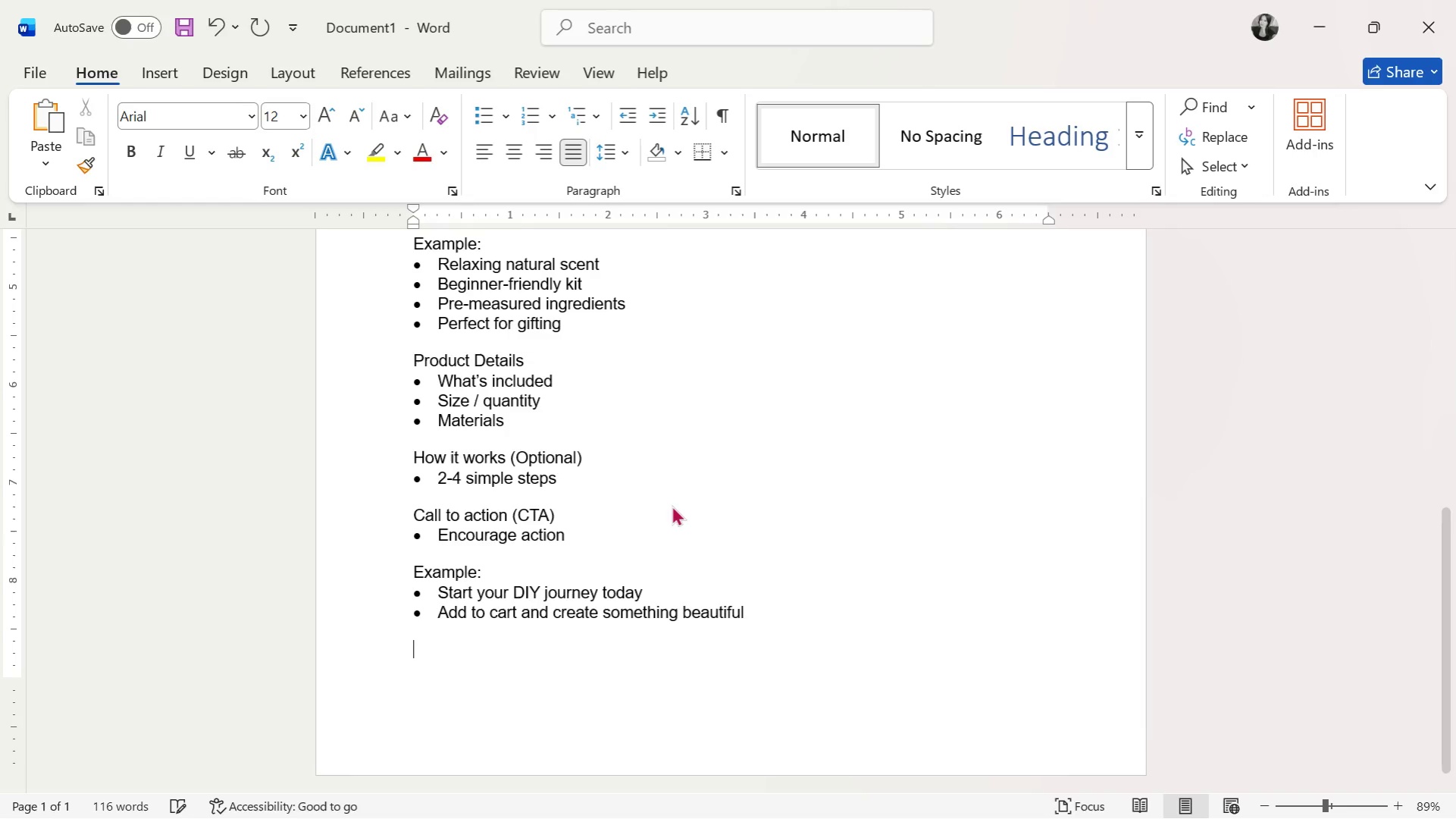 
key(Enter)
 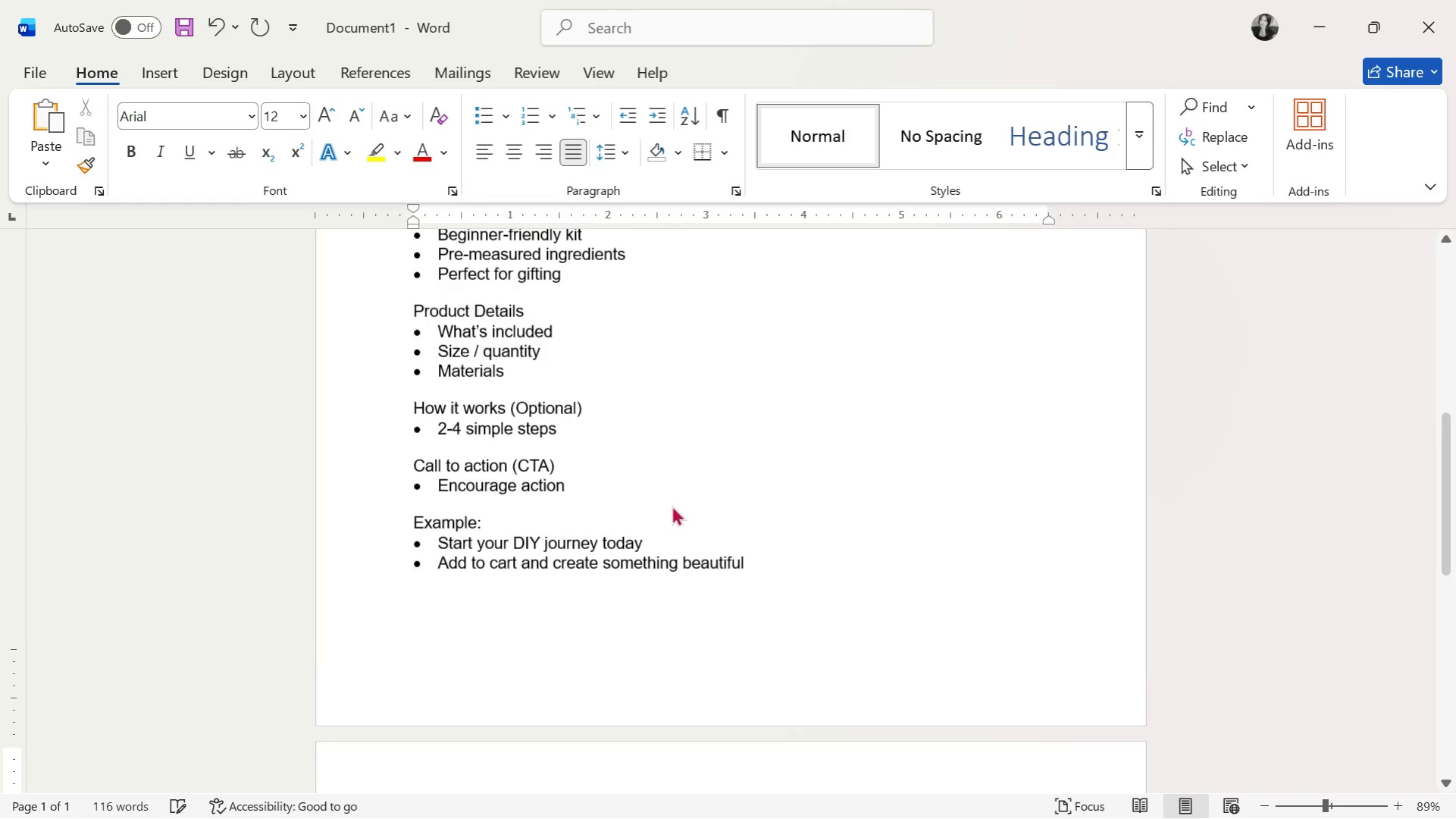 
key(Enter)
 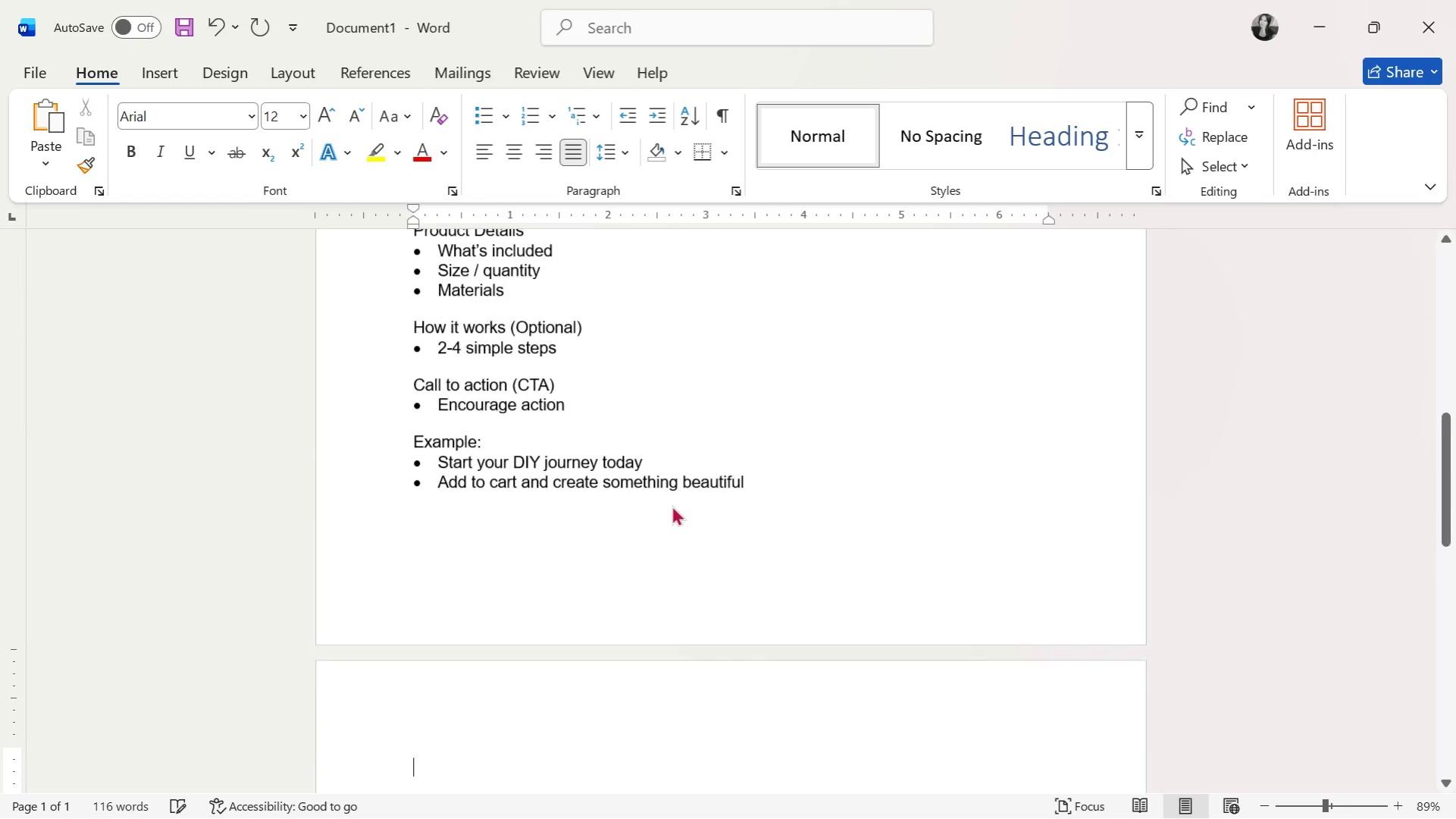 
key(Enter)
 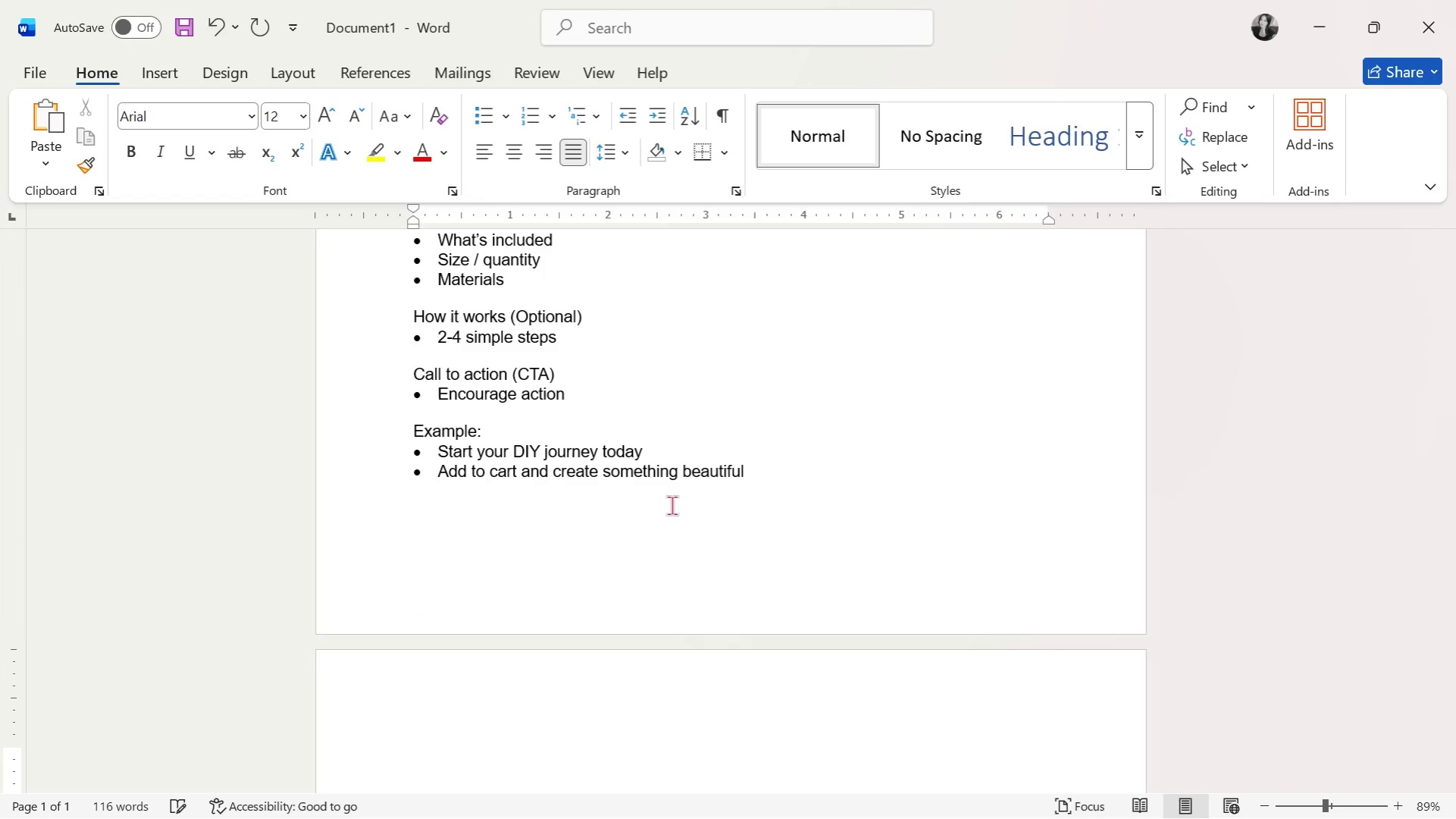 
key(Backspace)
 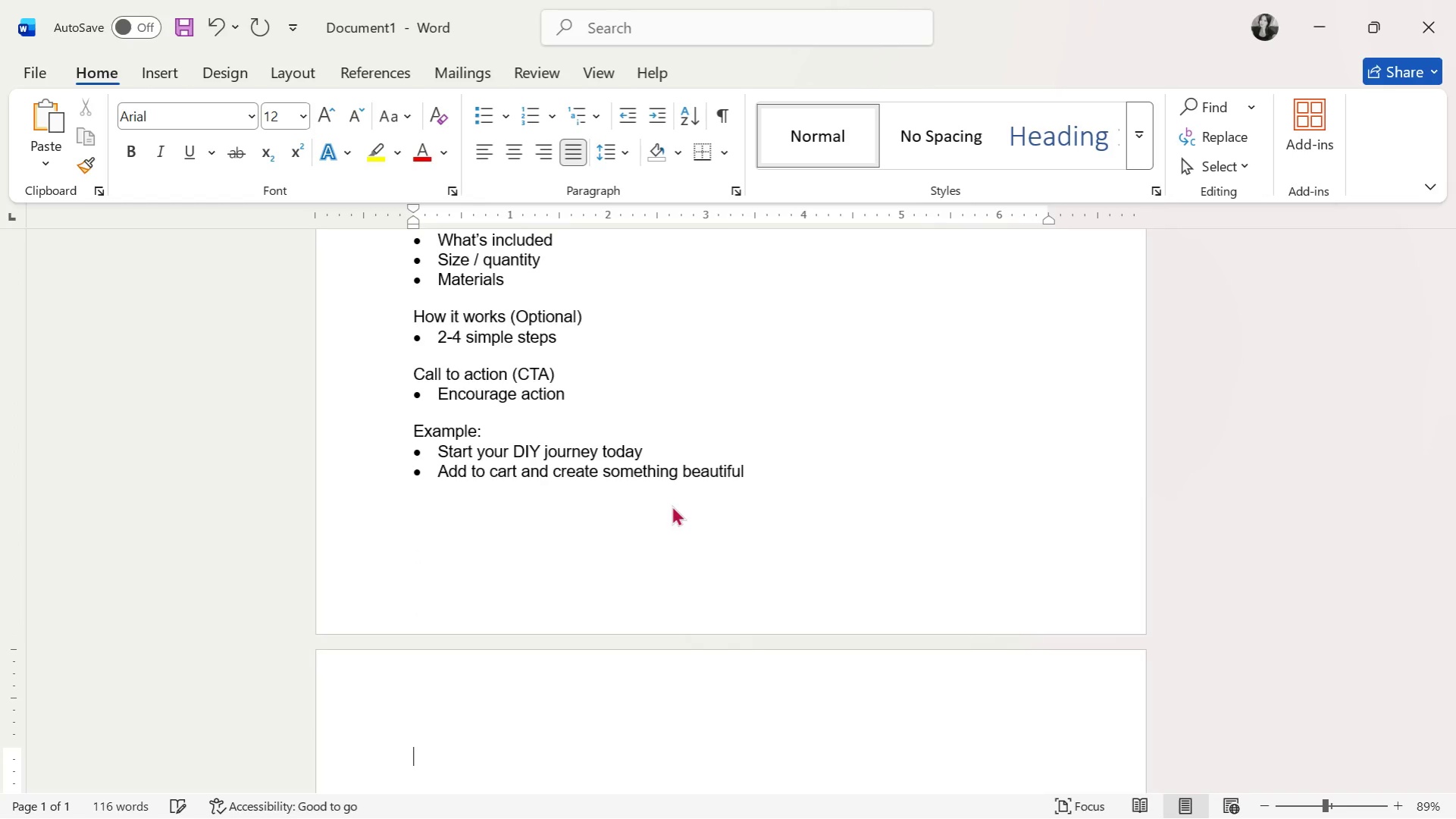 
key(Backspace)
 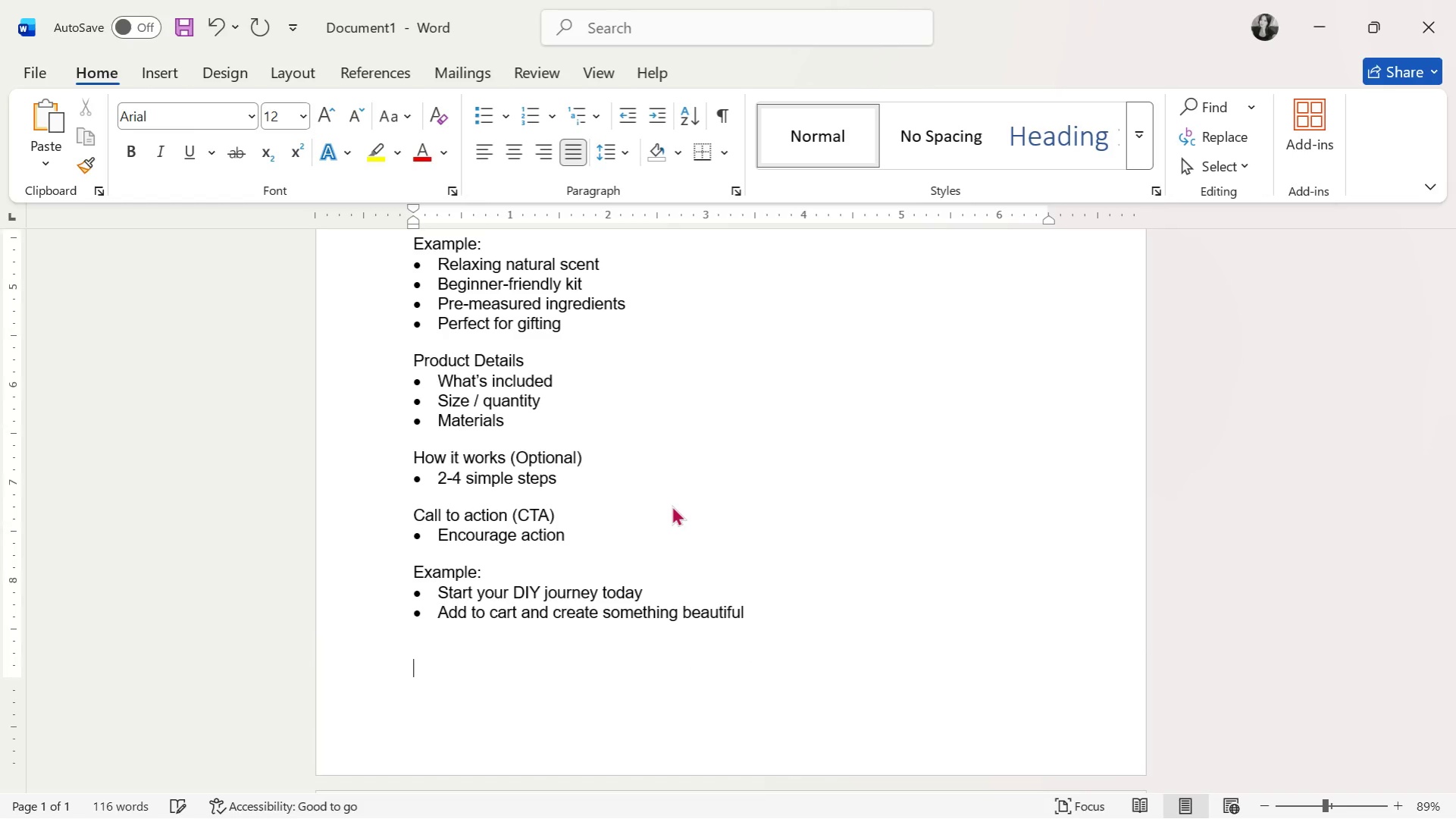 
key(Enter)
 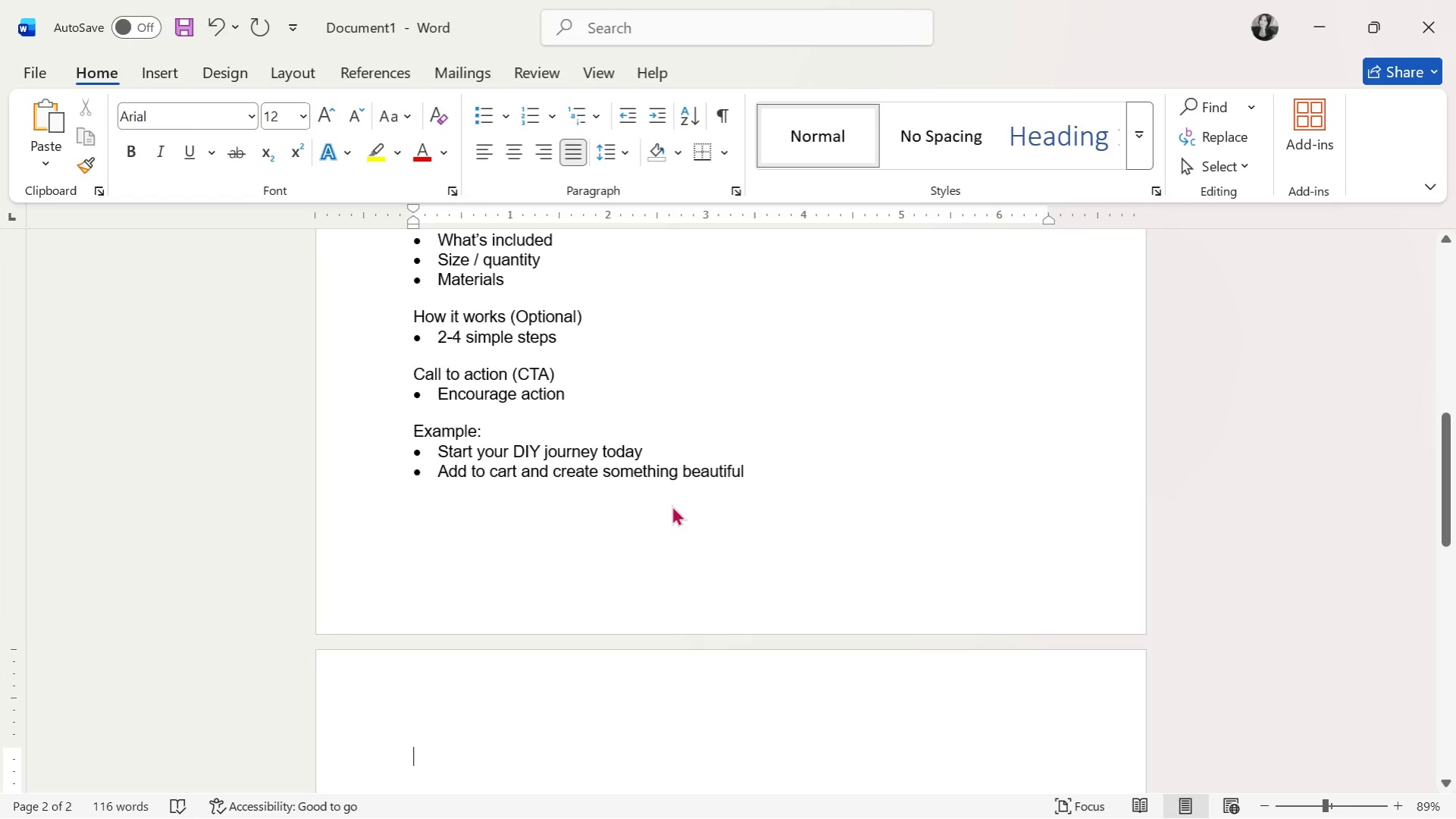 
type(Part 3: Before vs Ag)
key(Backspace)
type(fter Ec)
key(Backspace)
type(xample)
 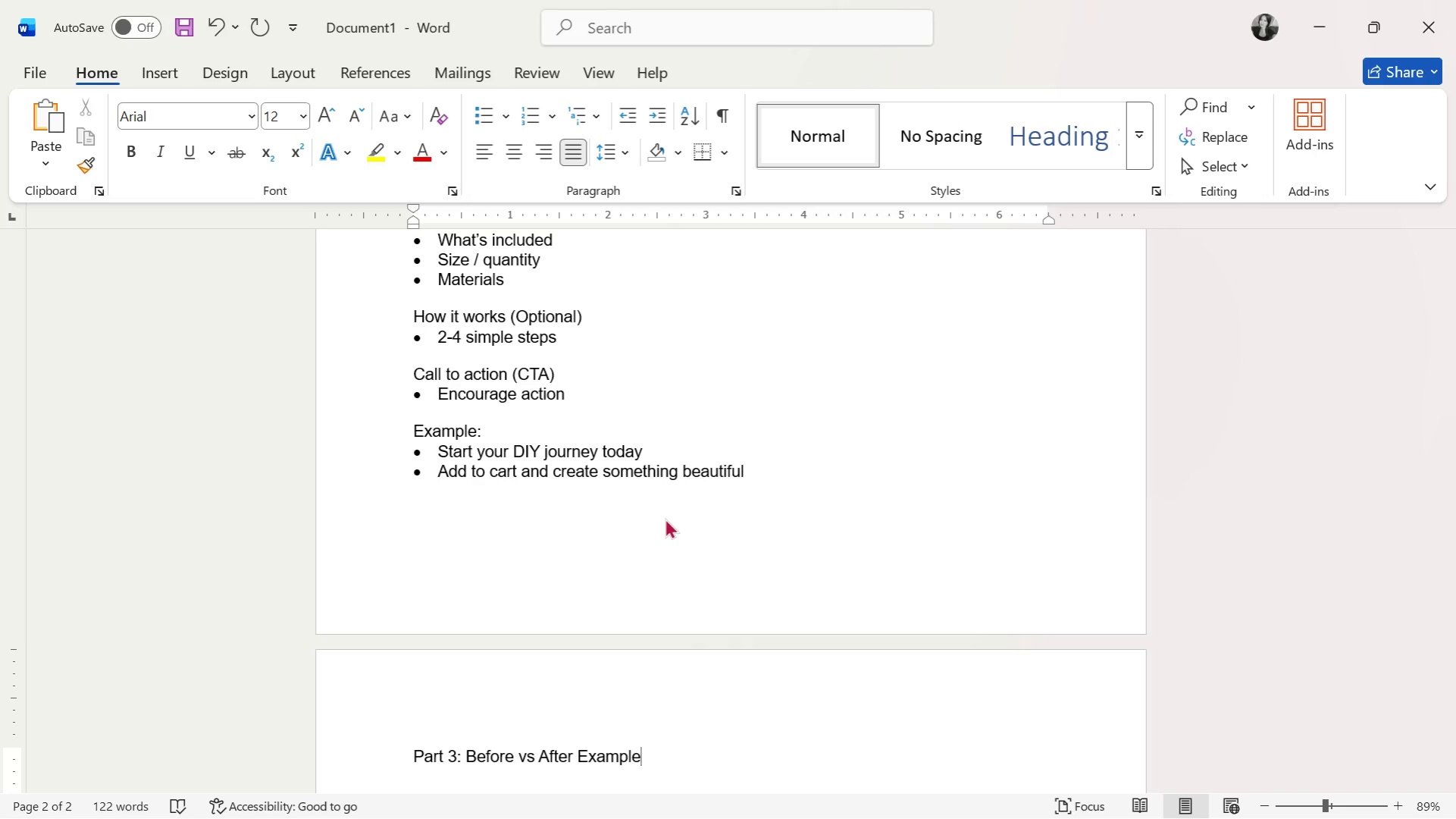 
hold_key(key=ArrowLeft, duration=1.52)
 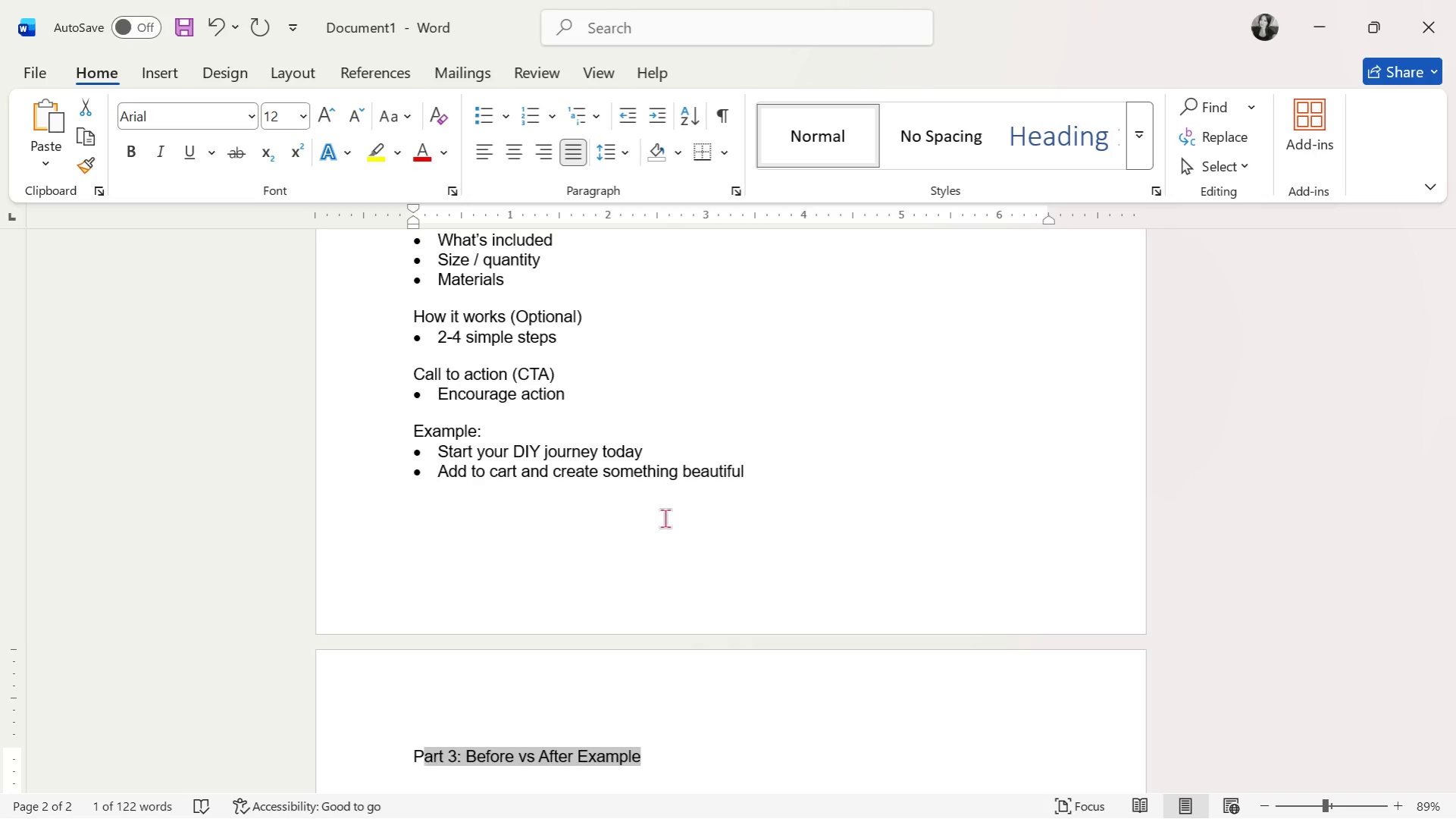 
key(Shift+ArrowLeft)
 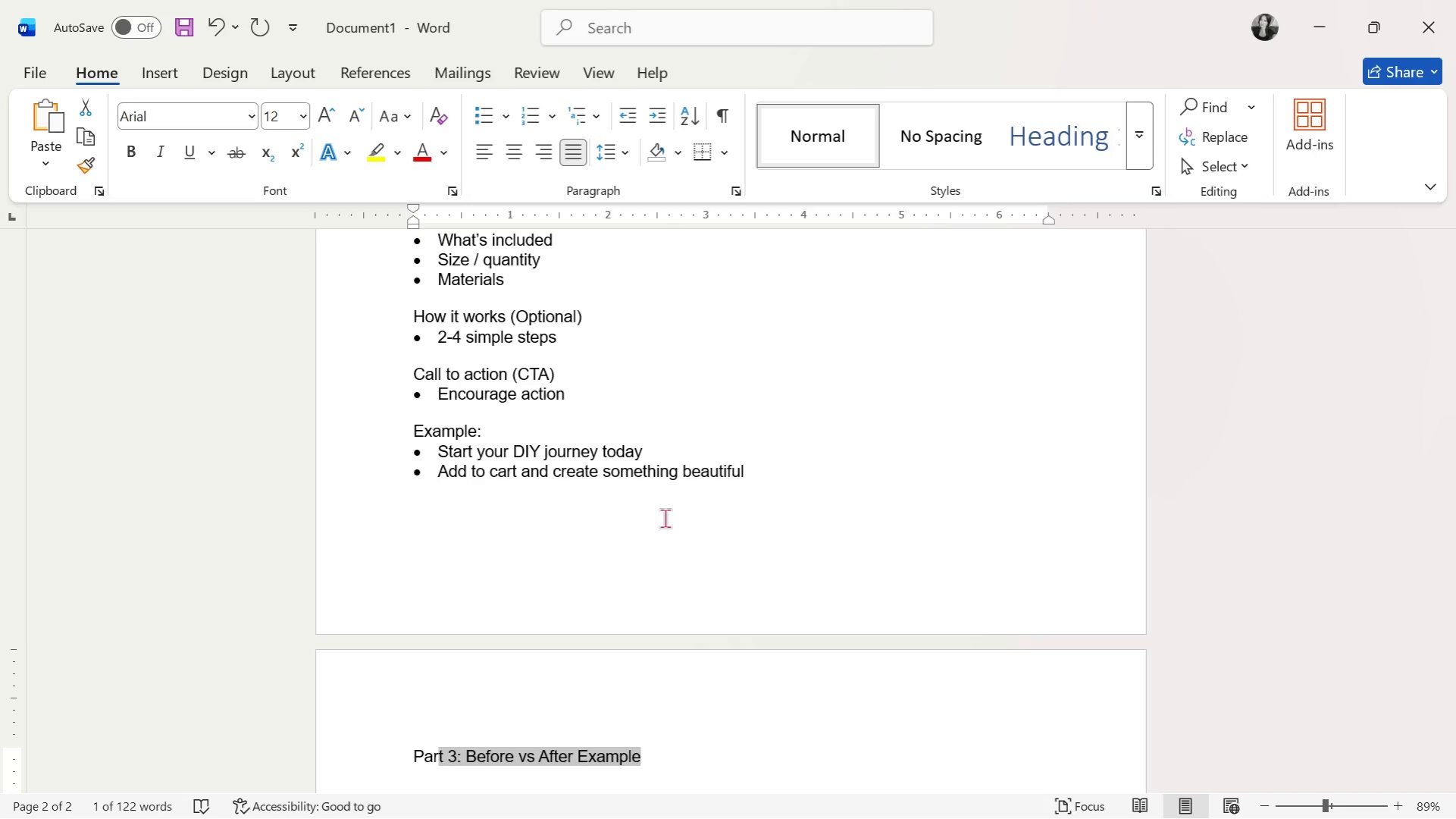 
key(Shift+ArrowLeft)
 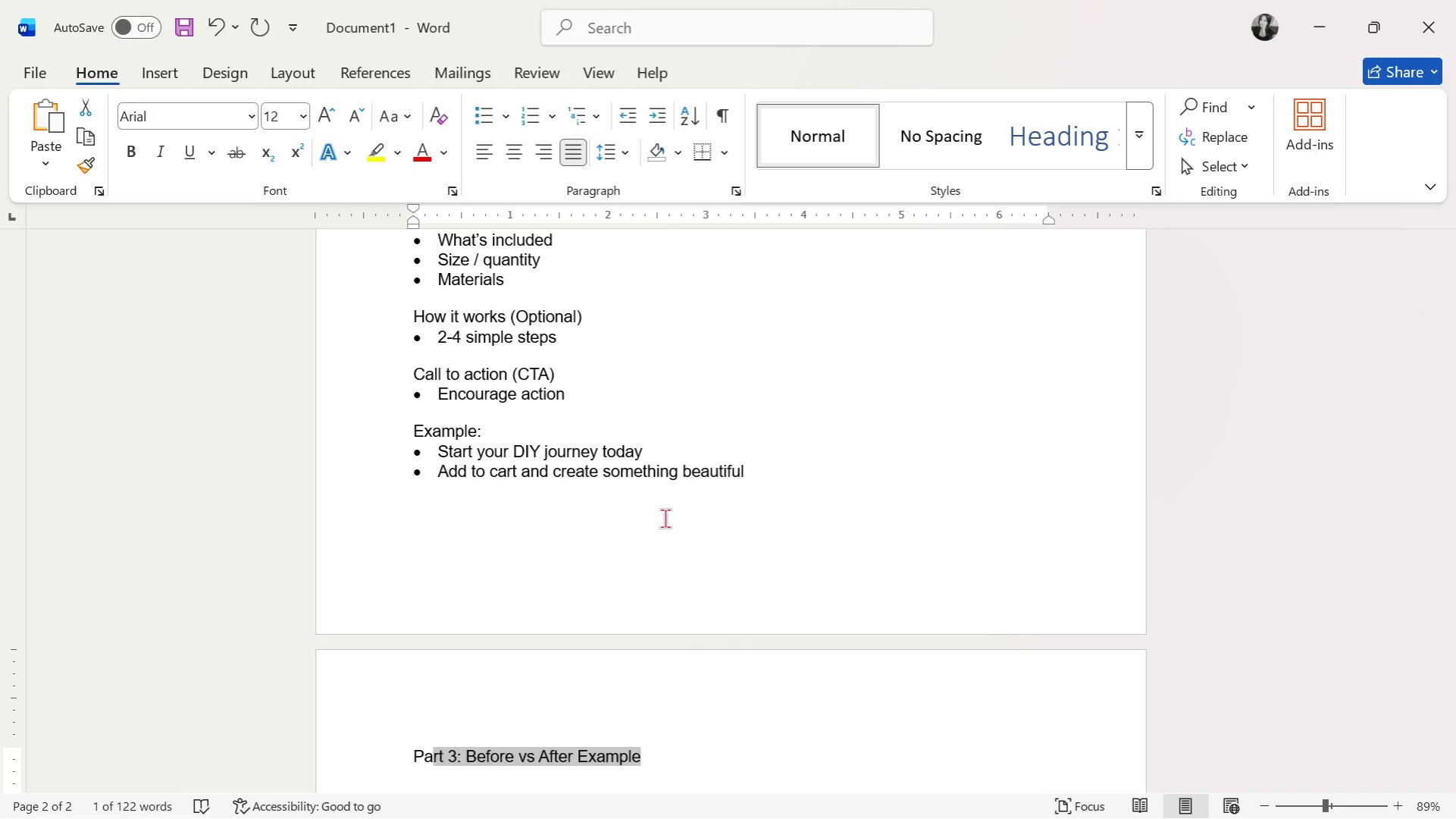 
key(Shift+ArrowLeft)
 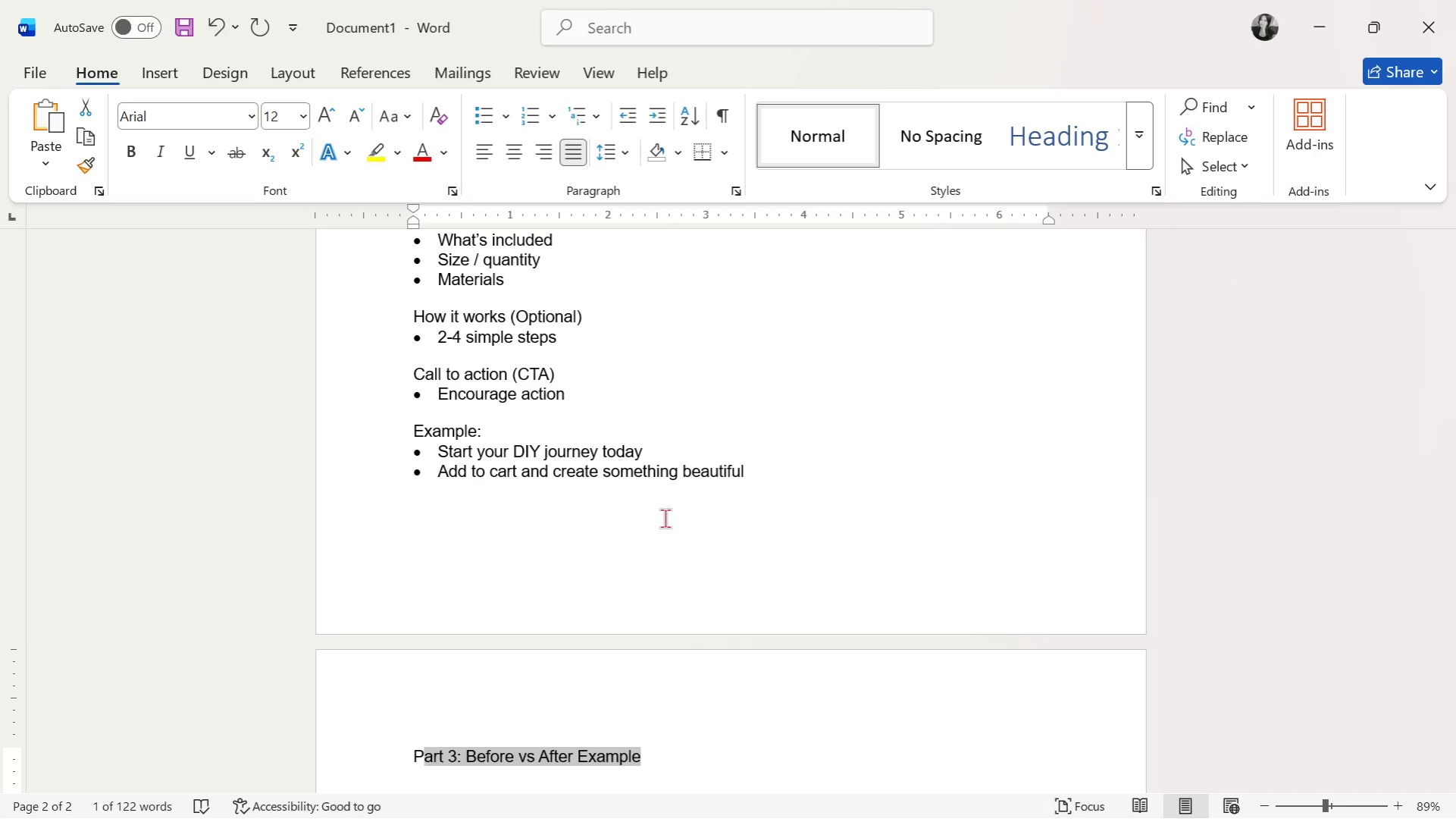 
key(Shift+ArrowLeft)
 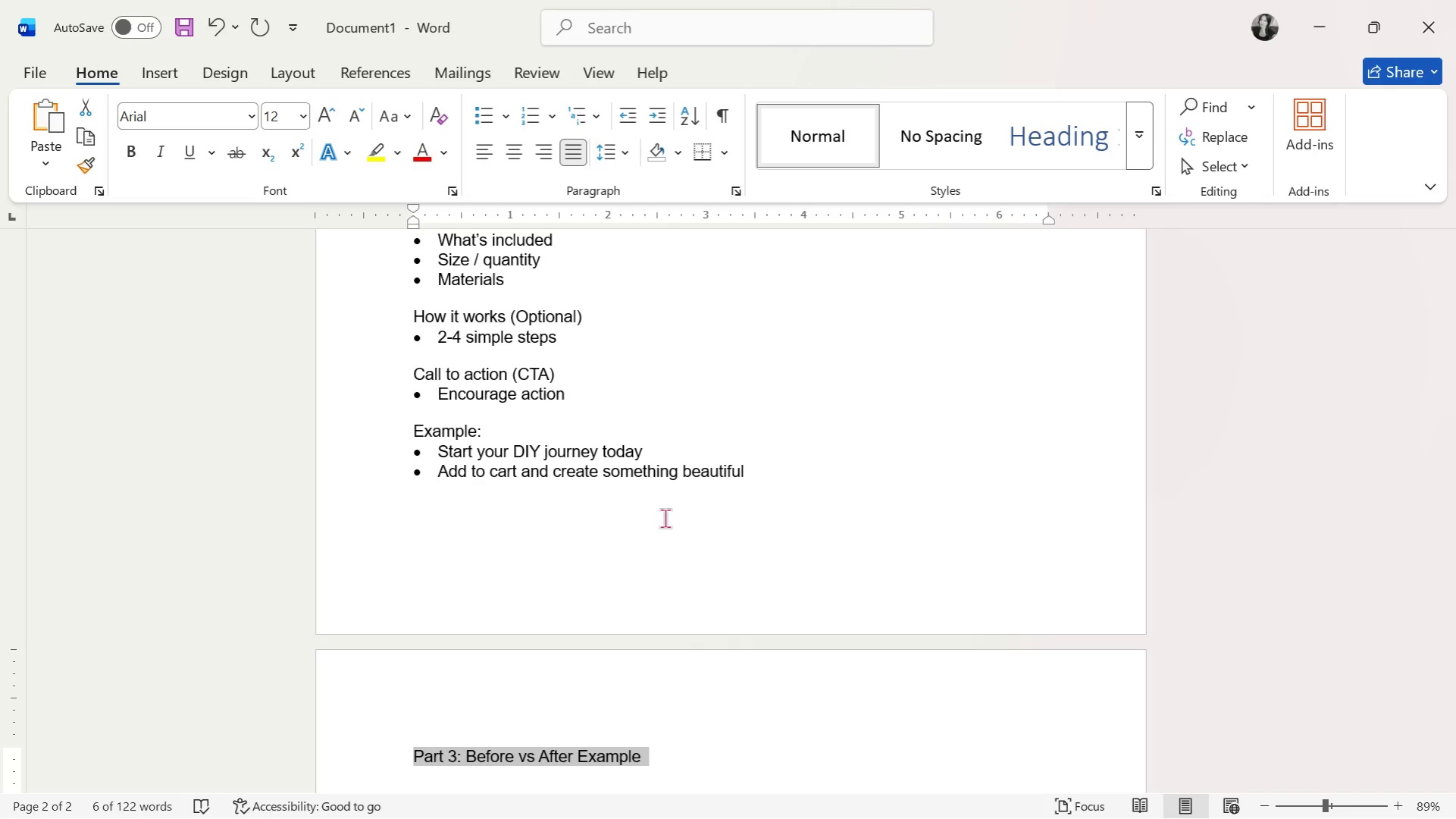 
key(Control+ControlLeft)
 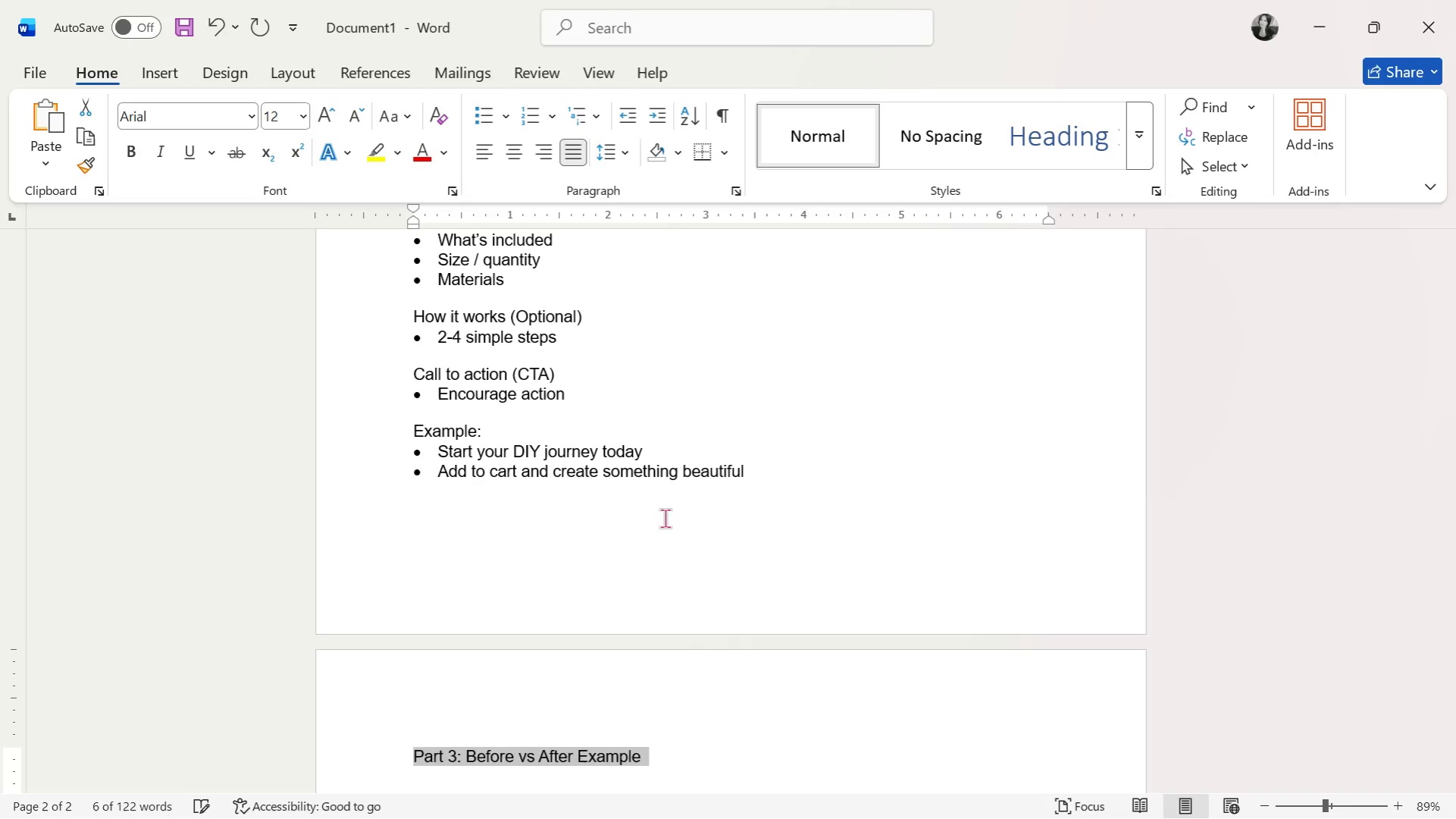 
key(Control+B)
 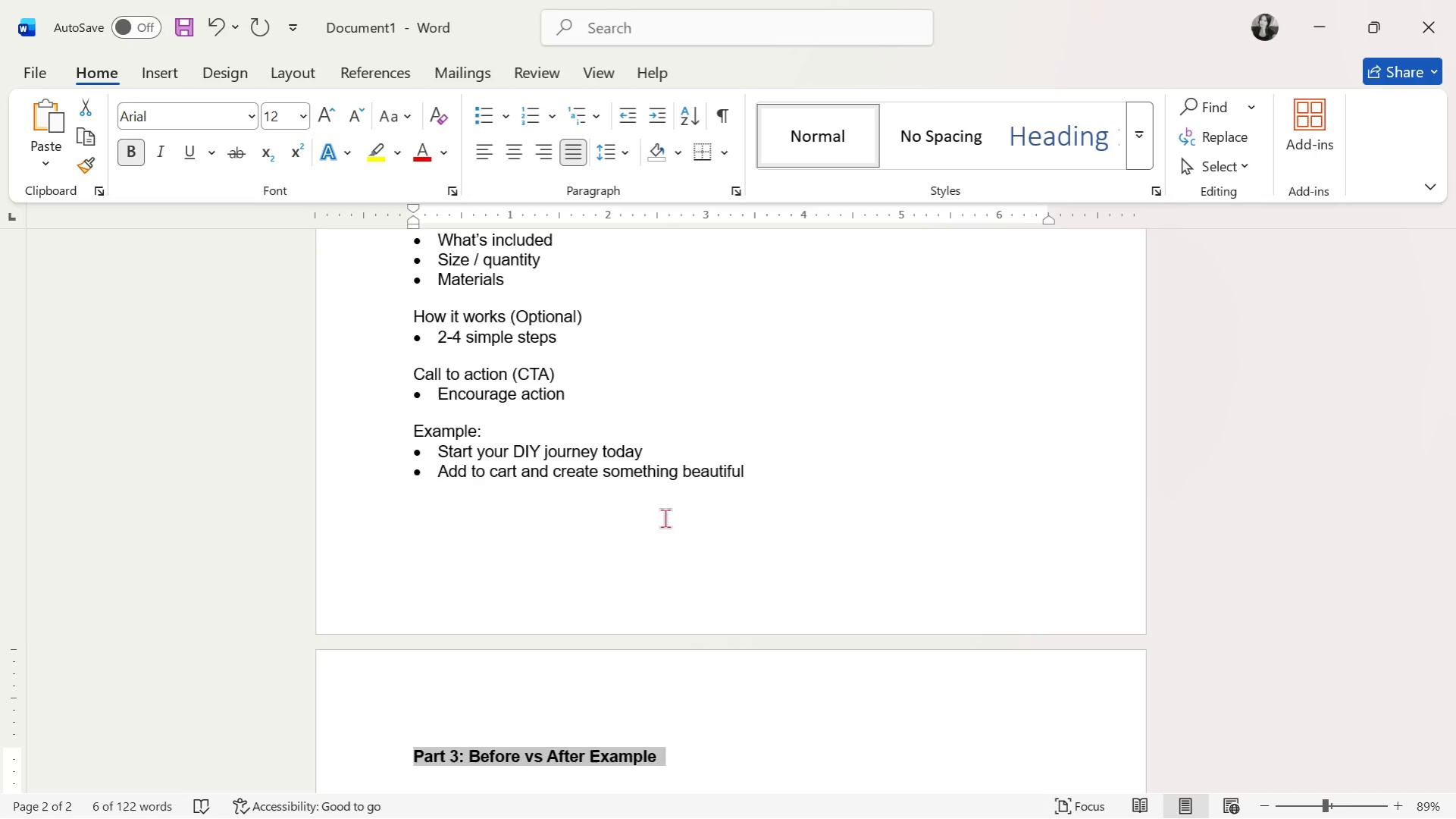 
left_click([730, 446])
 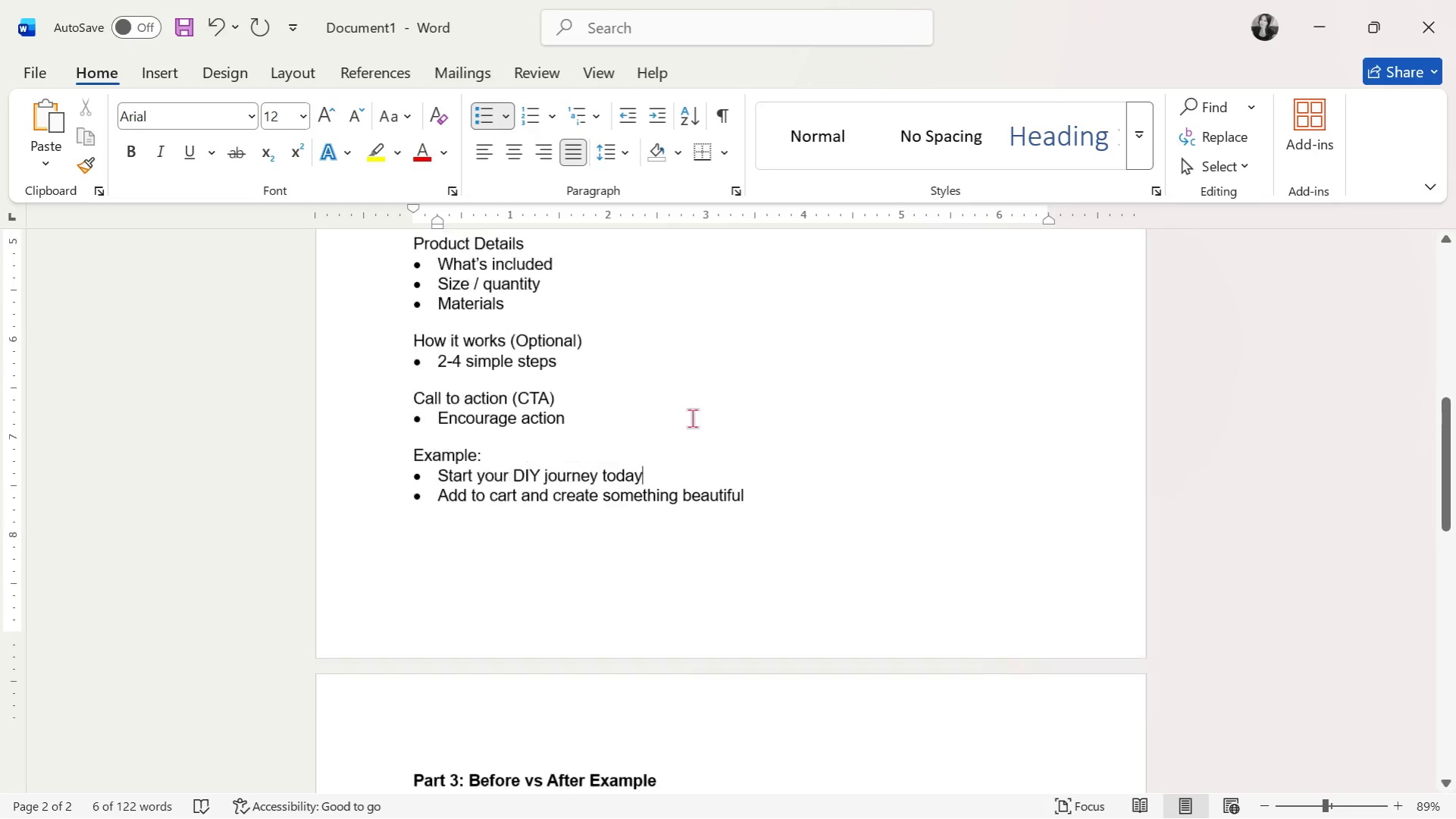 
scroll: coordinate [696, 423], scroll_direction: up, amount: 11.0
 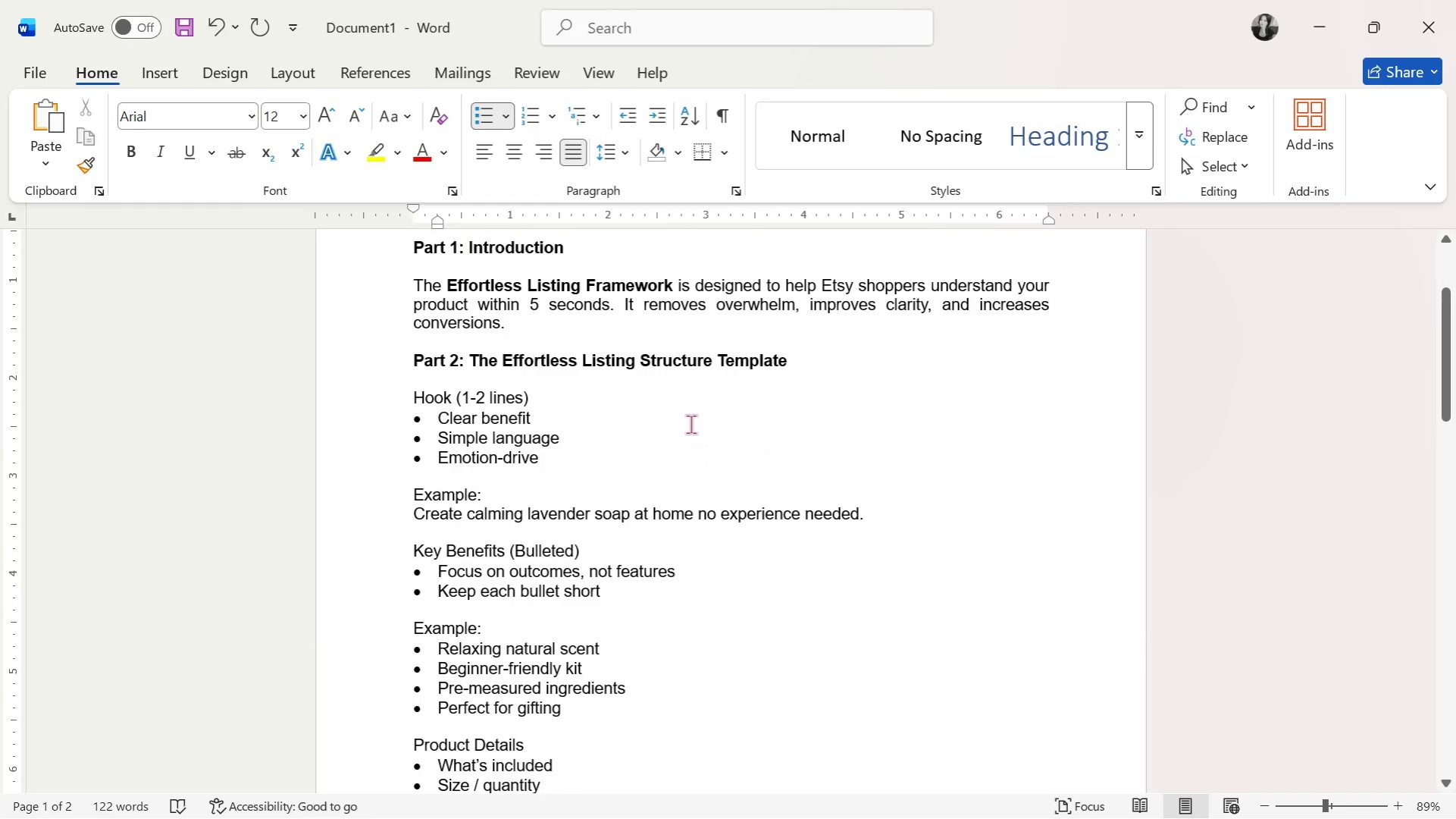 
scroll: coordinate [688, 431], scroll_direction: down, amount: 14.0
 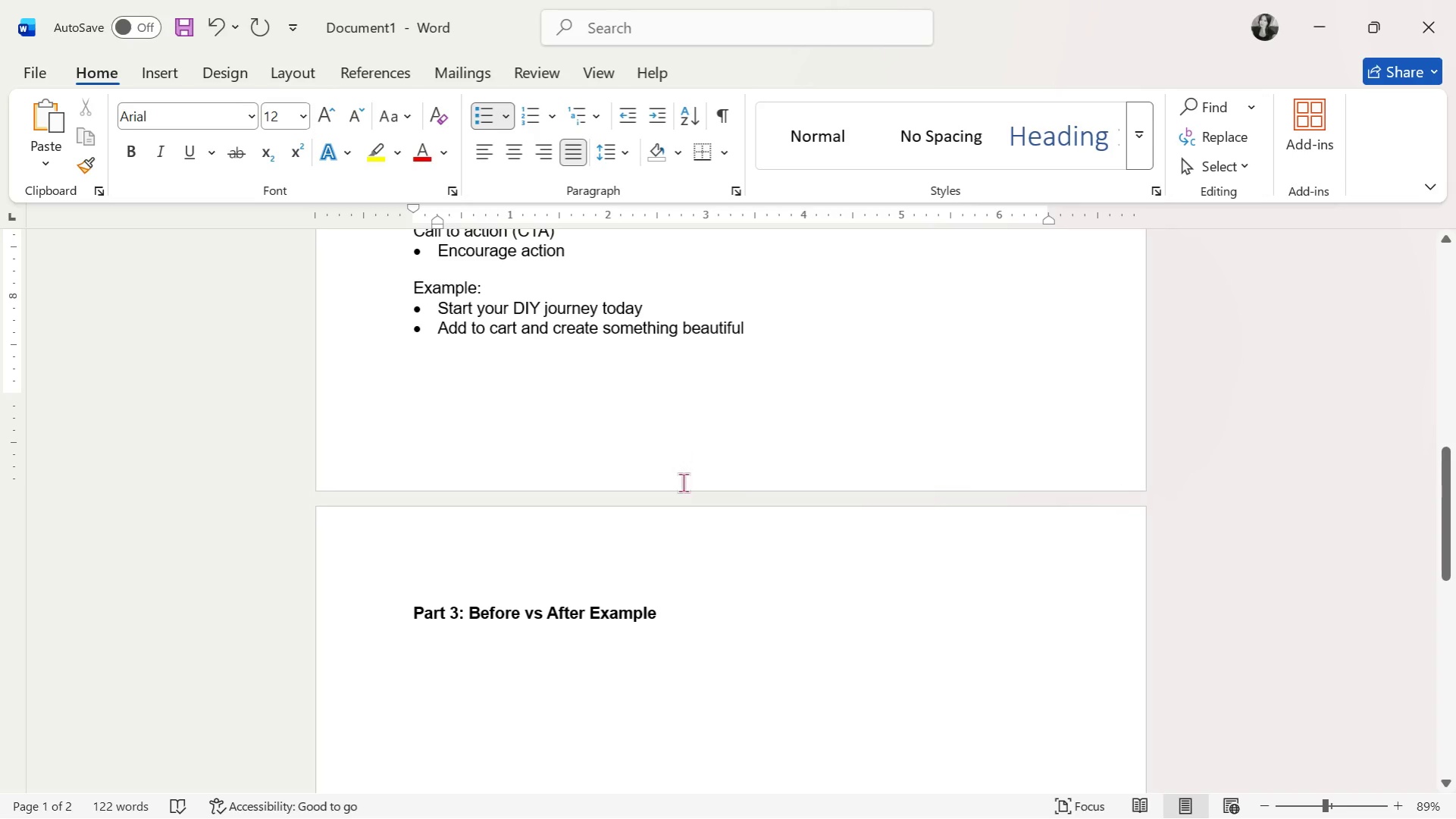 
scroll: coordinate [729, 554], scroll_direction: up, amount: 16.0
 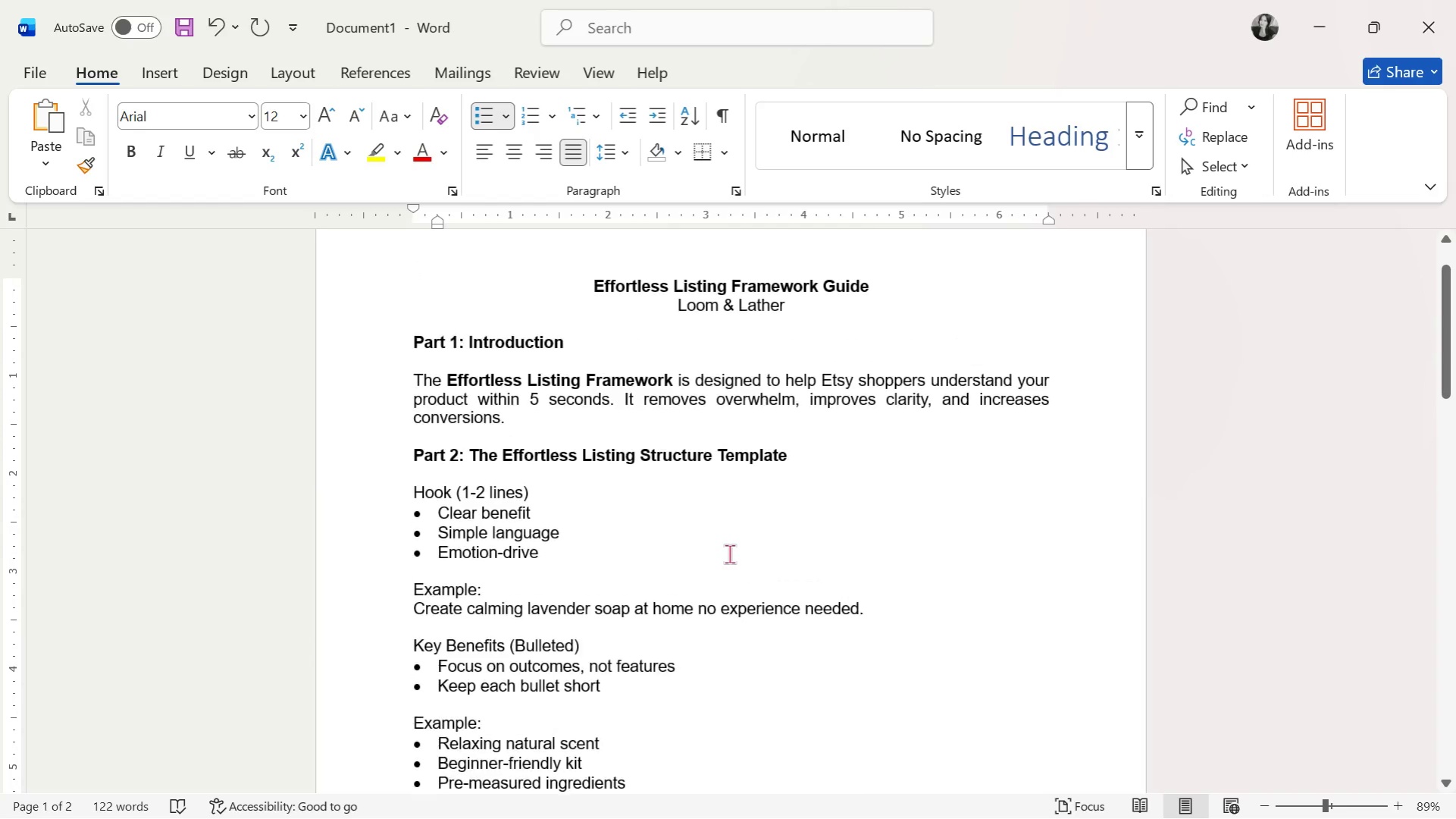 
scroll: coordinate [728, 548], scroll_direction: down, amount: 14.0
 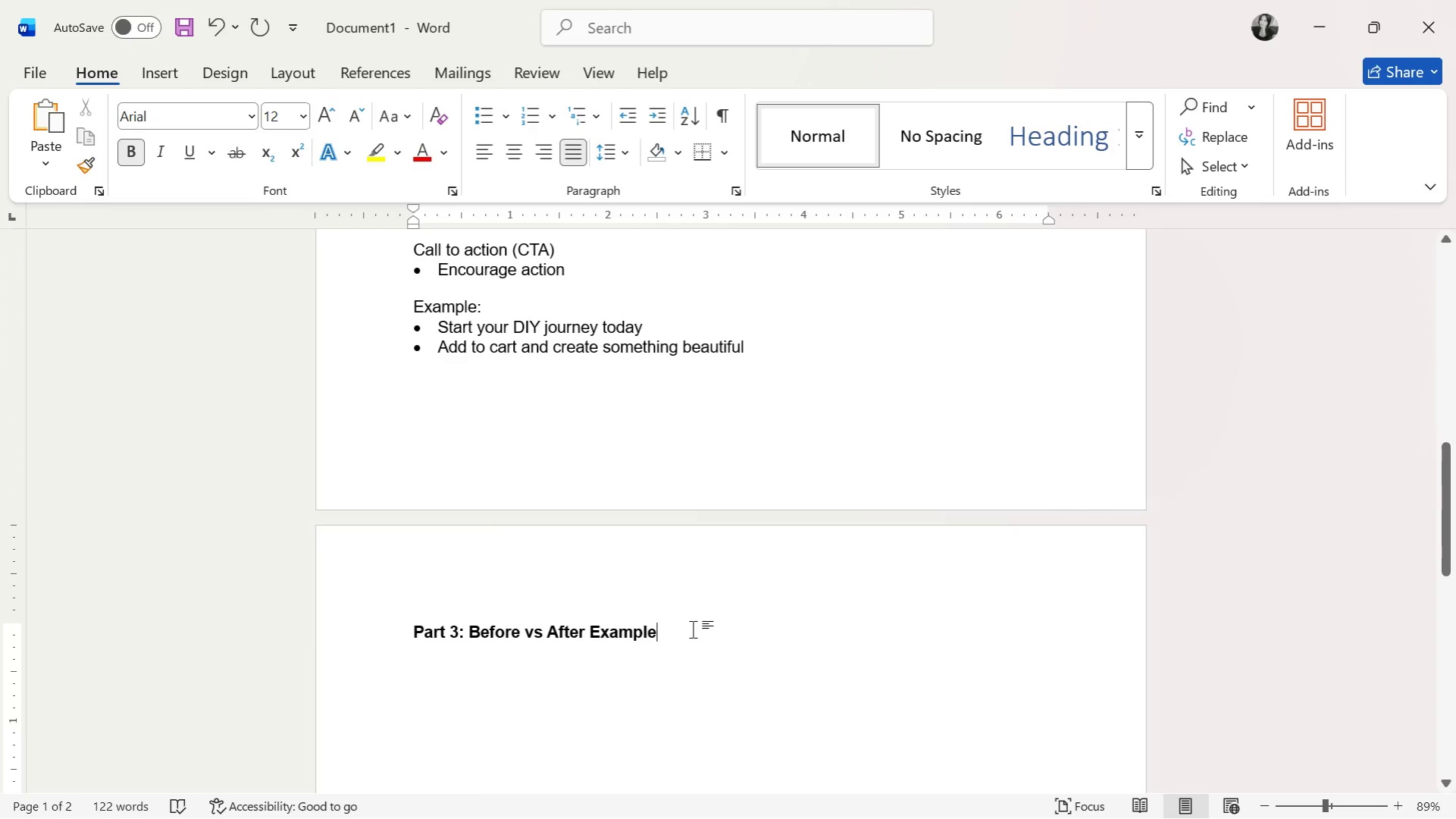 
key(Enter)
 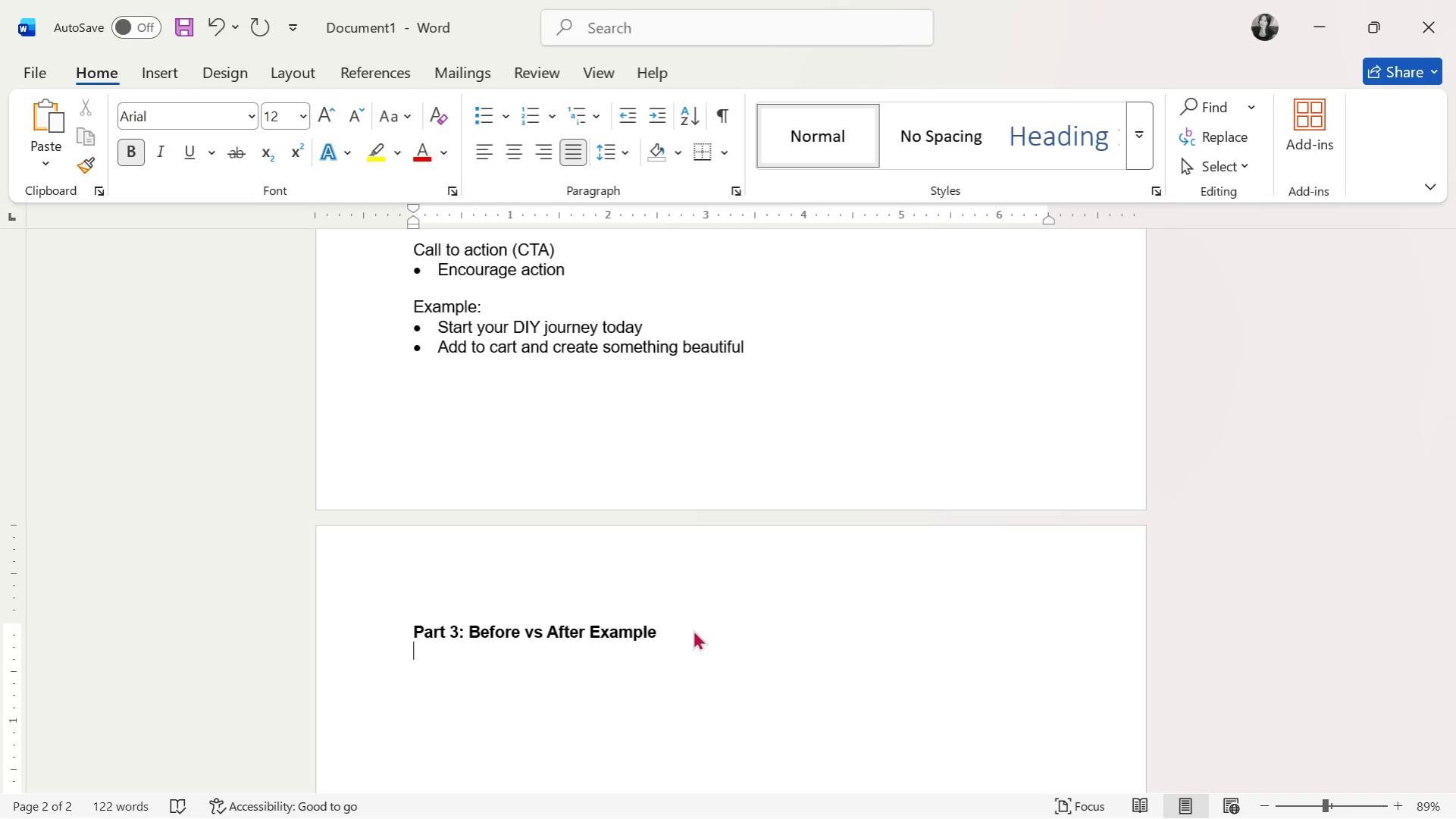 
wait(108.36)
 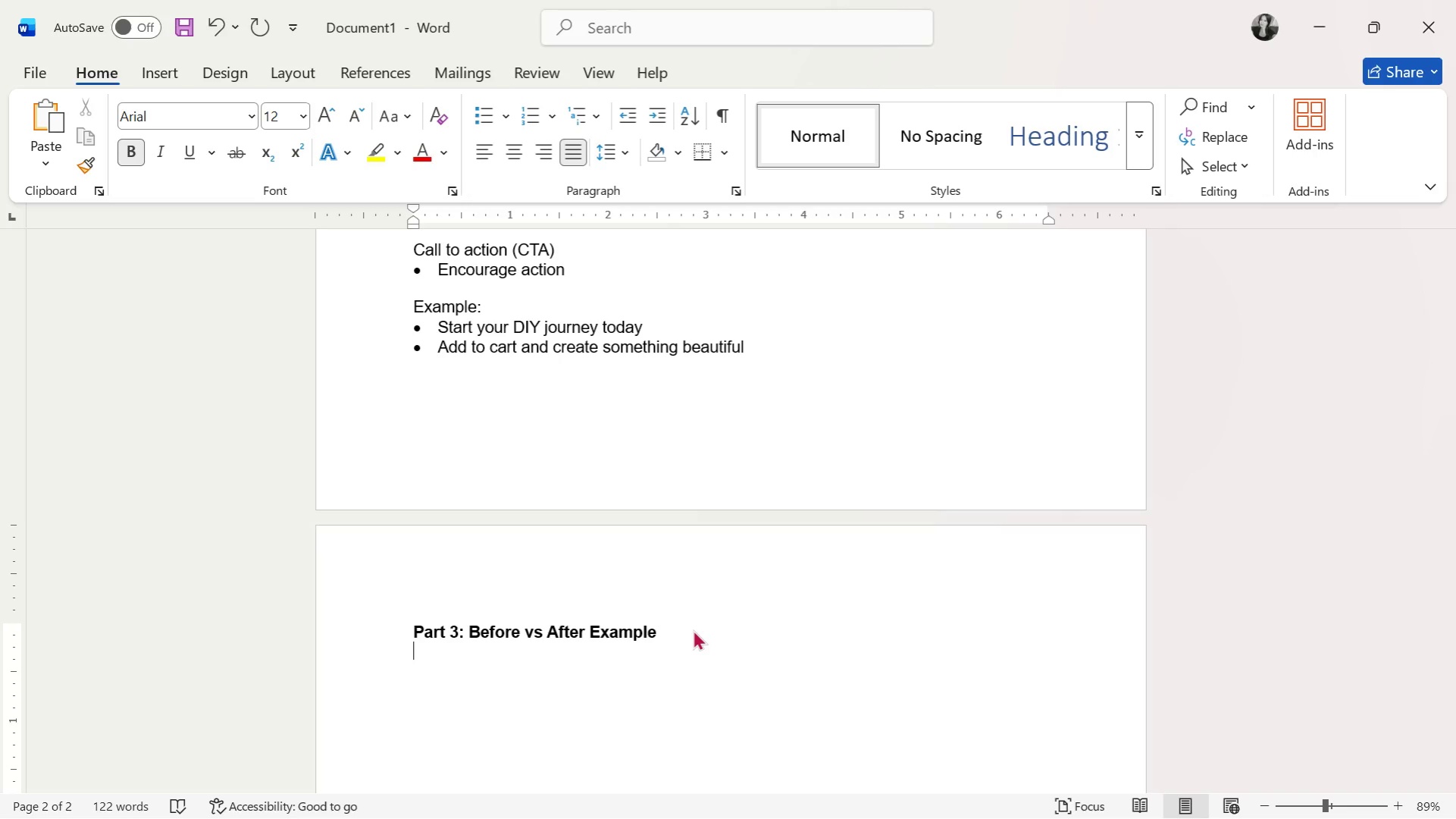 
type(BEF)
key(Backspace)
key(Backspace)
key(Backspace)
type( B)
key(Backspace)
key(Backspace)
 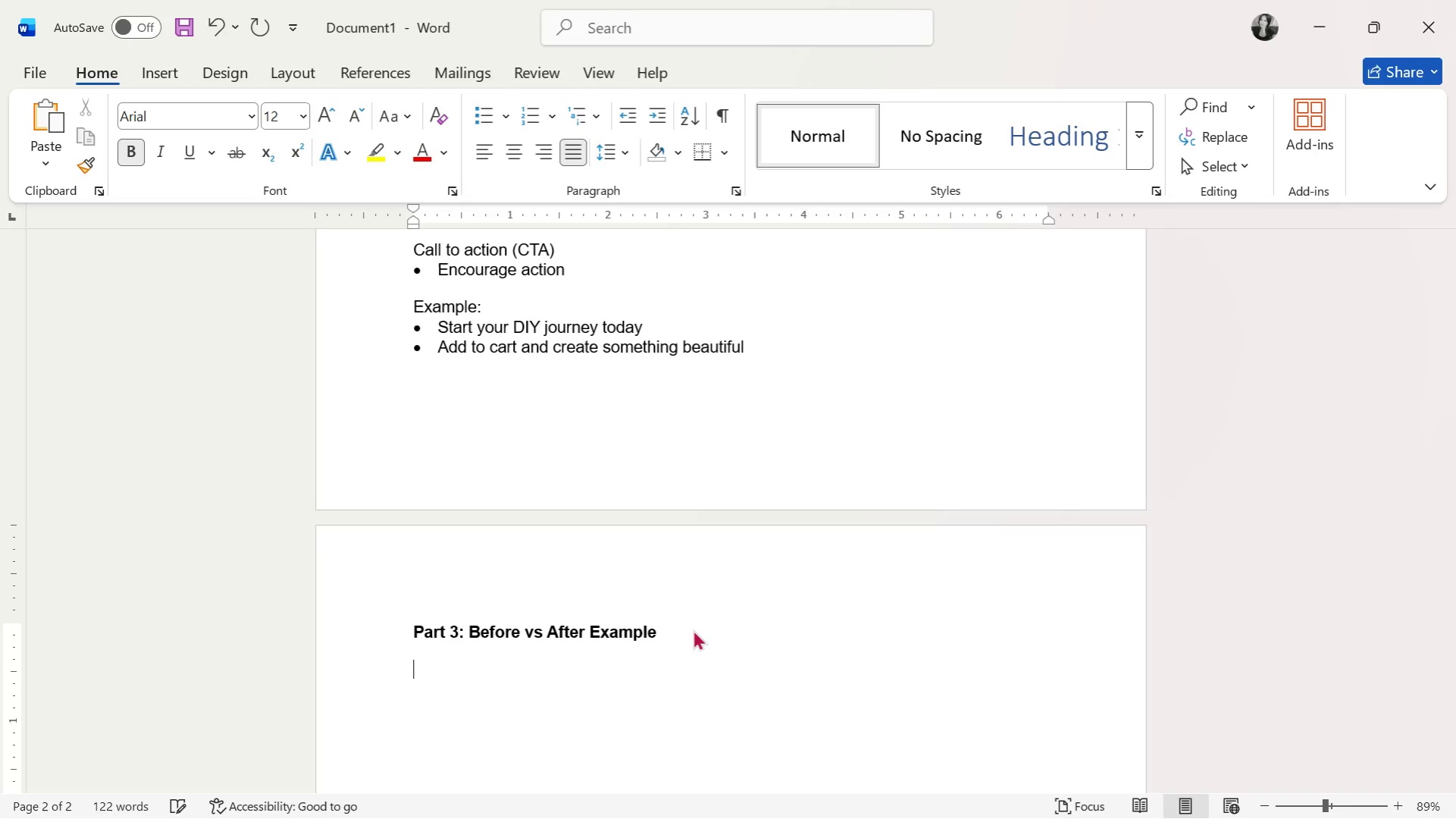 
 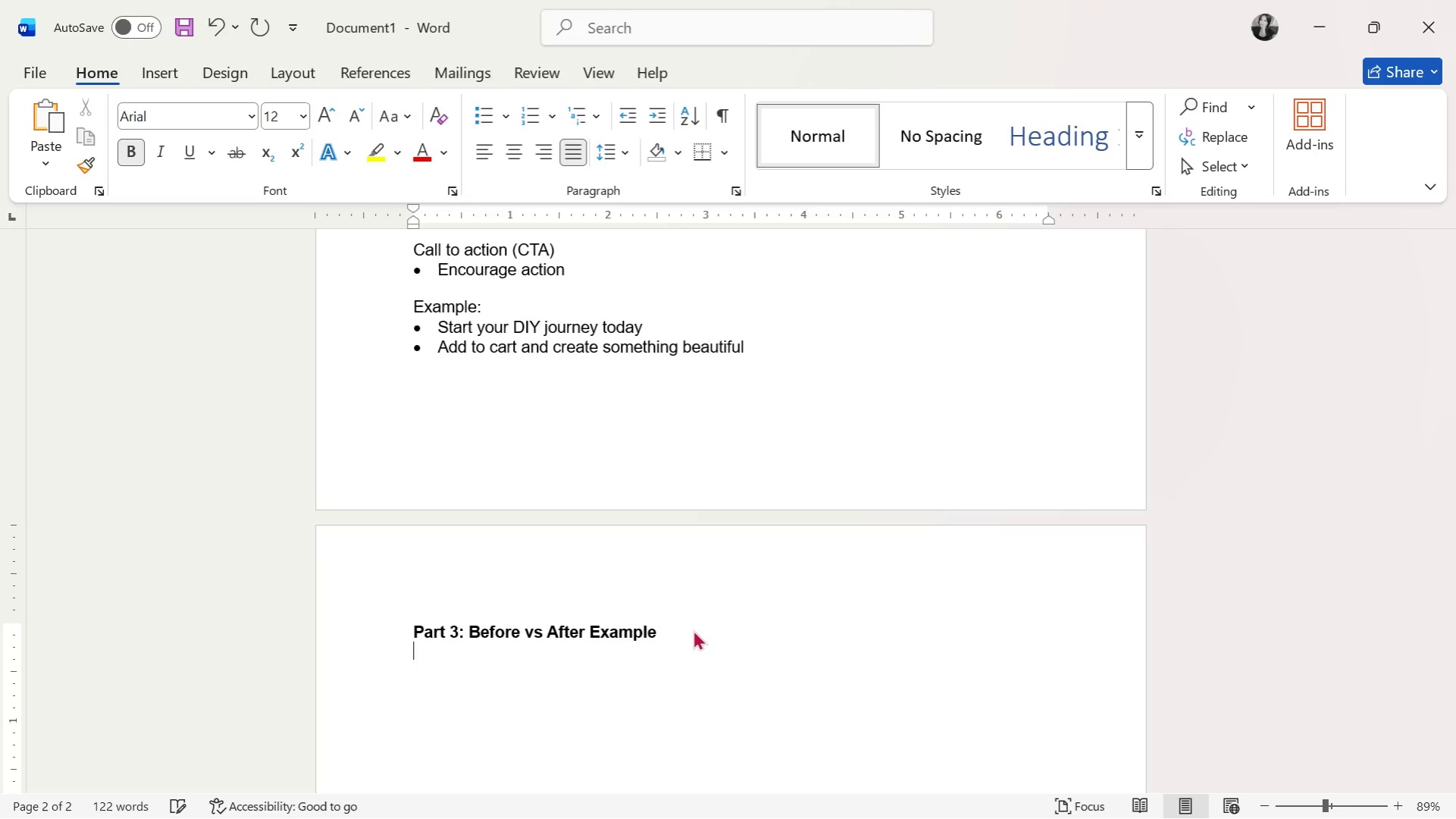 
key(Enter)
 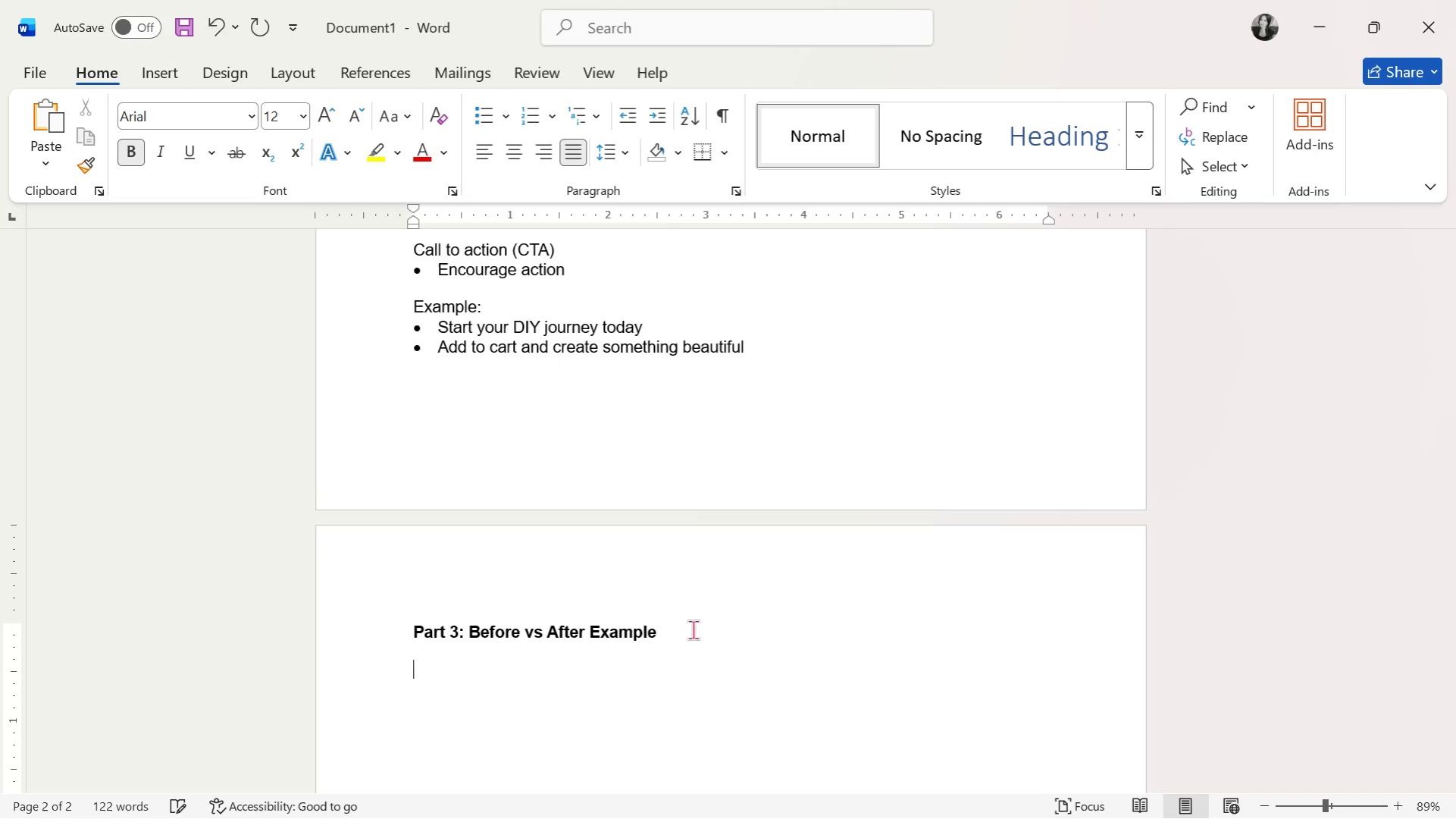 
key(Shift+B)
 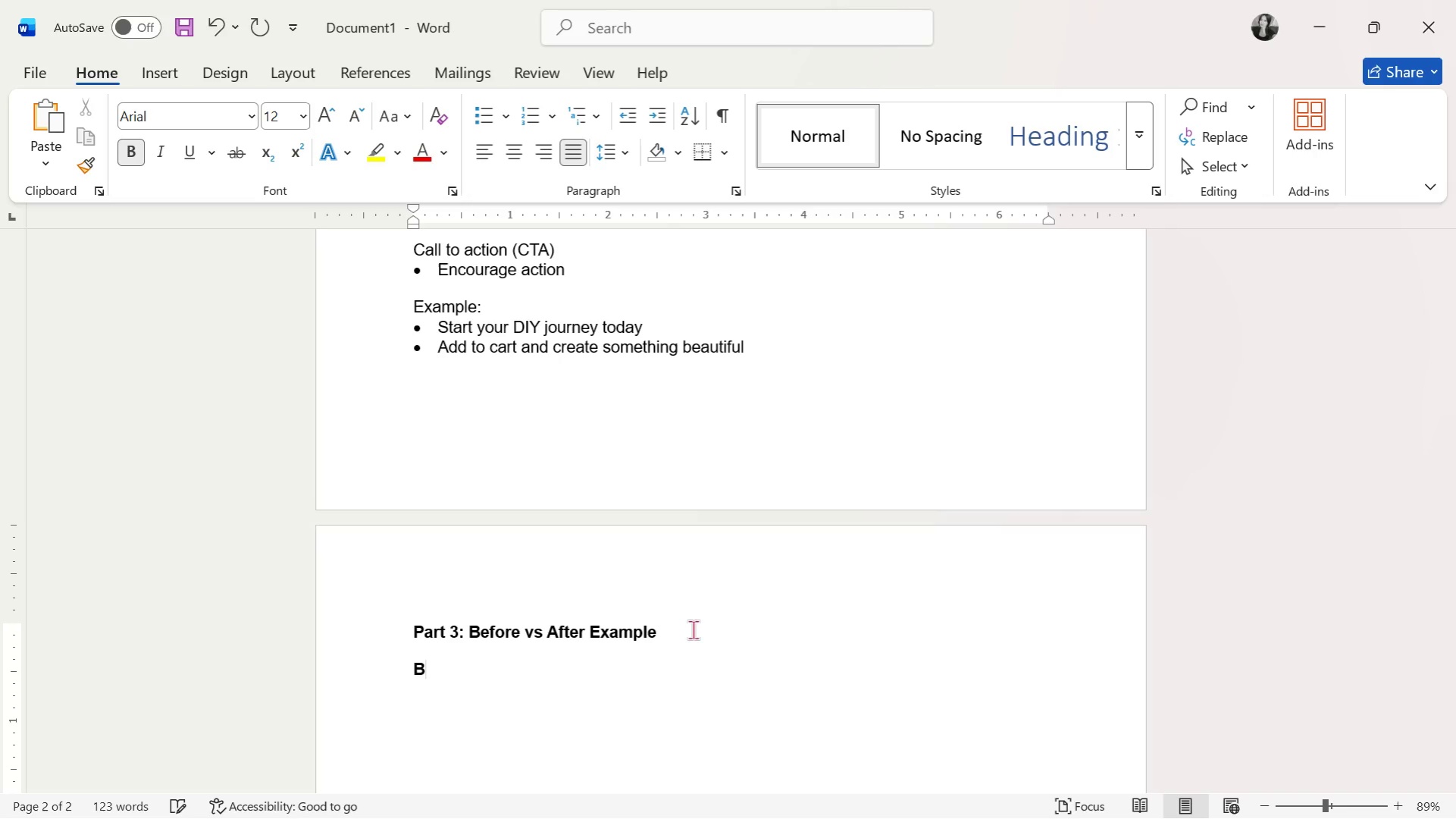 
key(Backspace)
 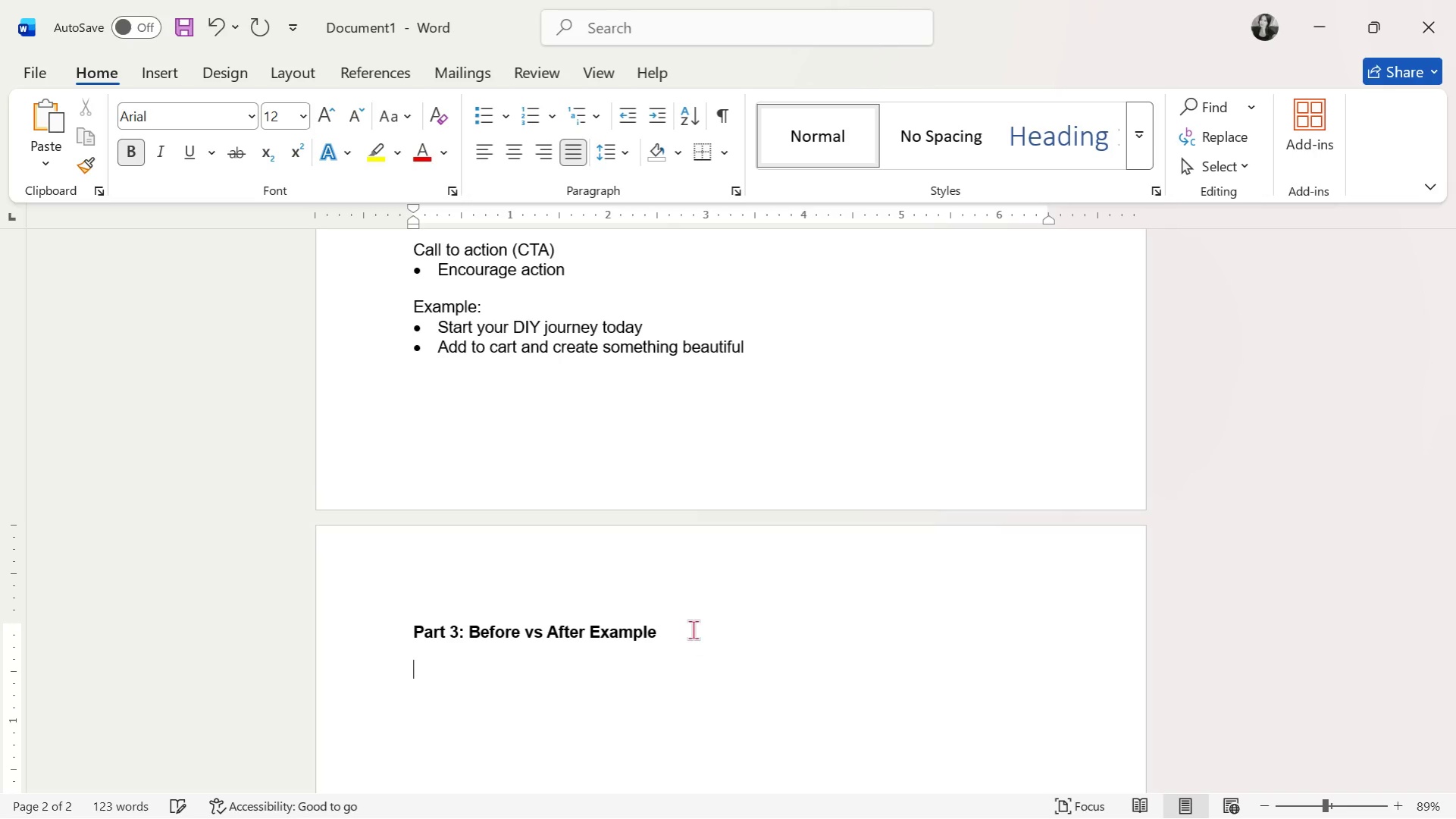 
key(Control+ControlLeft)
 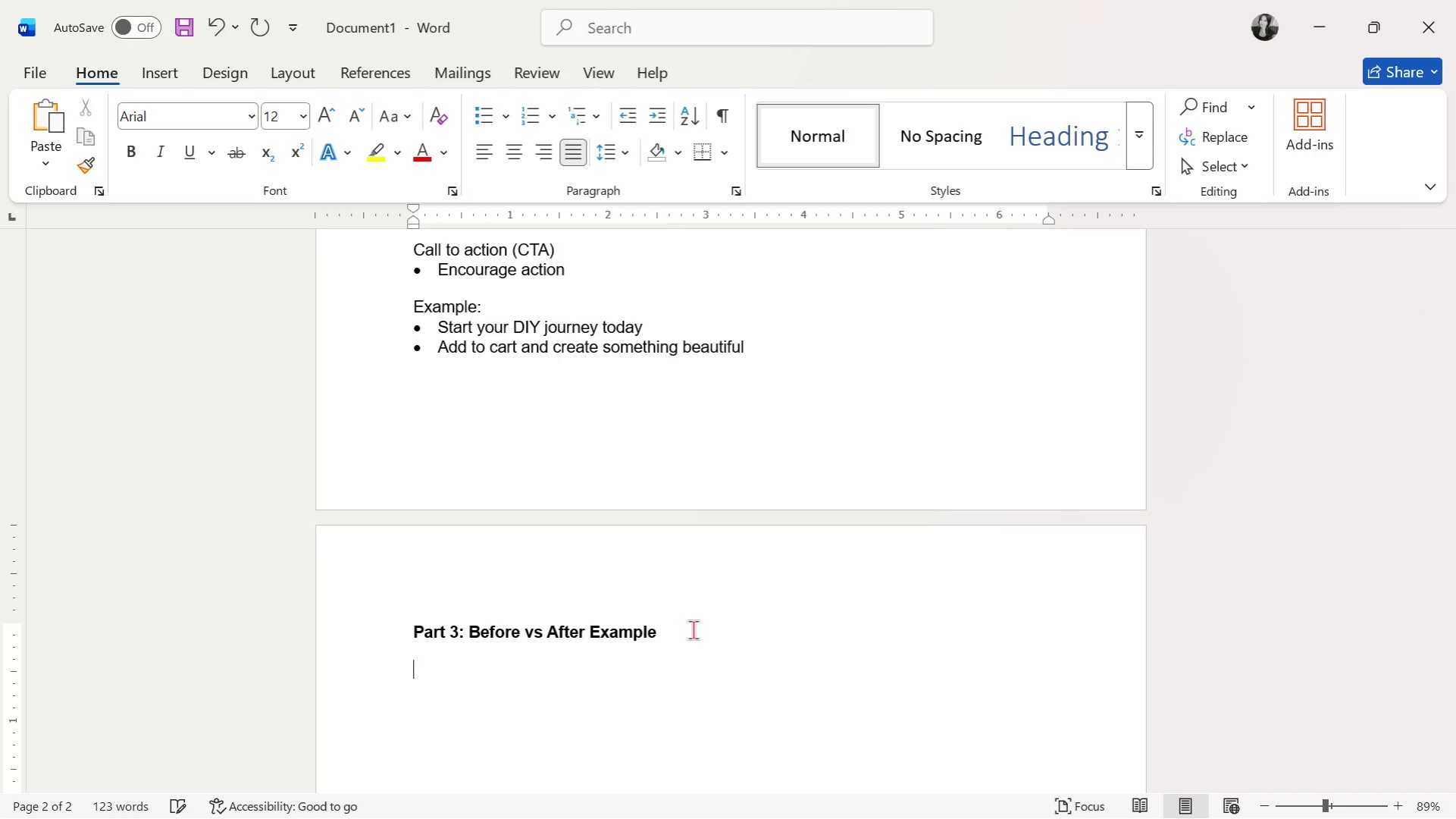 
key(Control+B)
 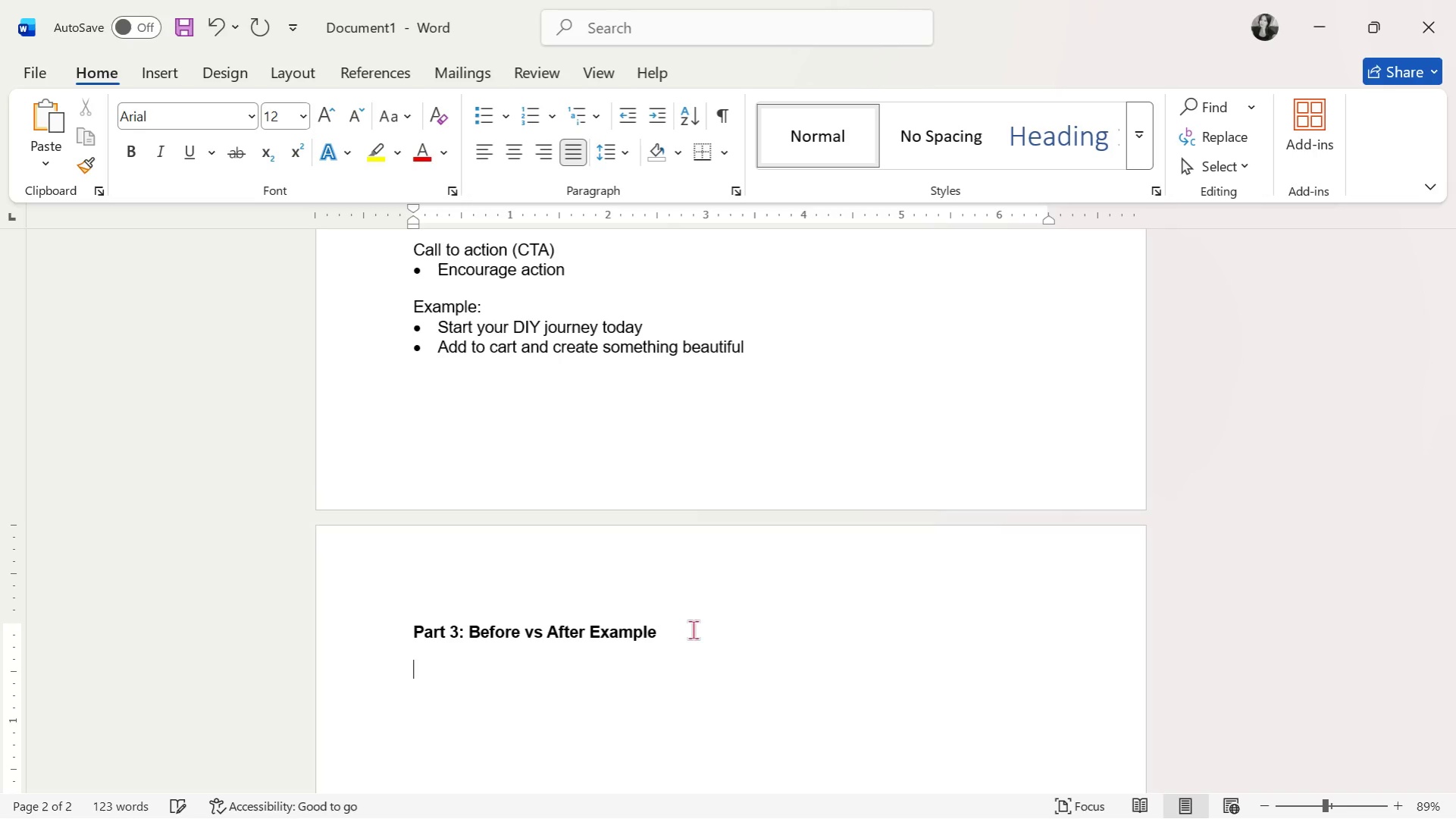 
type(BEFORE)
 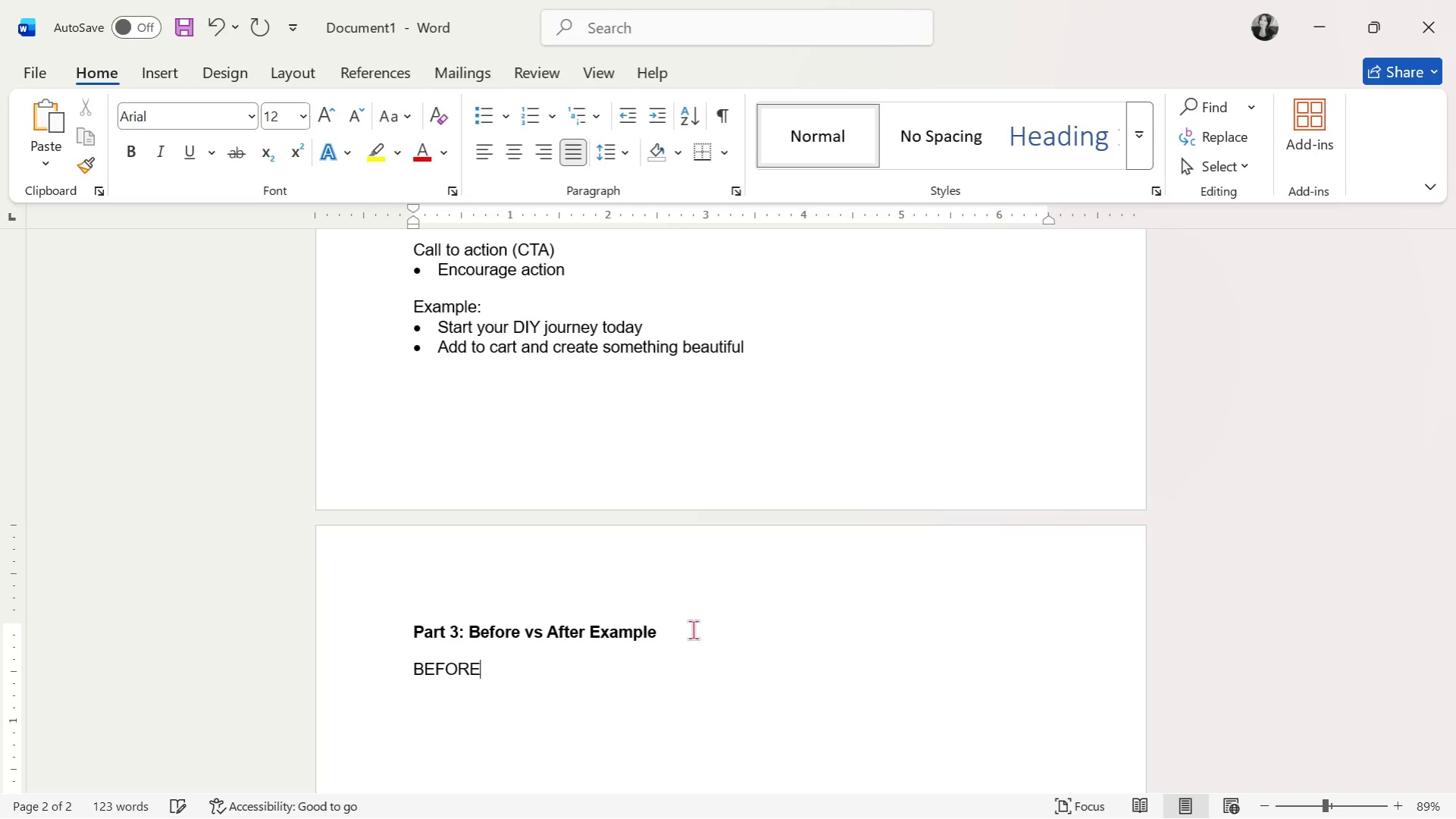 
key(Enter)
 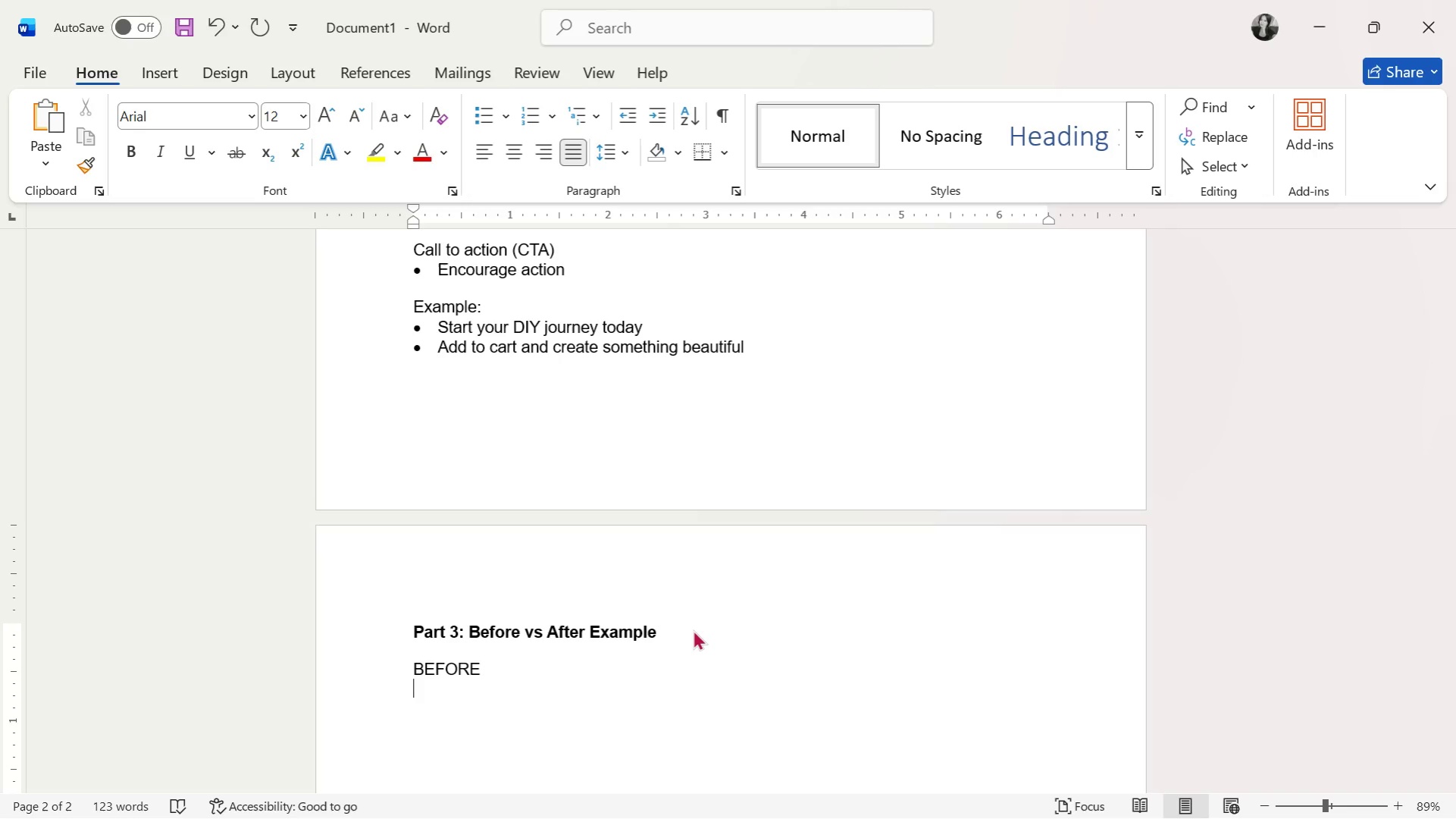 
key(Enter)
 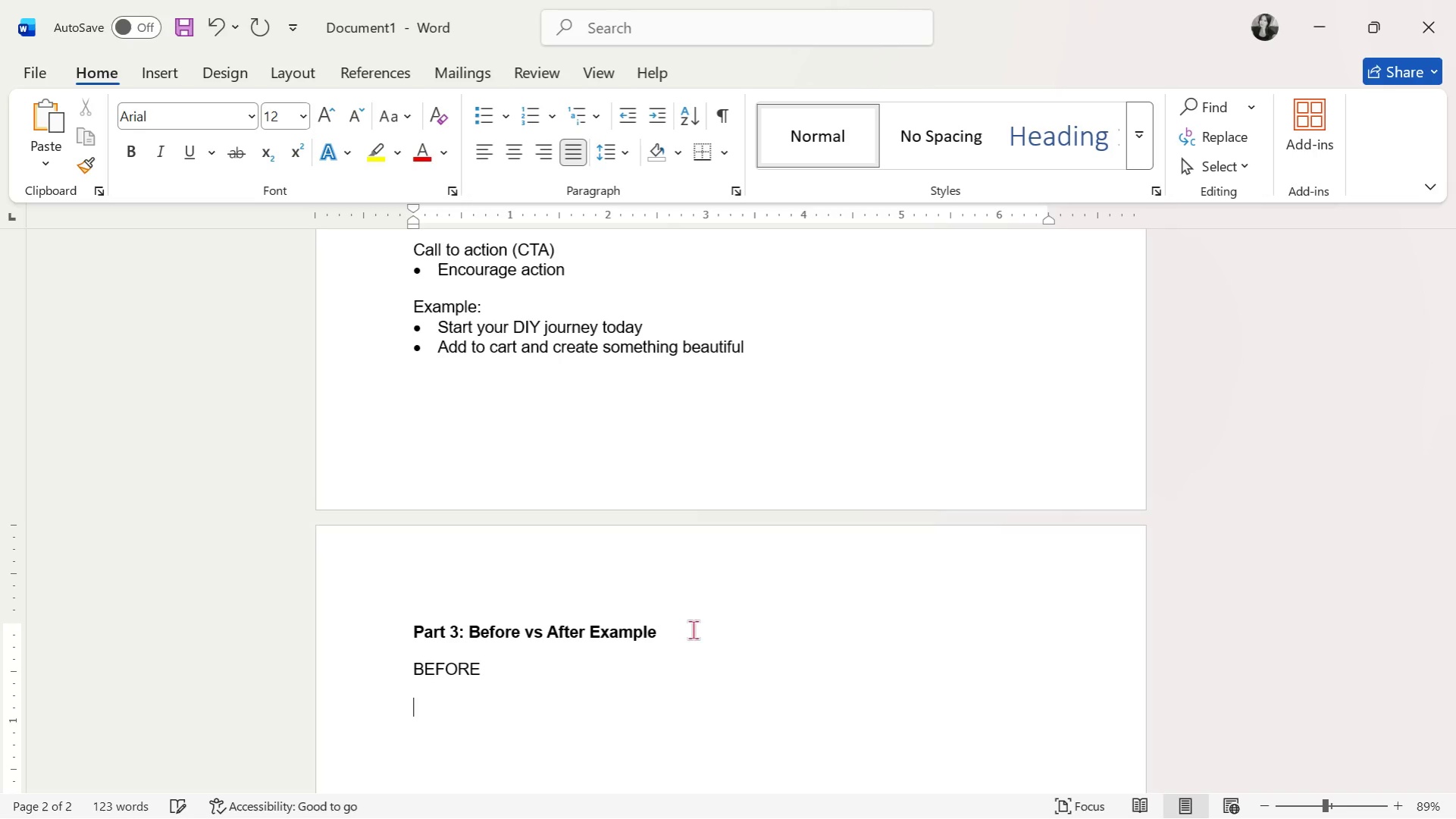 
type(L)
key(Backspace)
key(Backspace)
type(lo)
key(Backspace)
key(Backspace)
type(Long paragraph)
key(Backspace)
key(Backspace)
key(Backspace)
key(Backspace)
 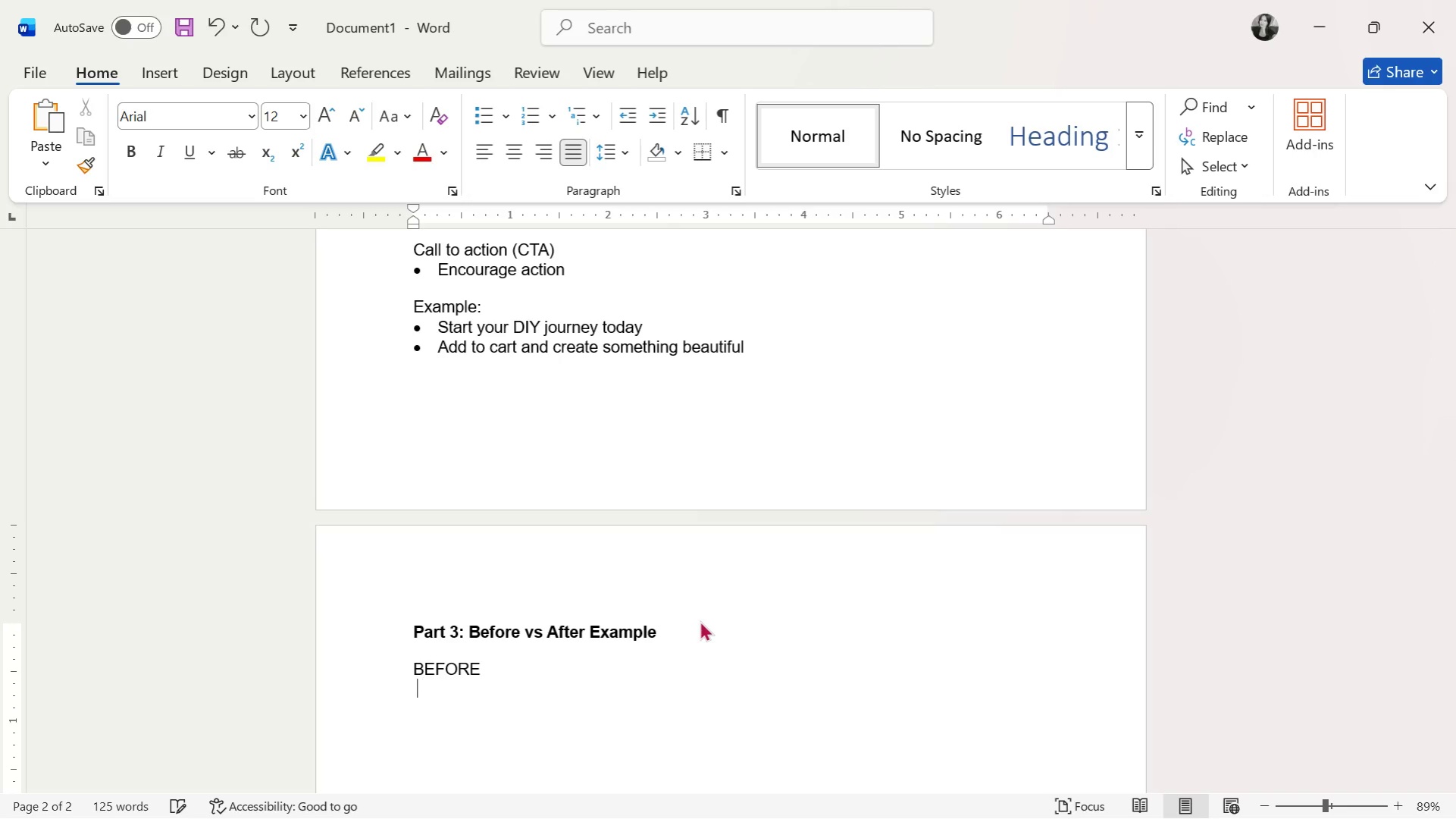 
key(Backspace)
key(Backspace)
key(Backspace)
key(Backspace)
key(Backspace)
key(Backspace)
key(Backspace)
key(Backspace)
key(Backspace)
type(efore)
 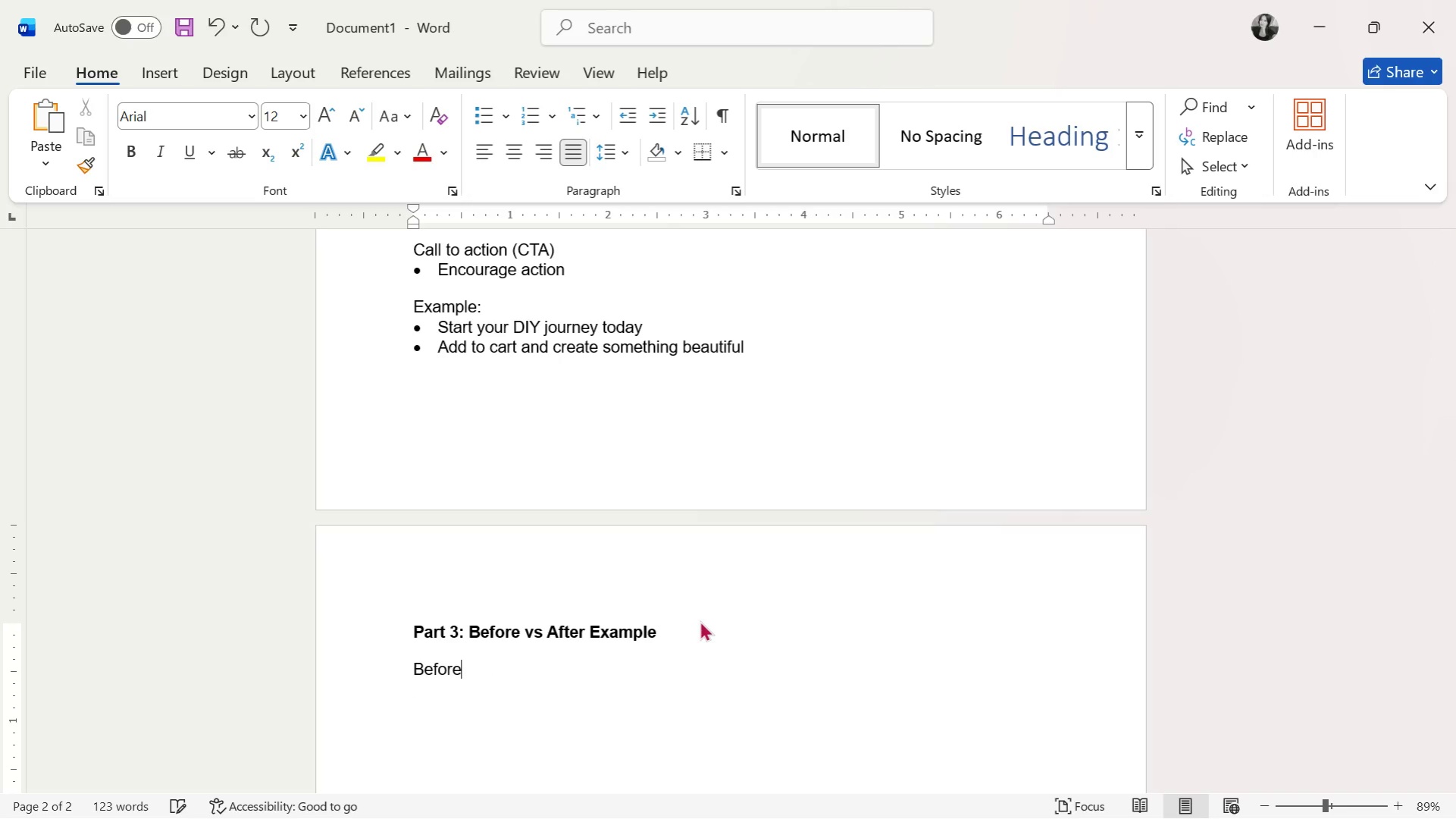 
key(Enter)
 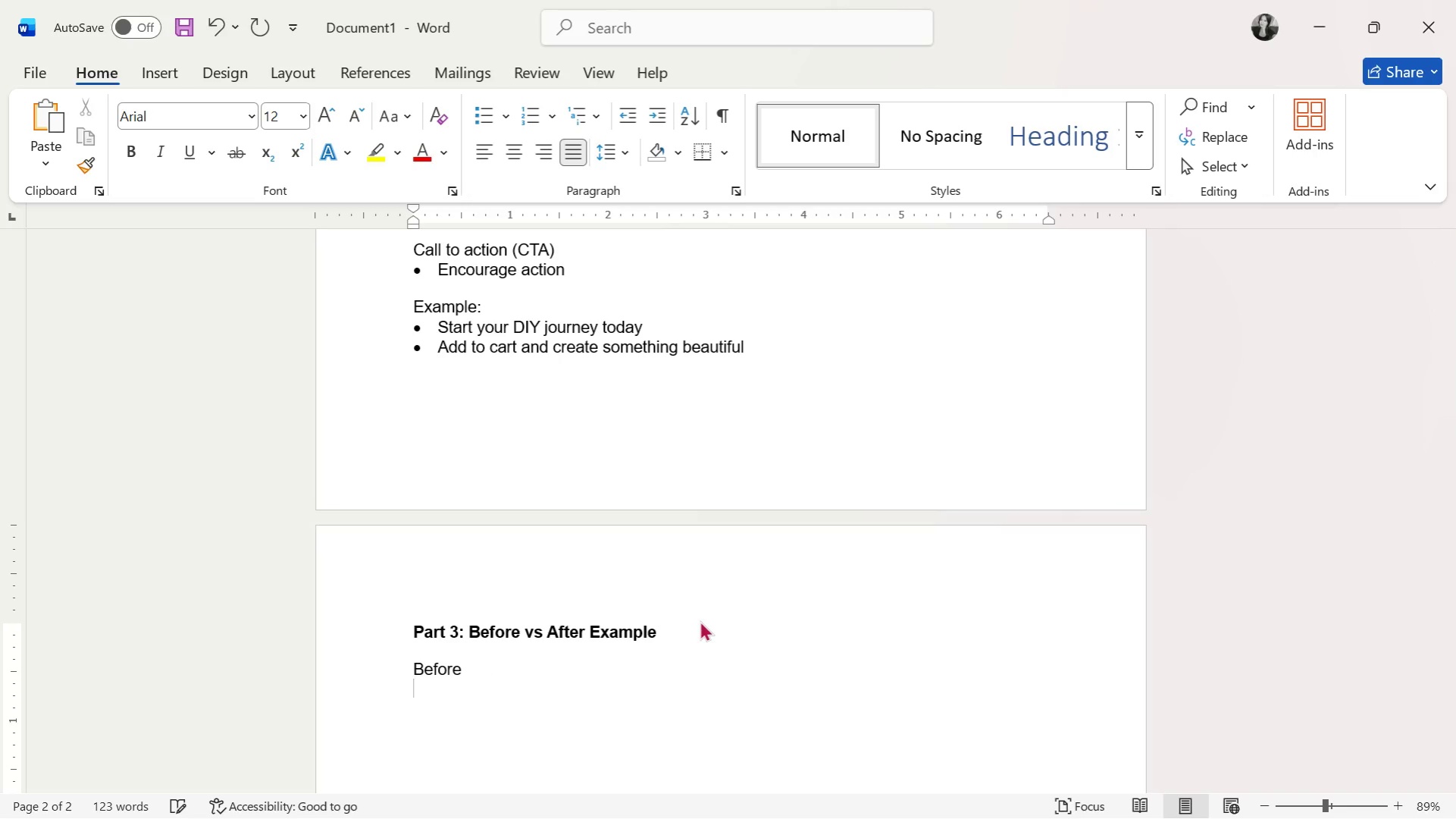 
type(Long Paragraph expl)
 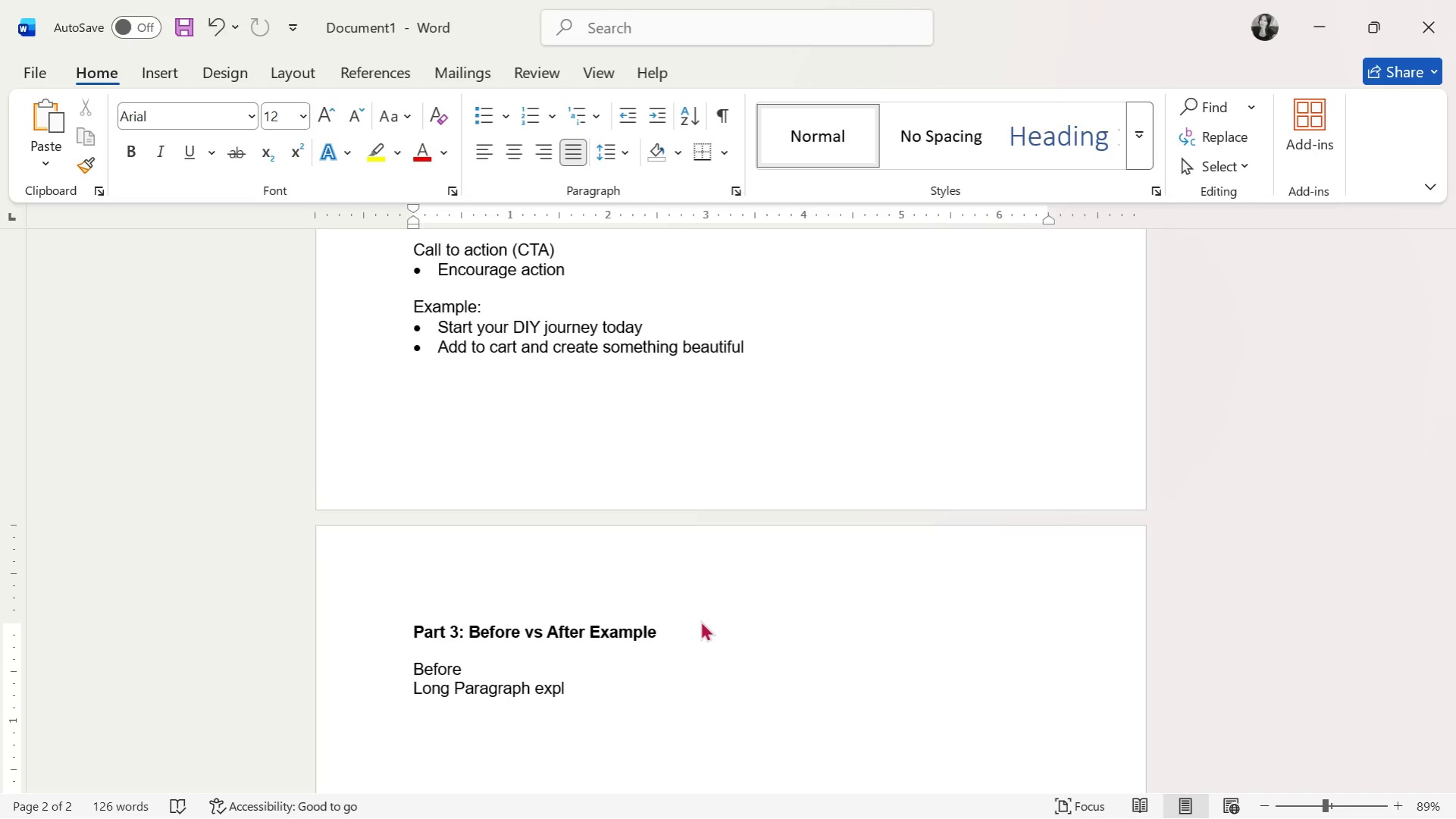 
key(ArrowUp)
 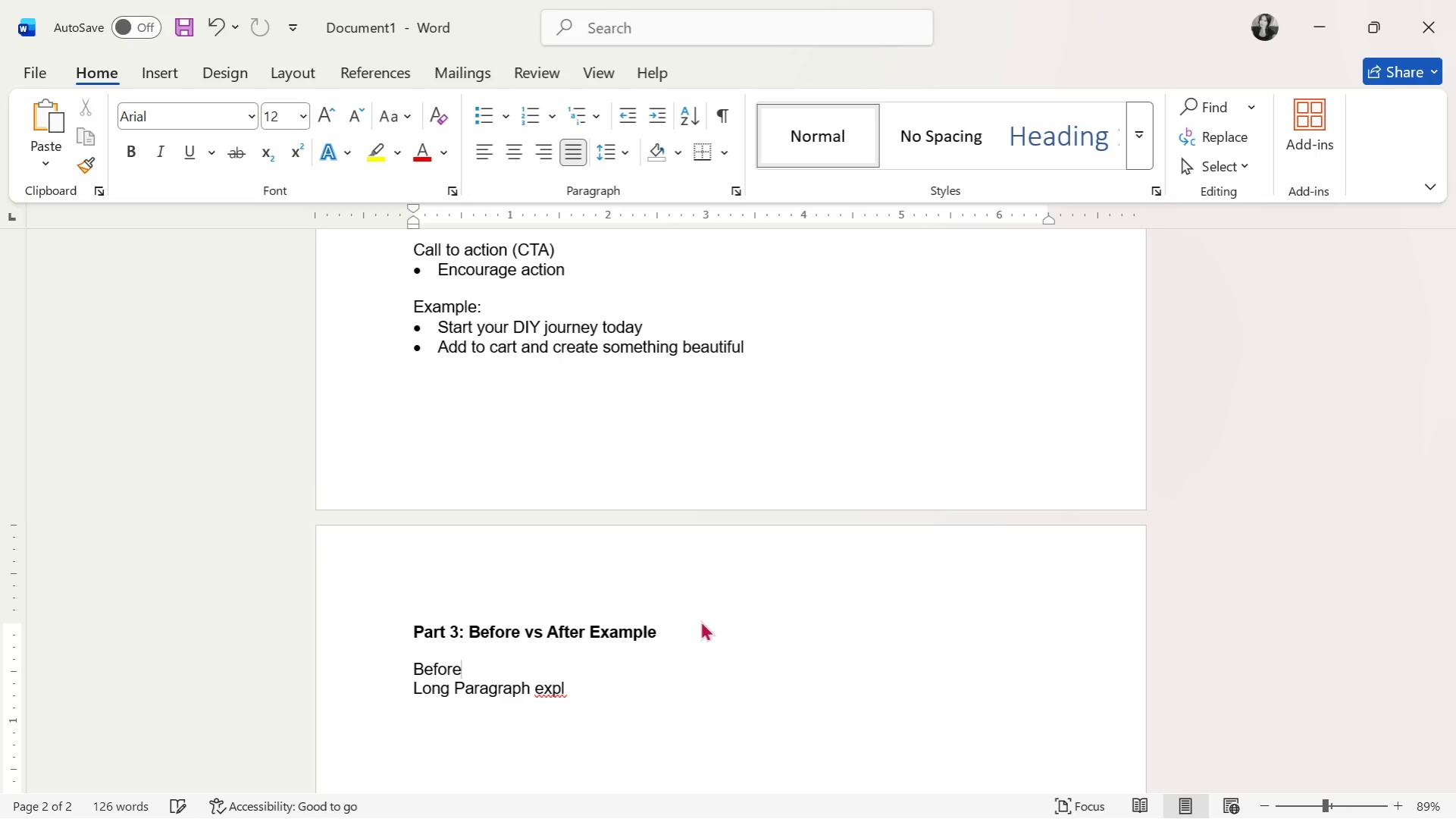 
key(Enter)
 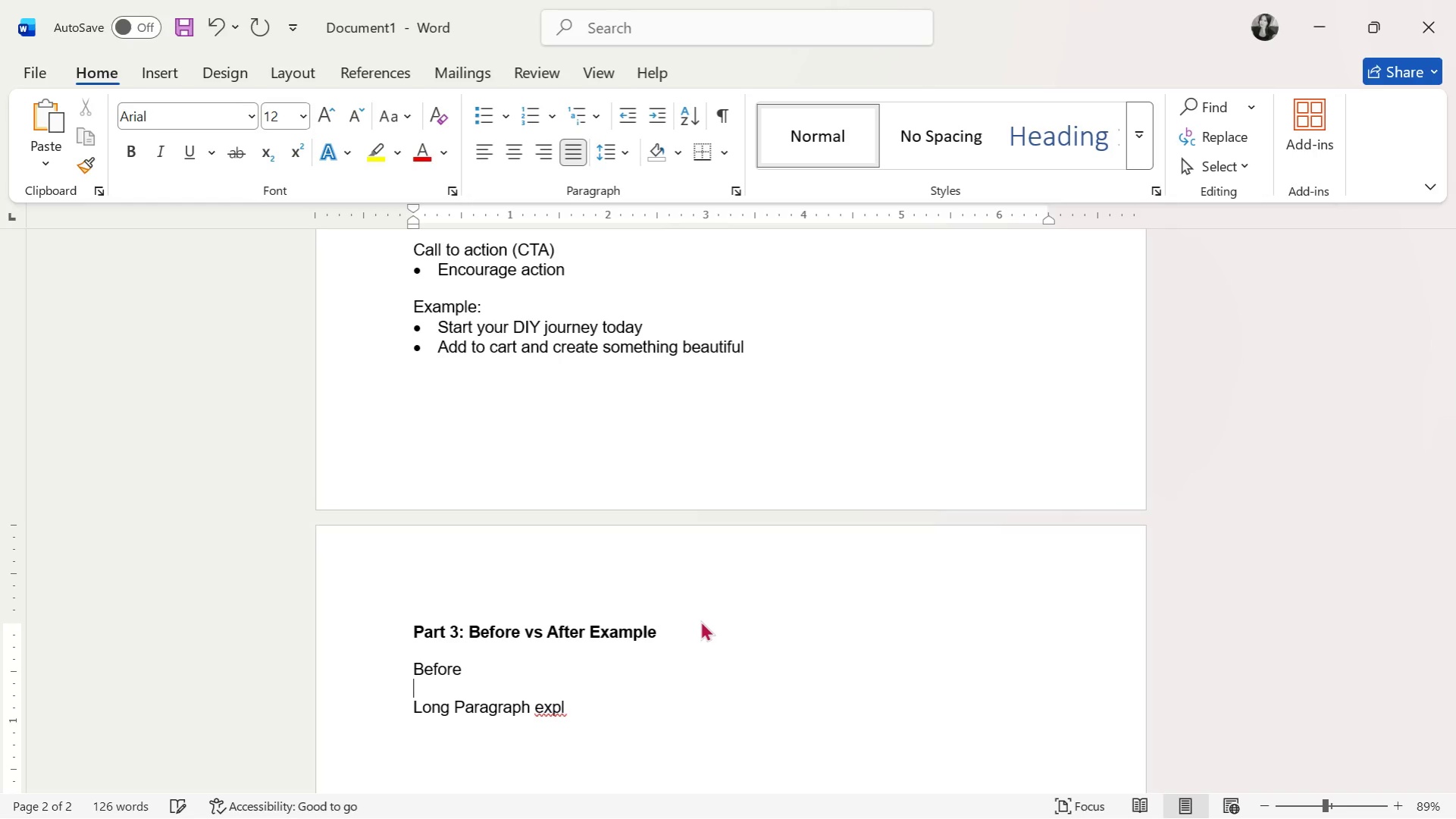 
hold_key(key=ArrowDown, duration=0.33)
 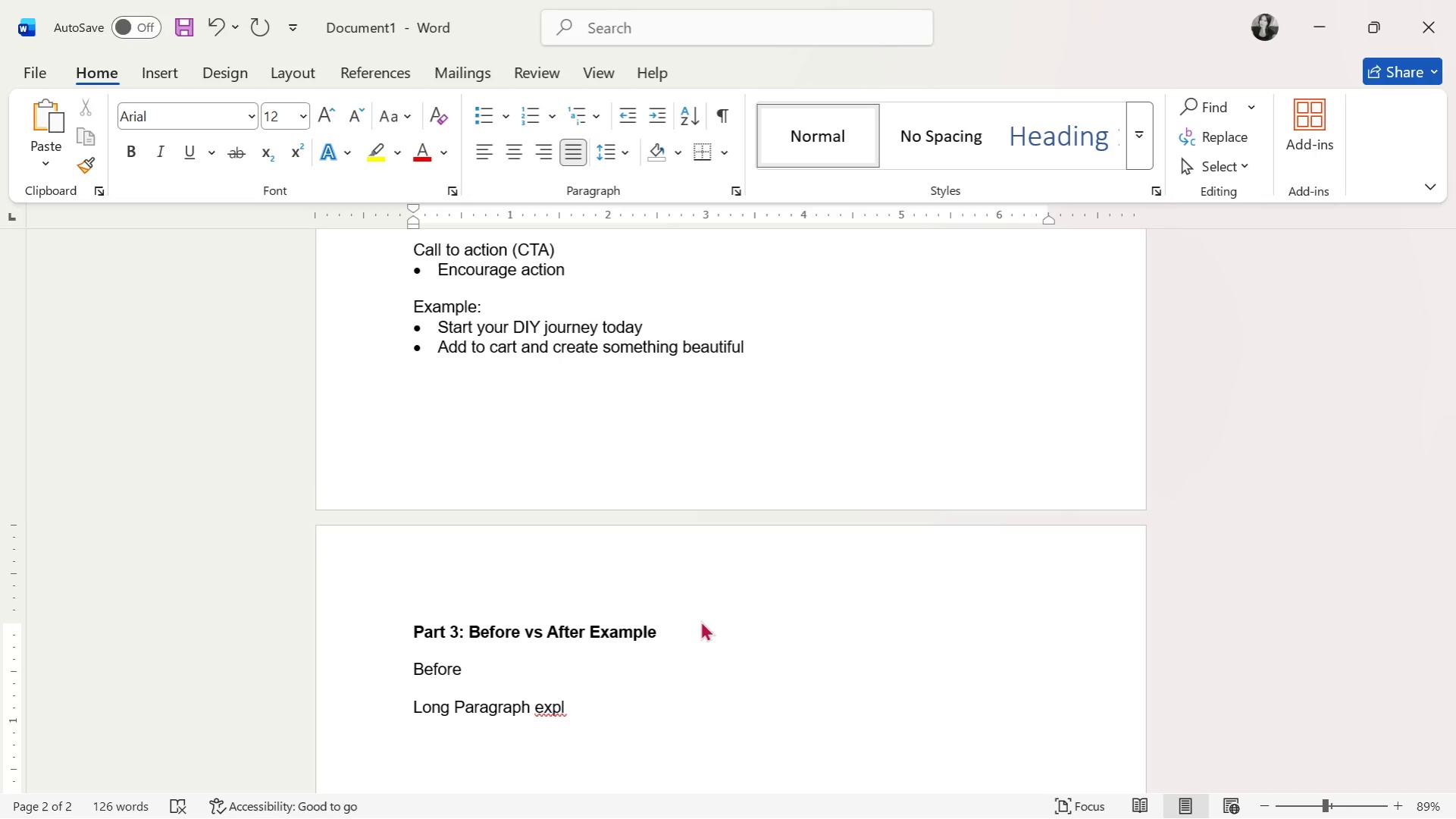 
key(ArrowUp)
 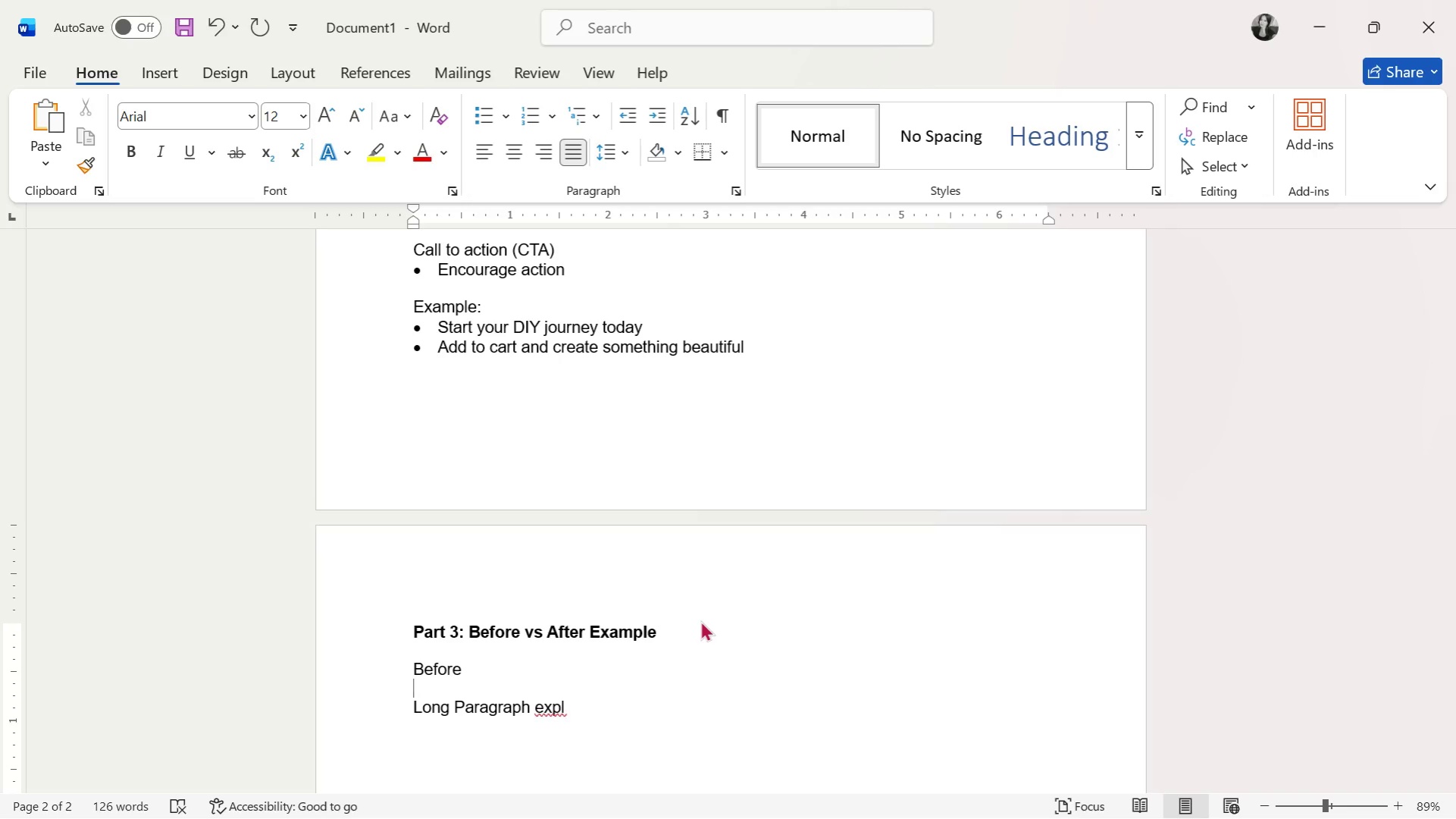 
key(Backspace)
 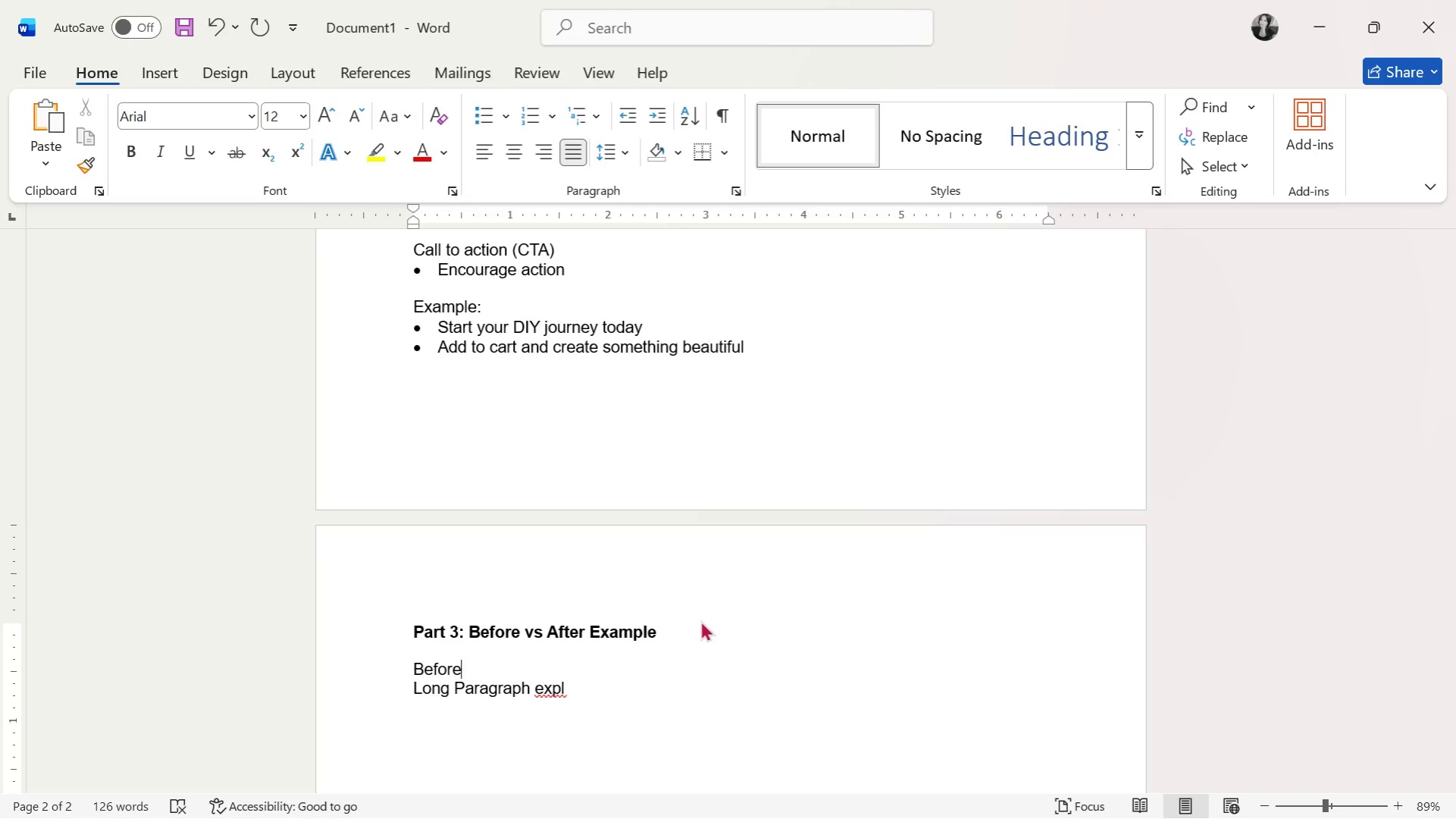 
wait(7.88)
 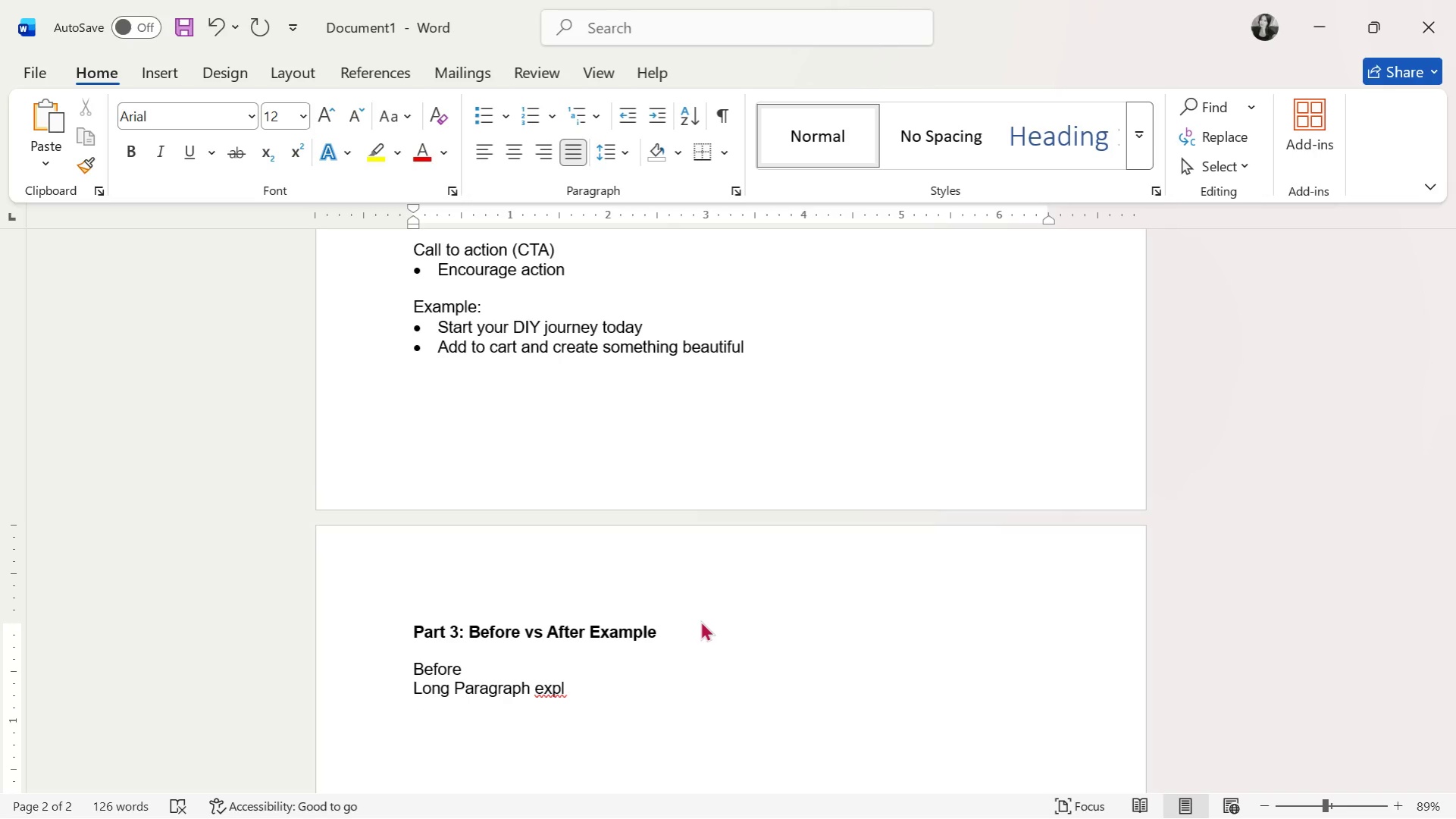 
key(ArrowDown)
 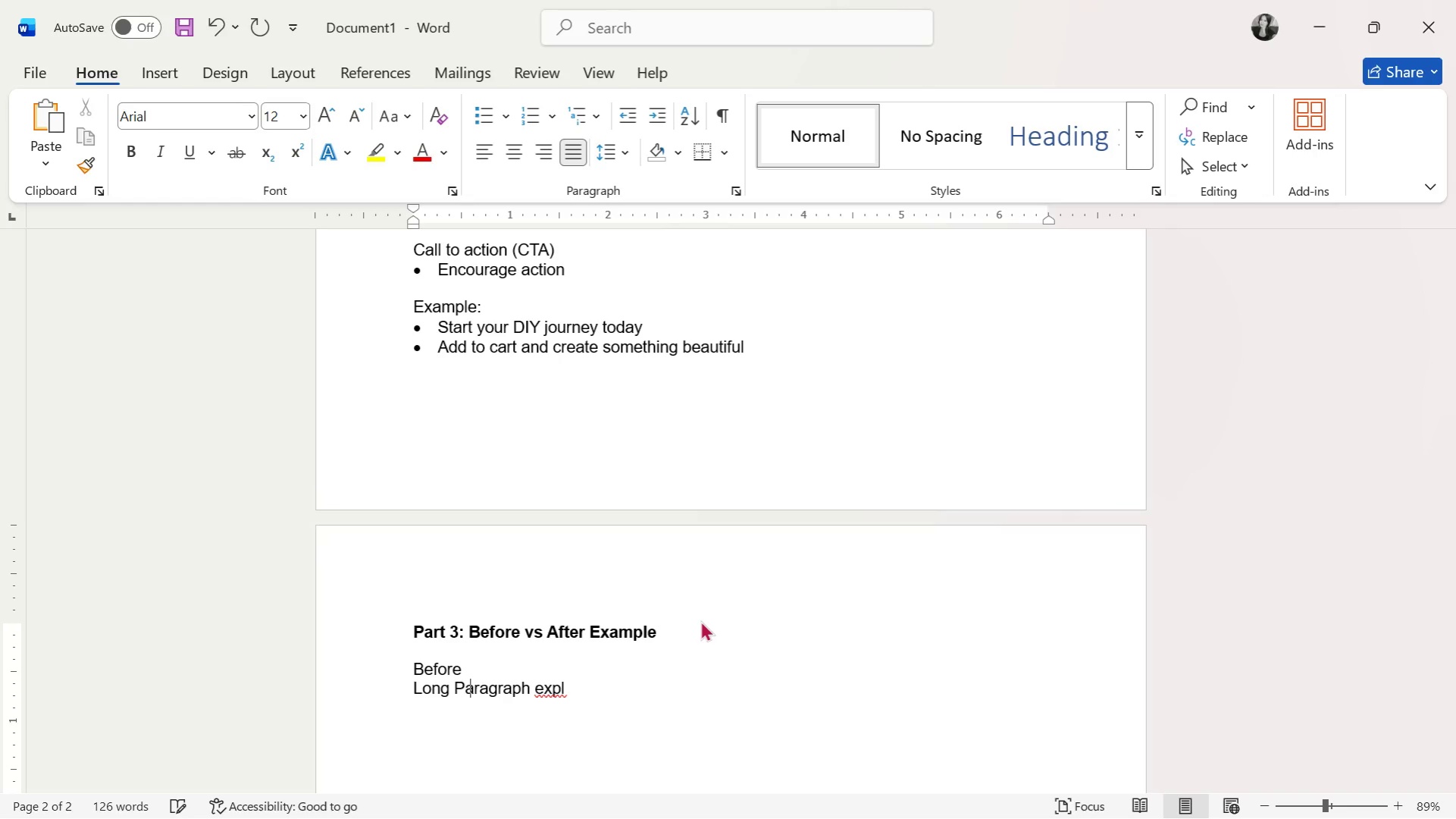 
hold_key(key=ArrowRight, duration=0.98)
 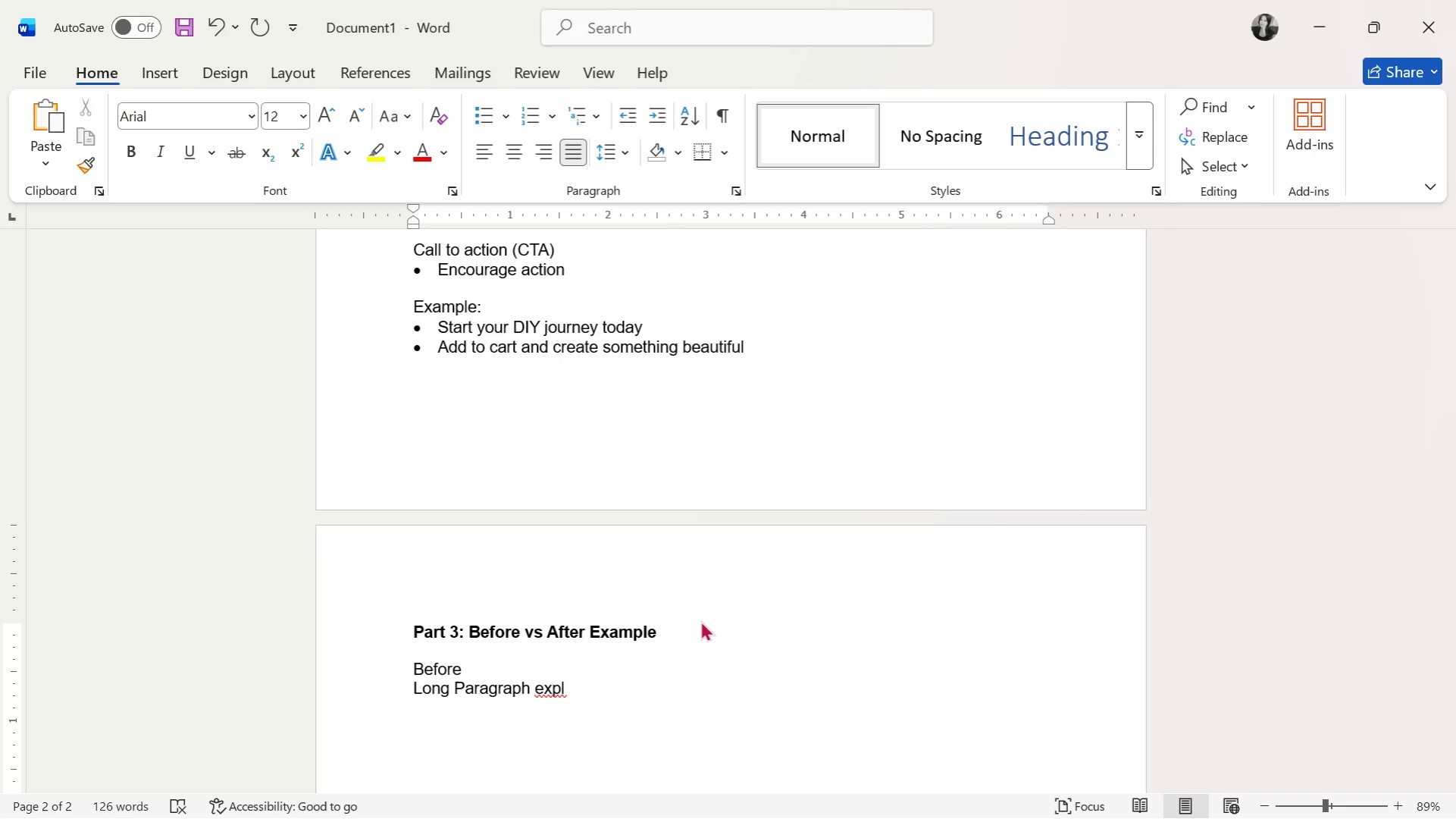 
type(aining)
 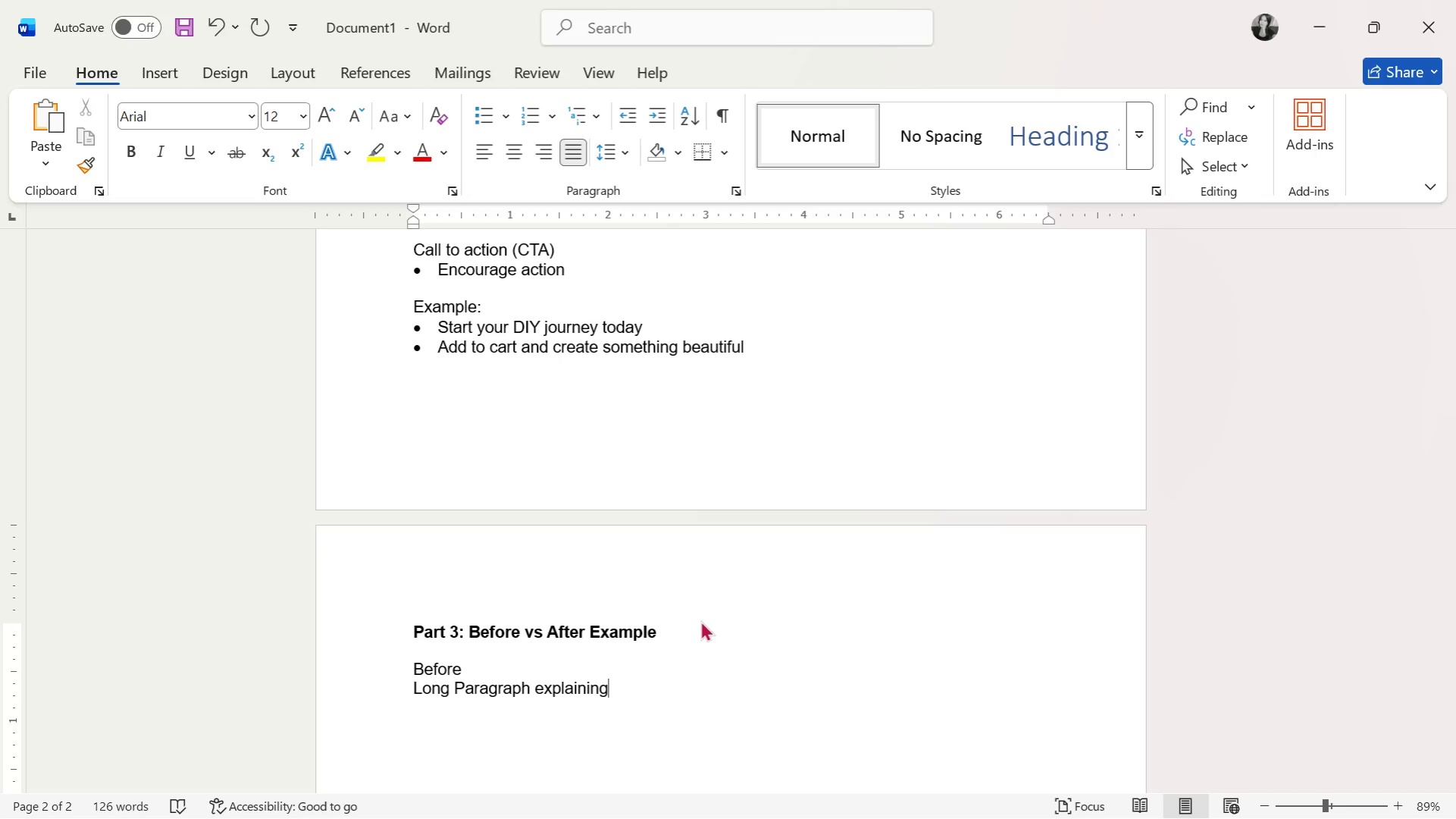 
key(ArrowUp)
 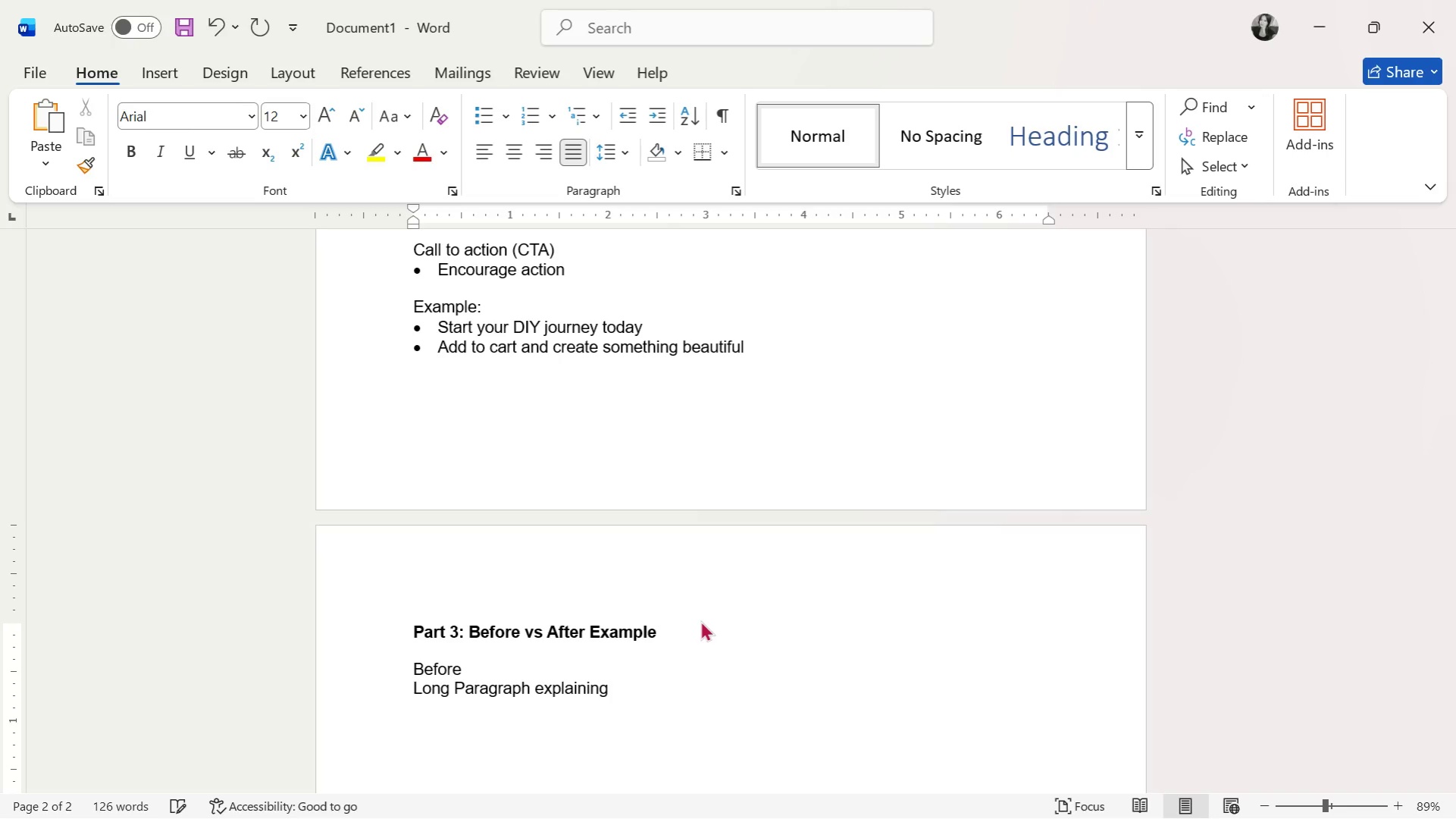 
key(Shift+ShiftRight)
 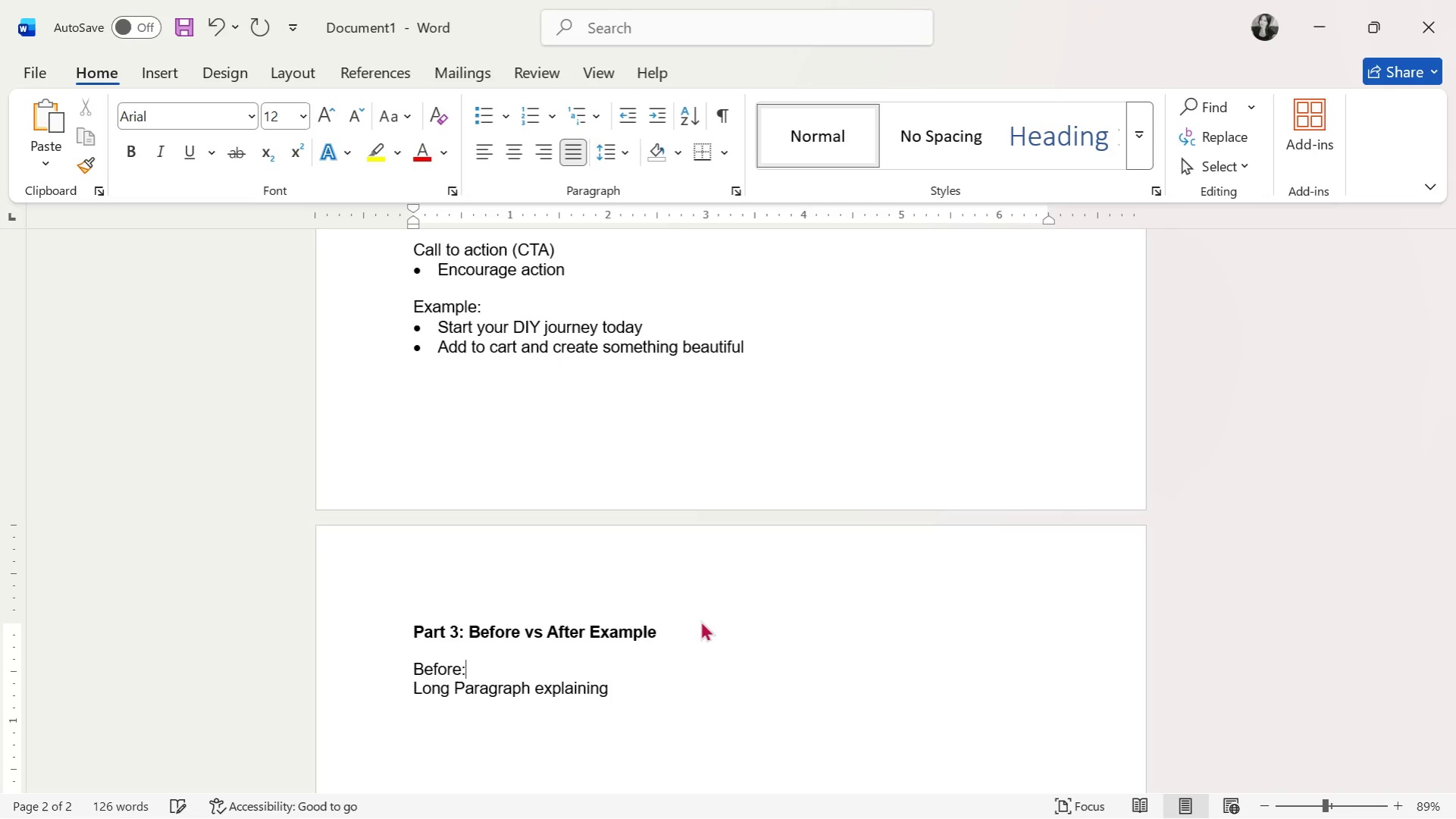 
key(Shift+Semicolon)
 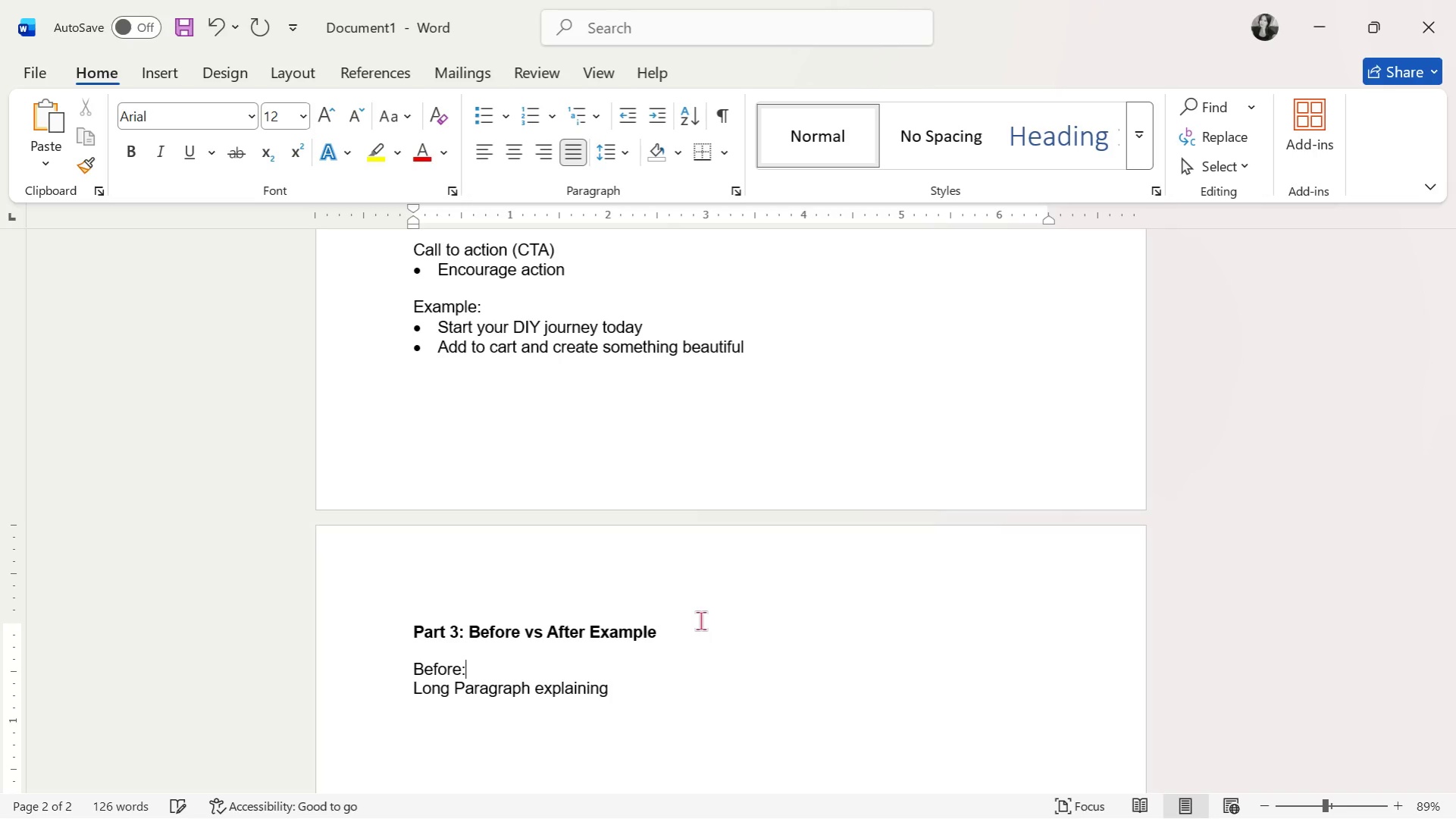 
key(ArrowDown)
 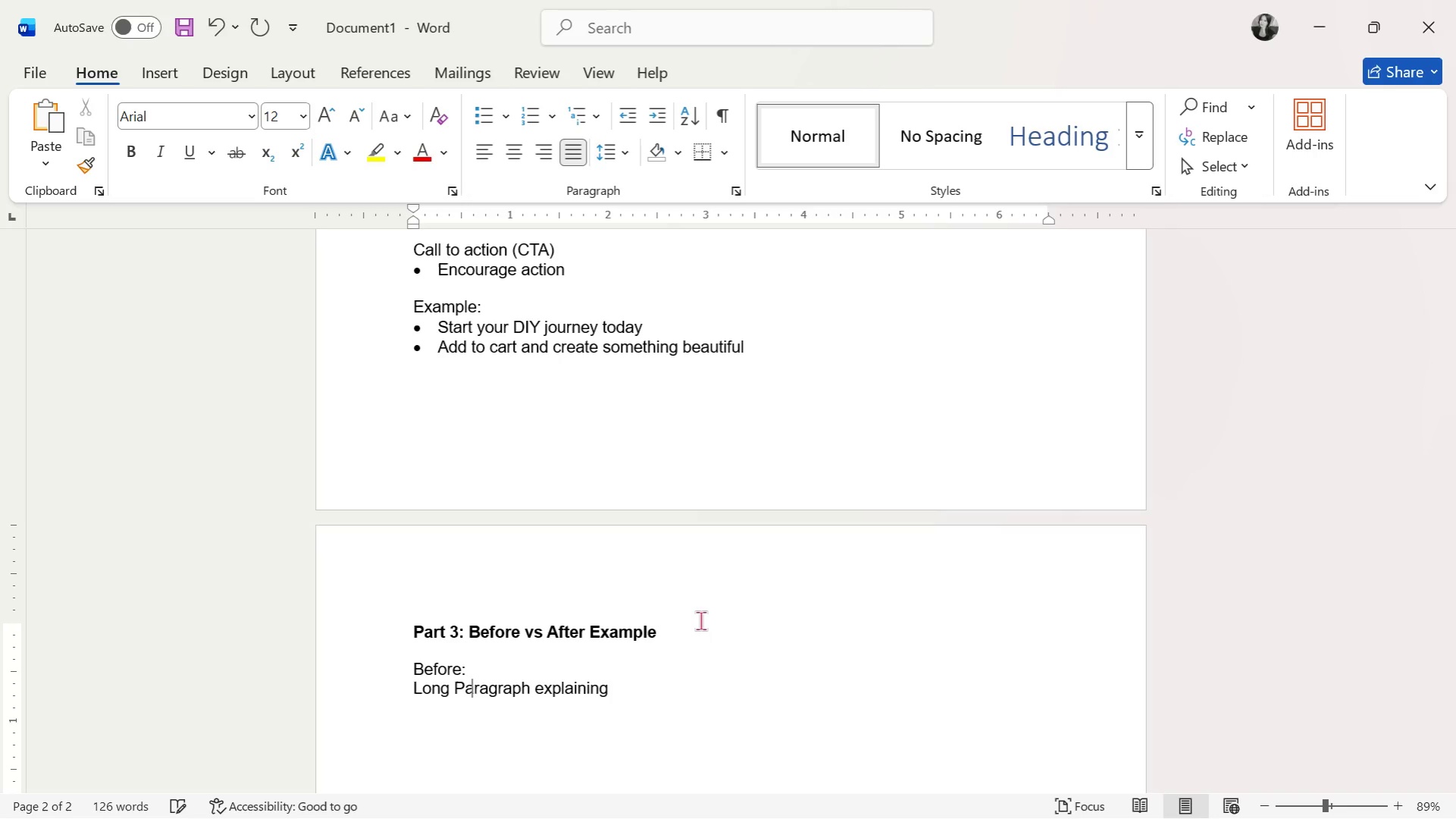 
hold_key(key=ArrowRight, duration=1.14)
 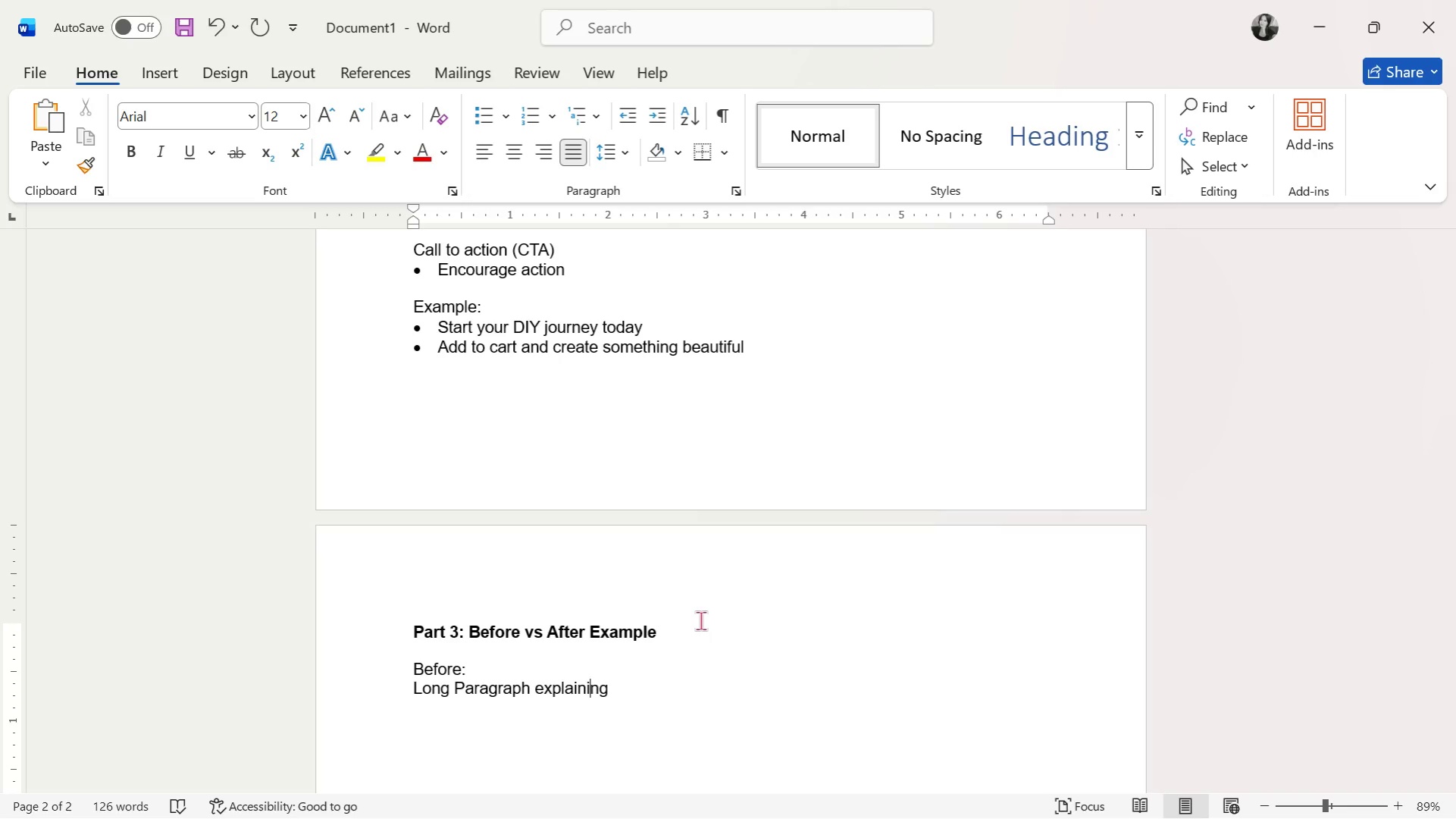 
key(ArrowRight)
 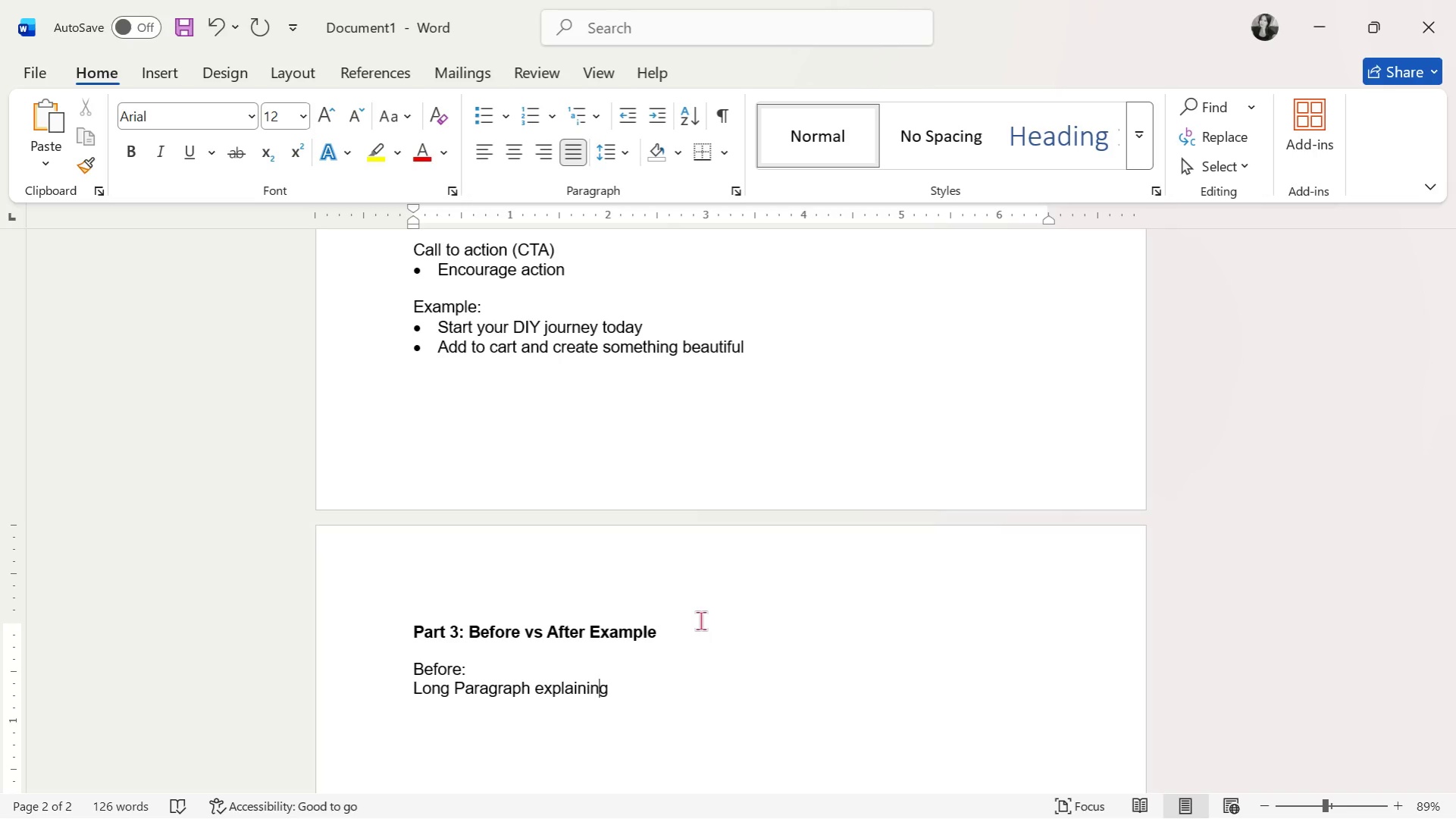 
key(ArrowRight)
 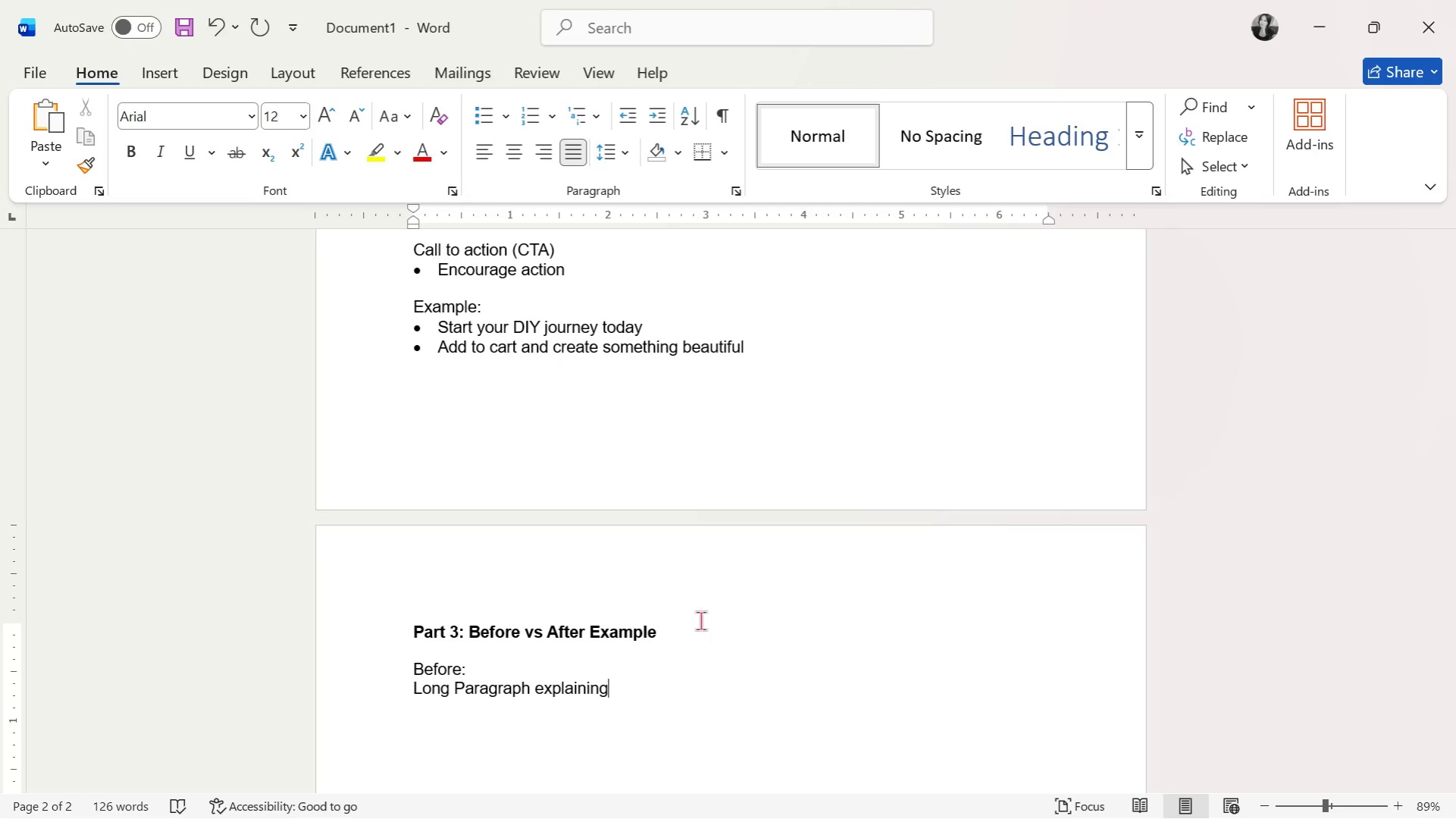 
key(ArrowRight)
 